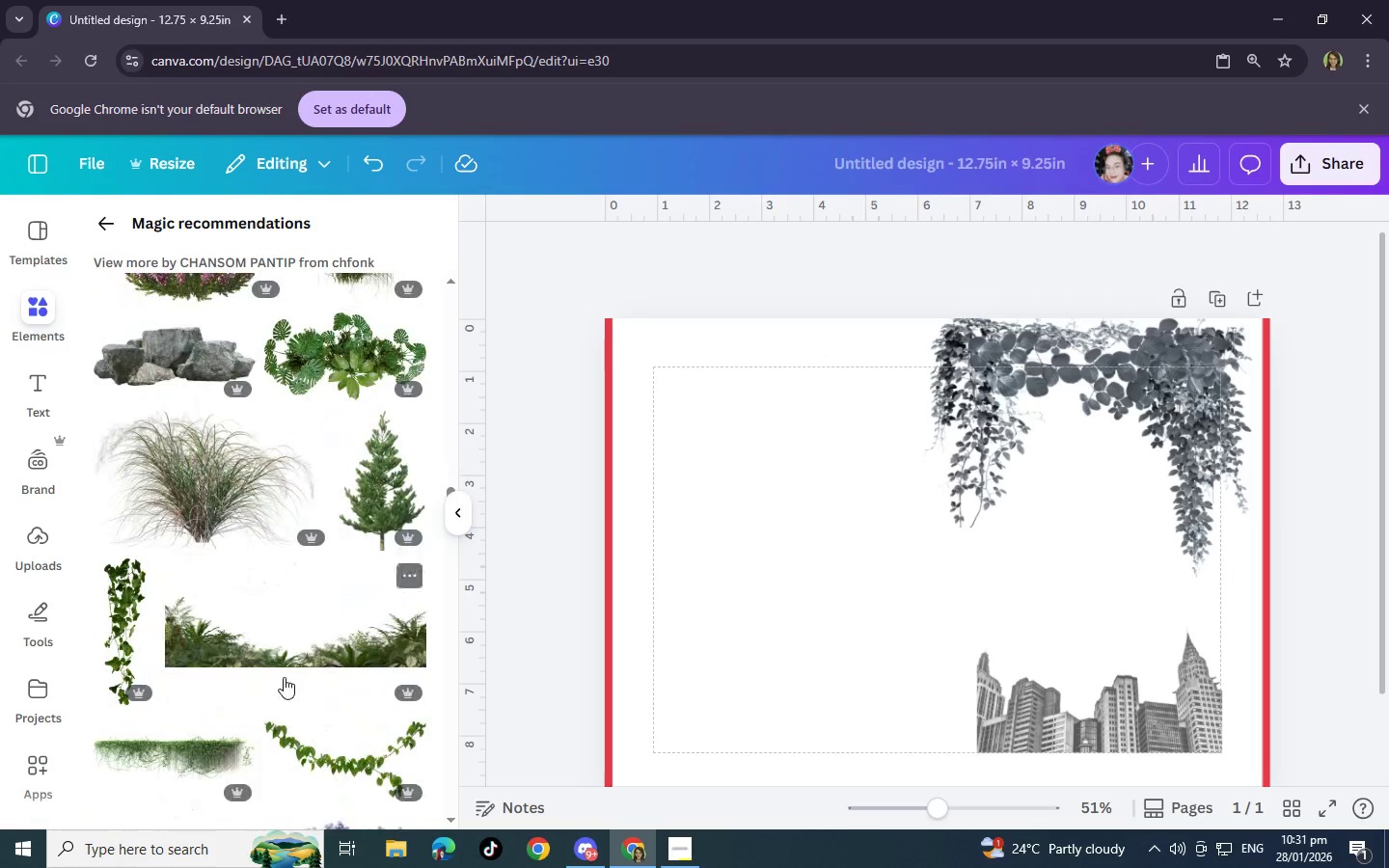 
left_click([264, 649])
 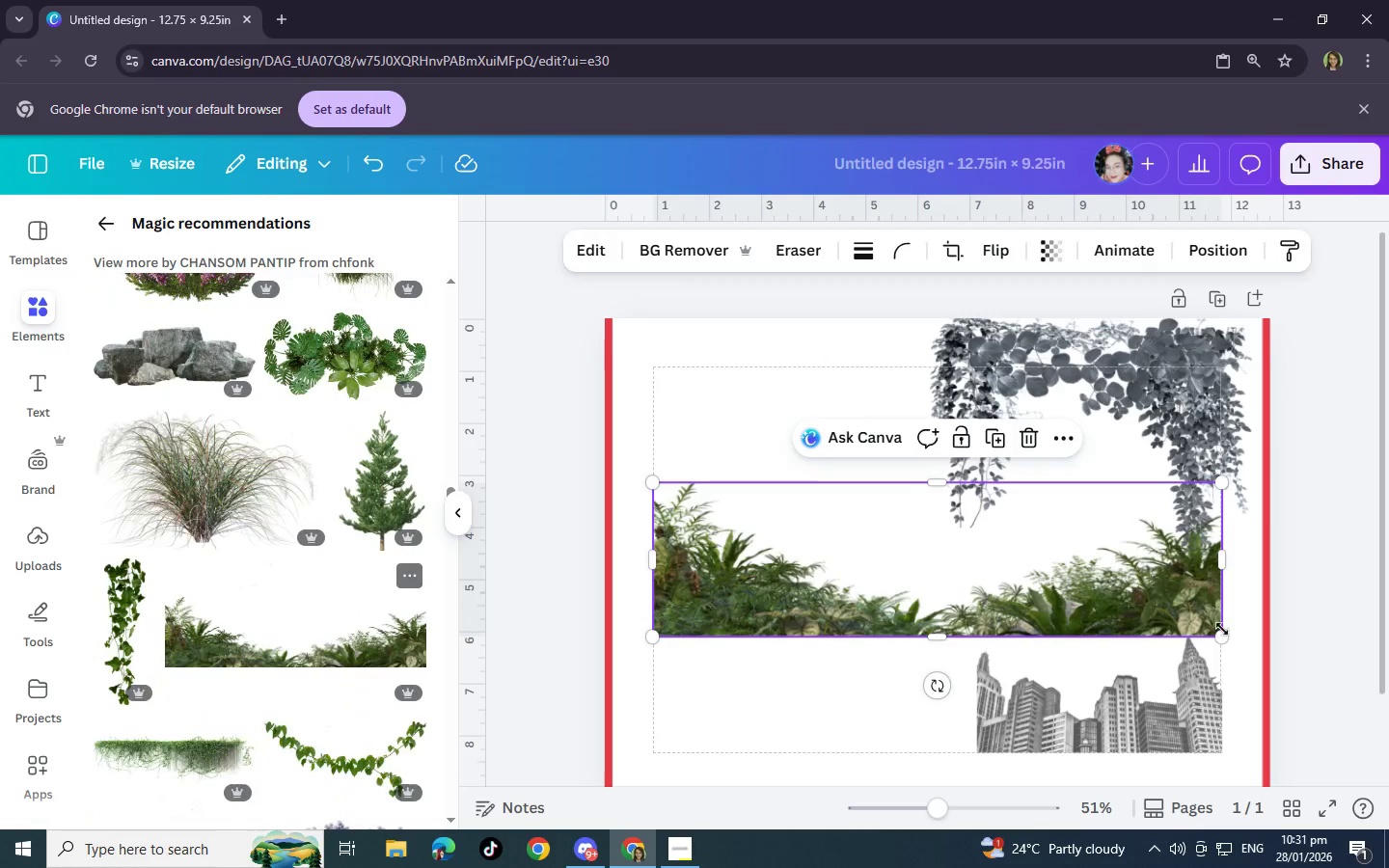 
left_click_drag(start_coordinate=[1224, 629], to_coordinate=[886, 559])
 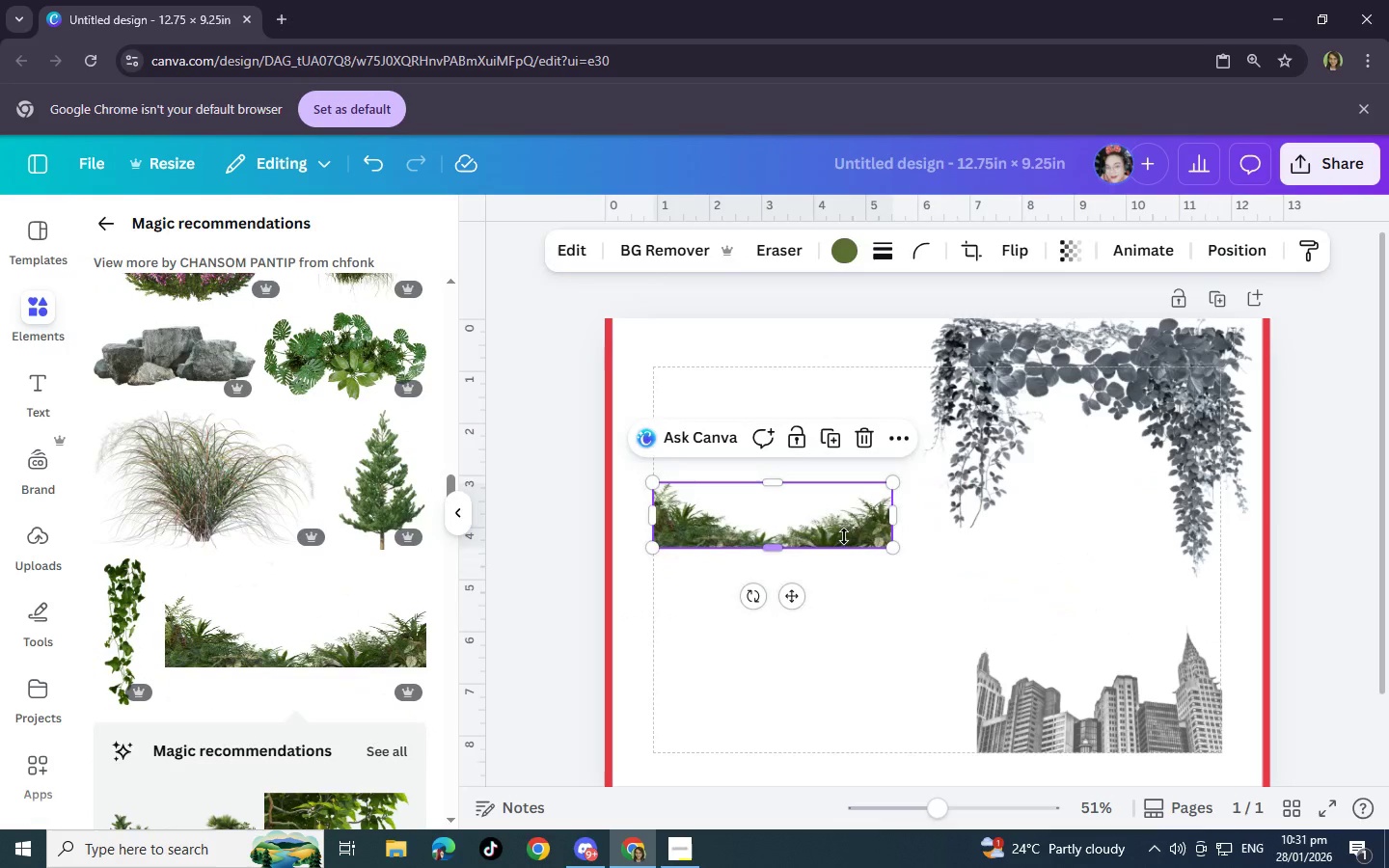 
left_click_drag(start_coordinate=[844, 536], to_coordinate=[1169, 743])
 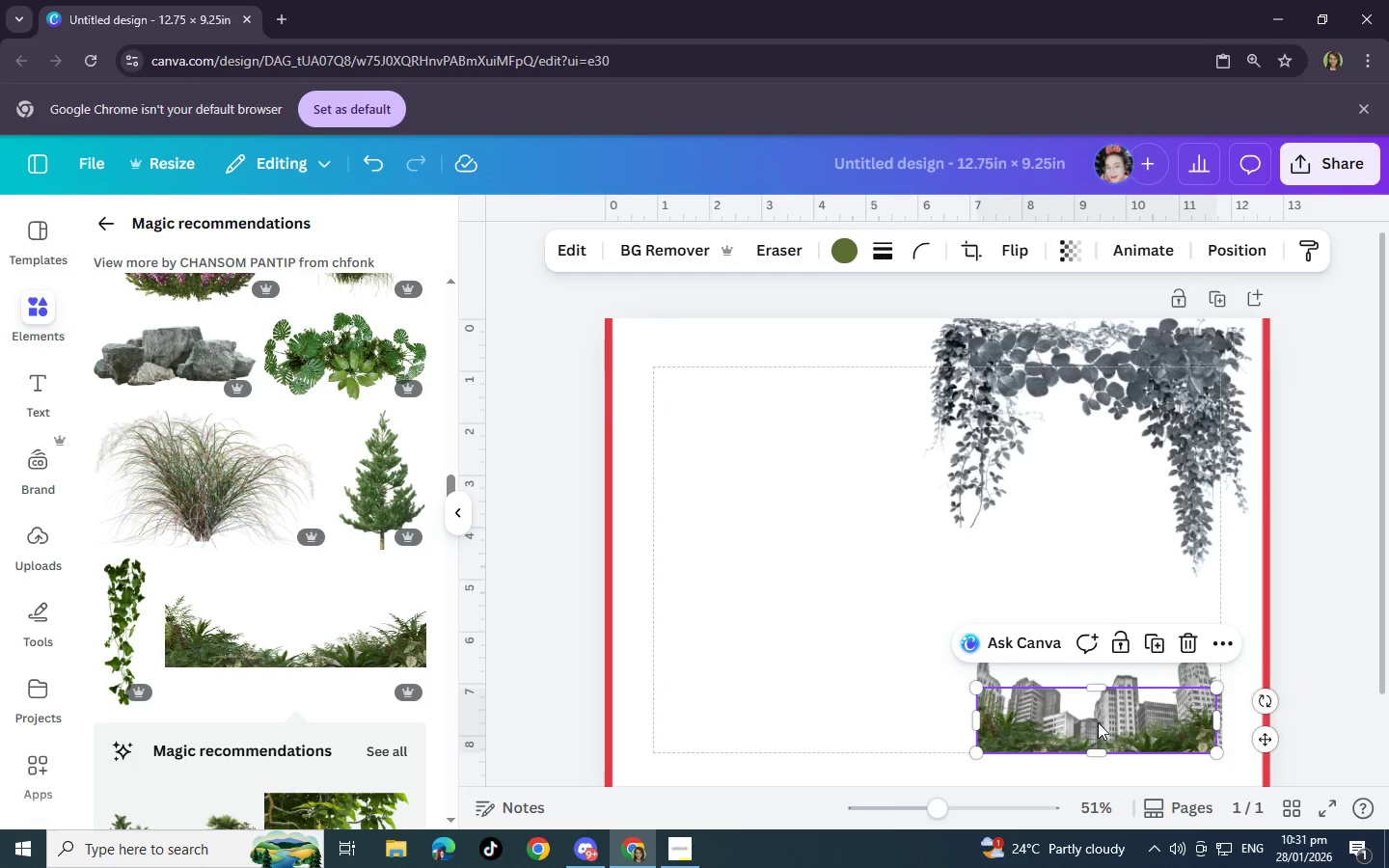 
left_click_drag(start_coordinate=[1103, 716], to_coordinate=[1092, 778])
 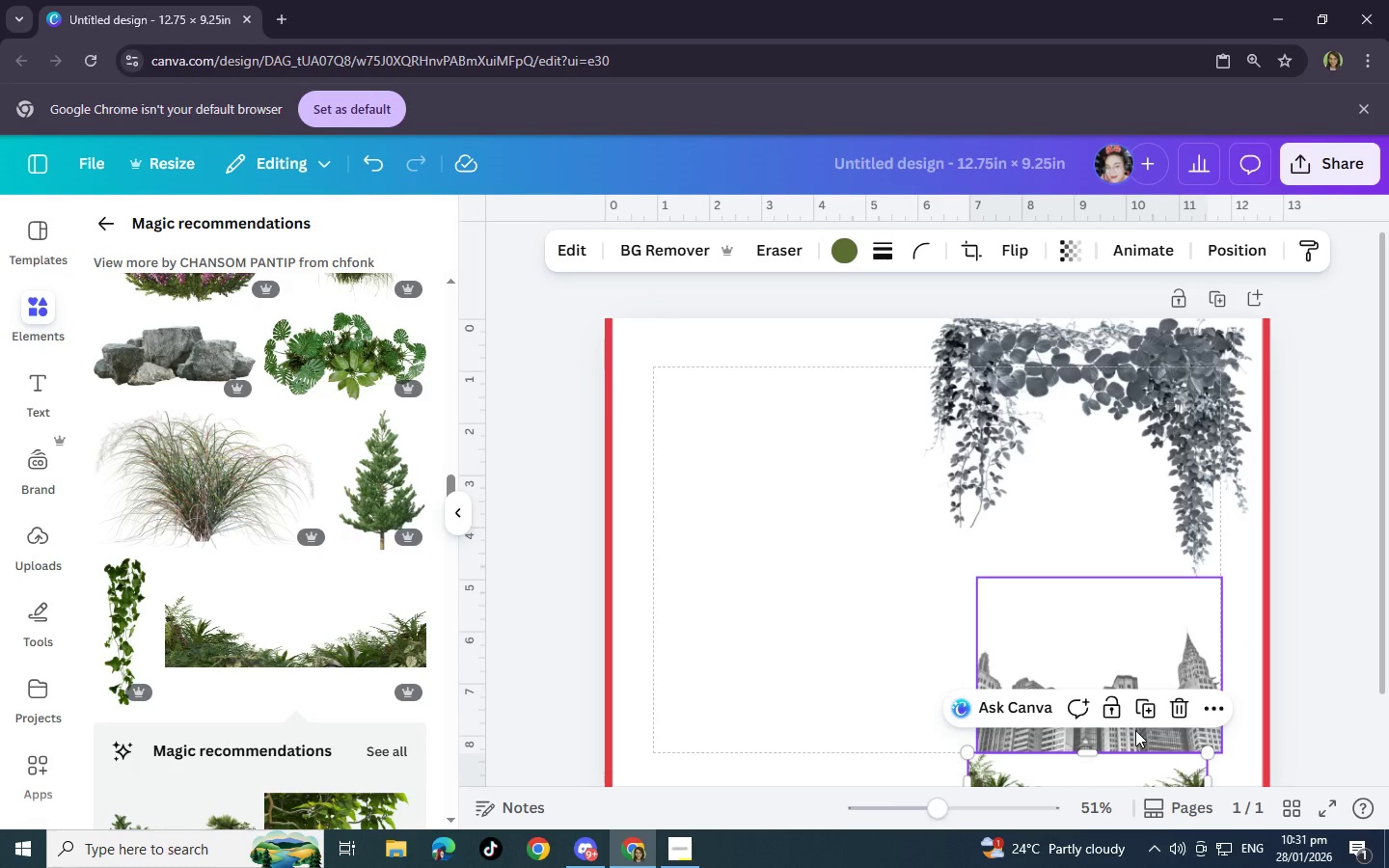 
left_click_drag(start_coordinate=[1135, 730], to_coordinate=[1132, 625])
 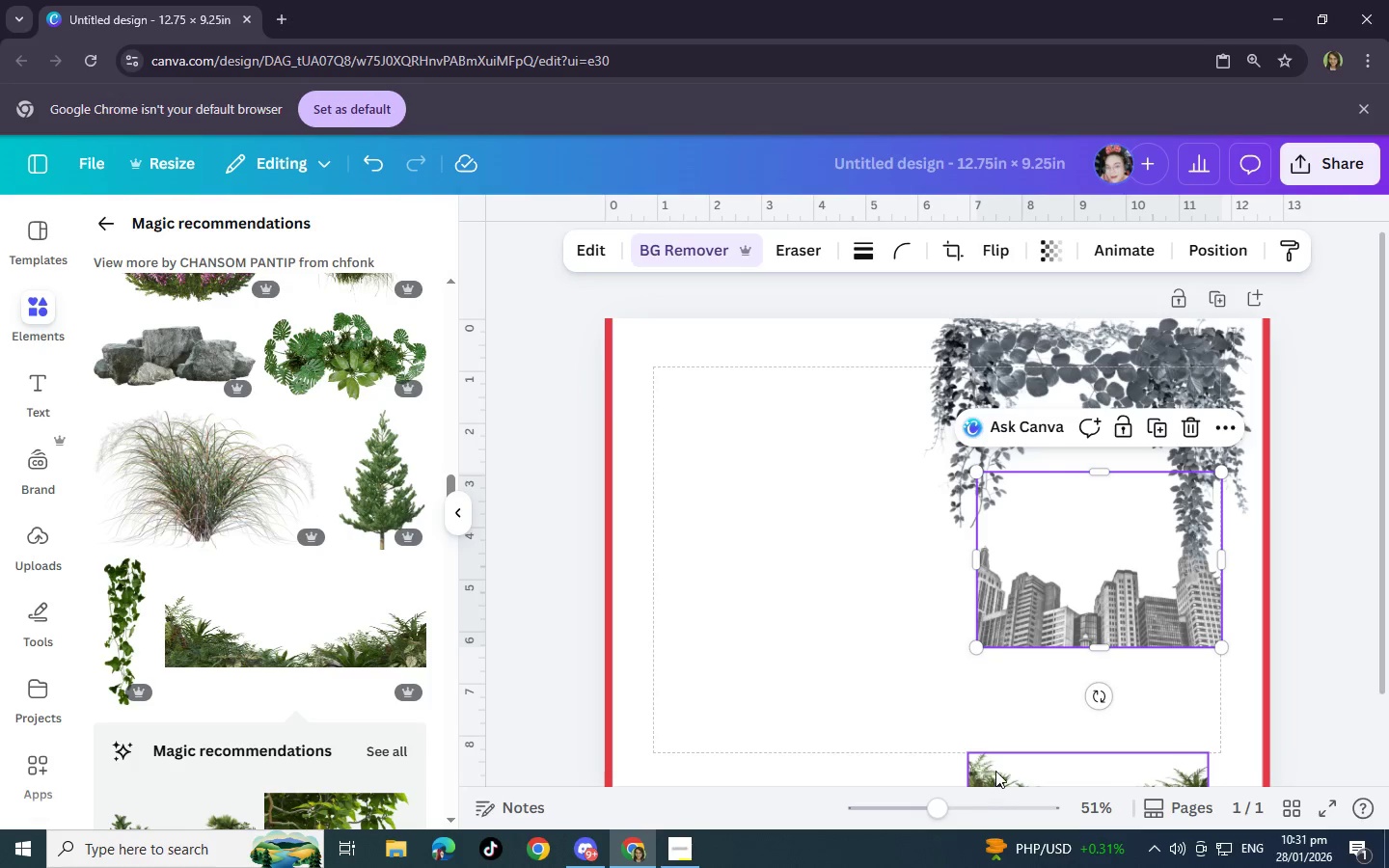 
left_click_drag(start_coordinate=[996, 768], to_coordinate=[1007, 695])
 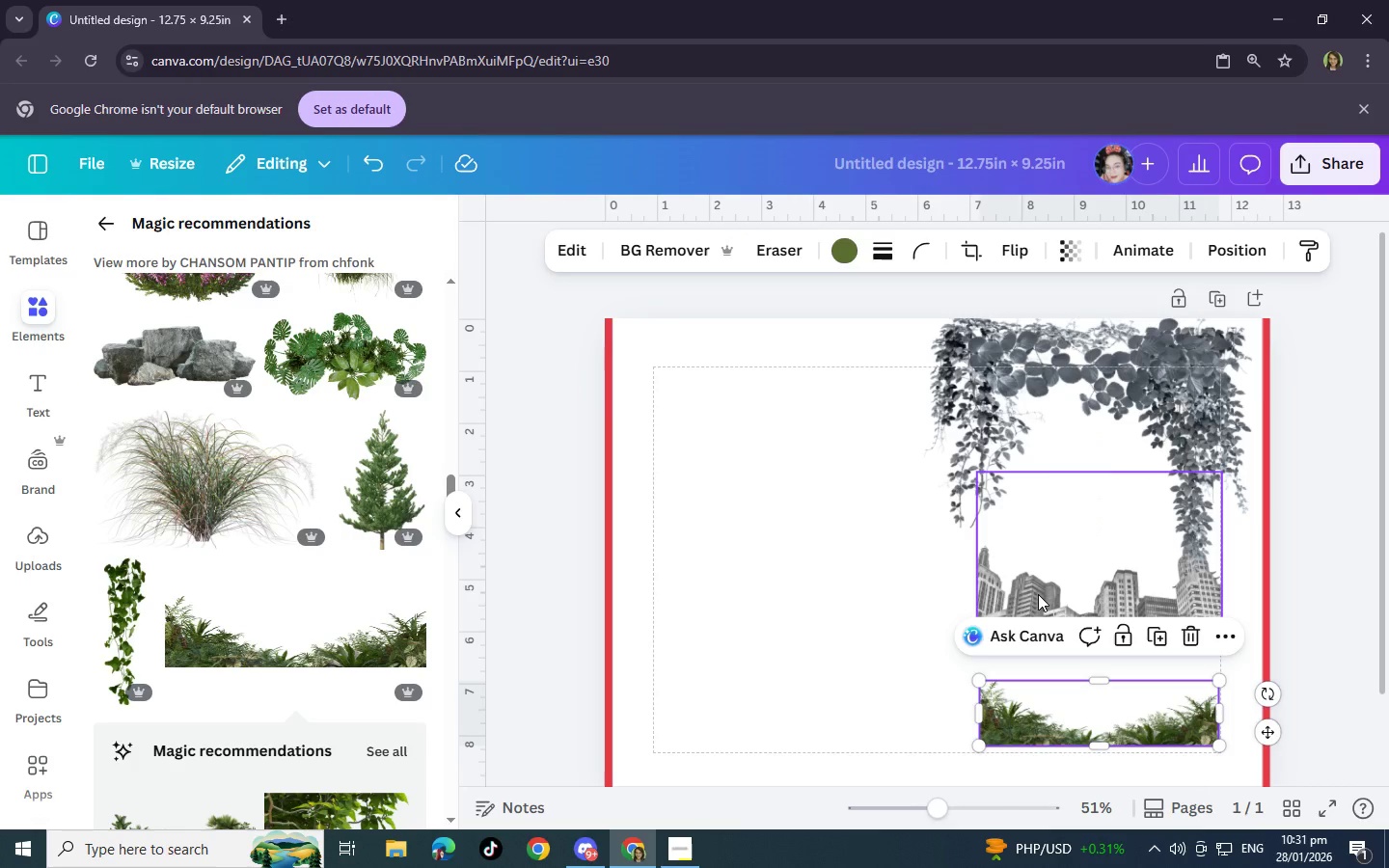 
left_click([1038, 594])
 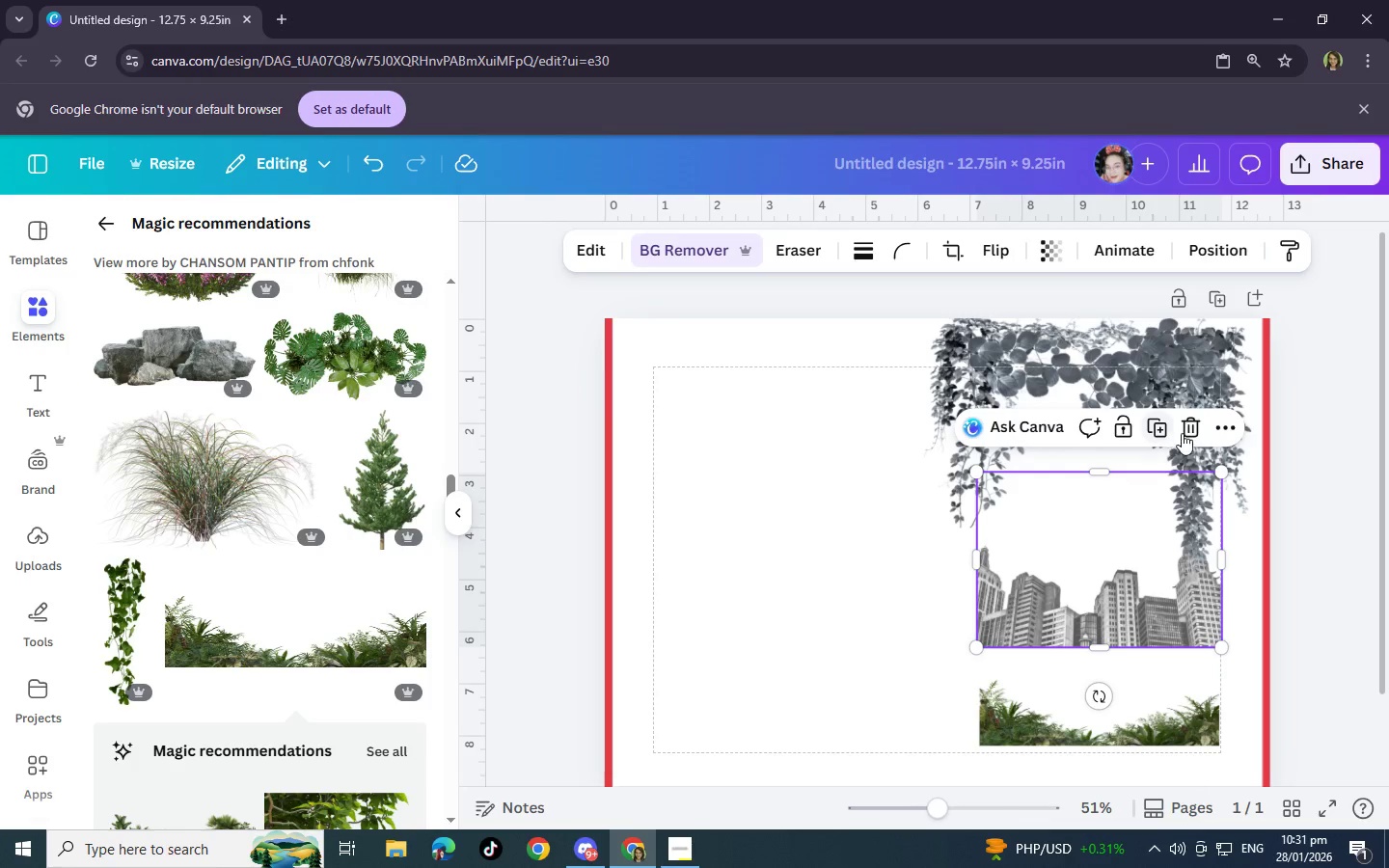 
left_click([1185, 430])
 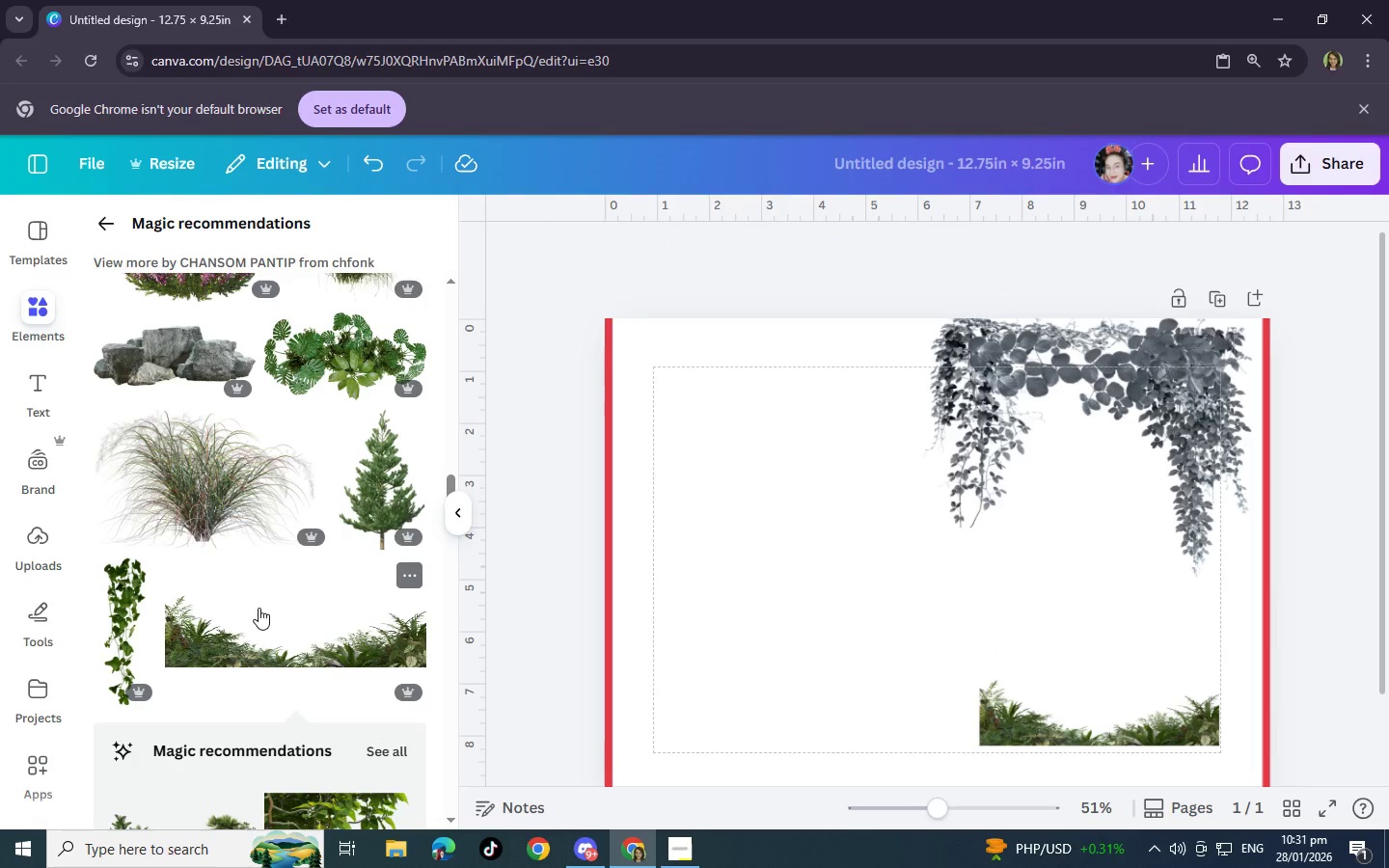 
scroll: coordinate [259, 608], scroll_direction: down, amount: 3.0
 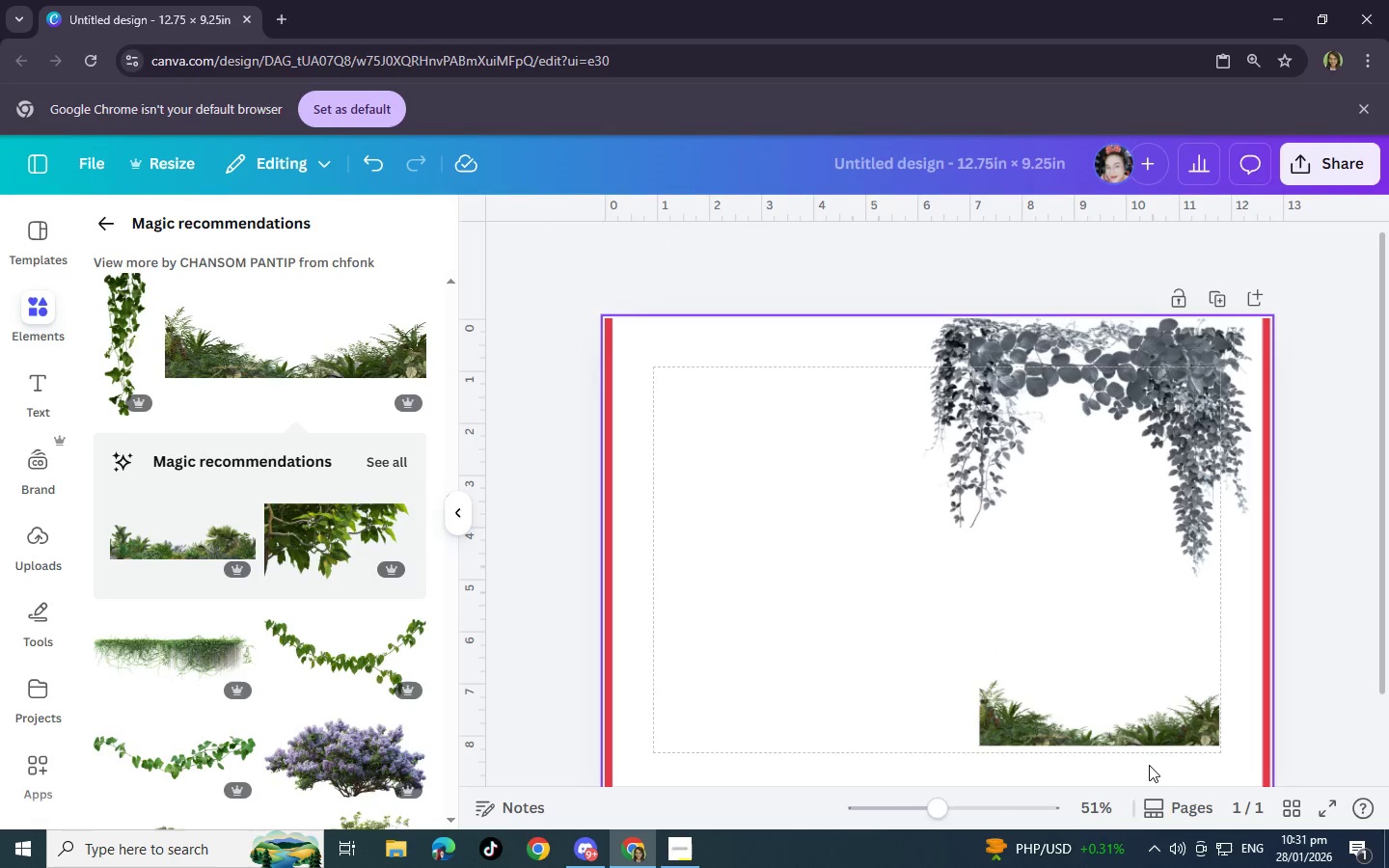 
left_click([1056, 723])
 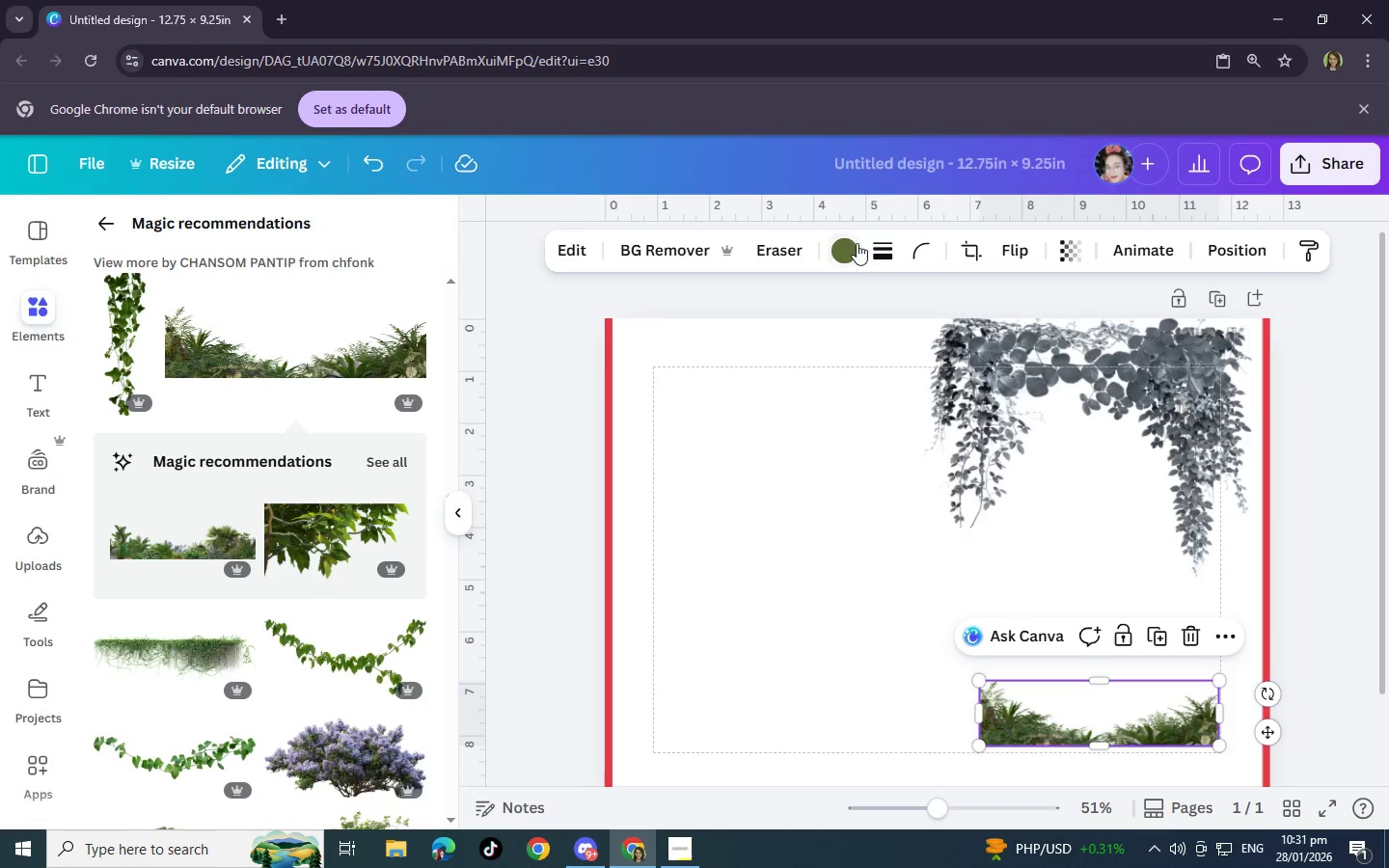 
left_click([843, 246])
 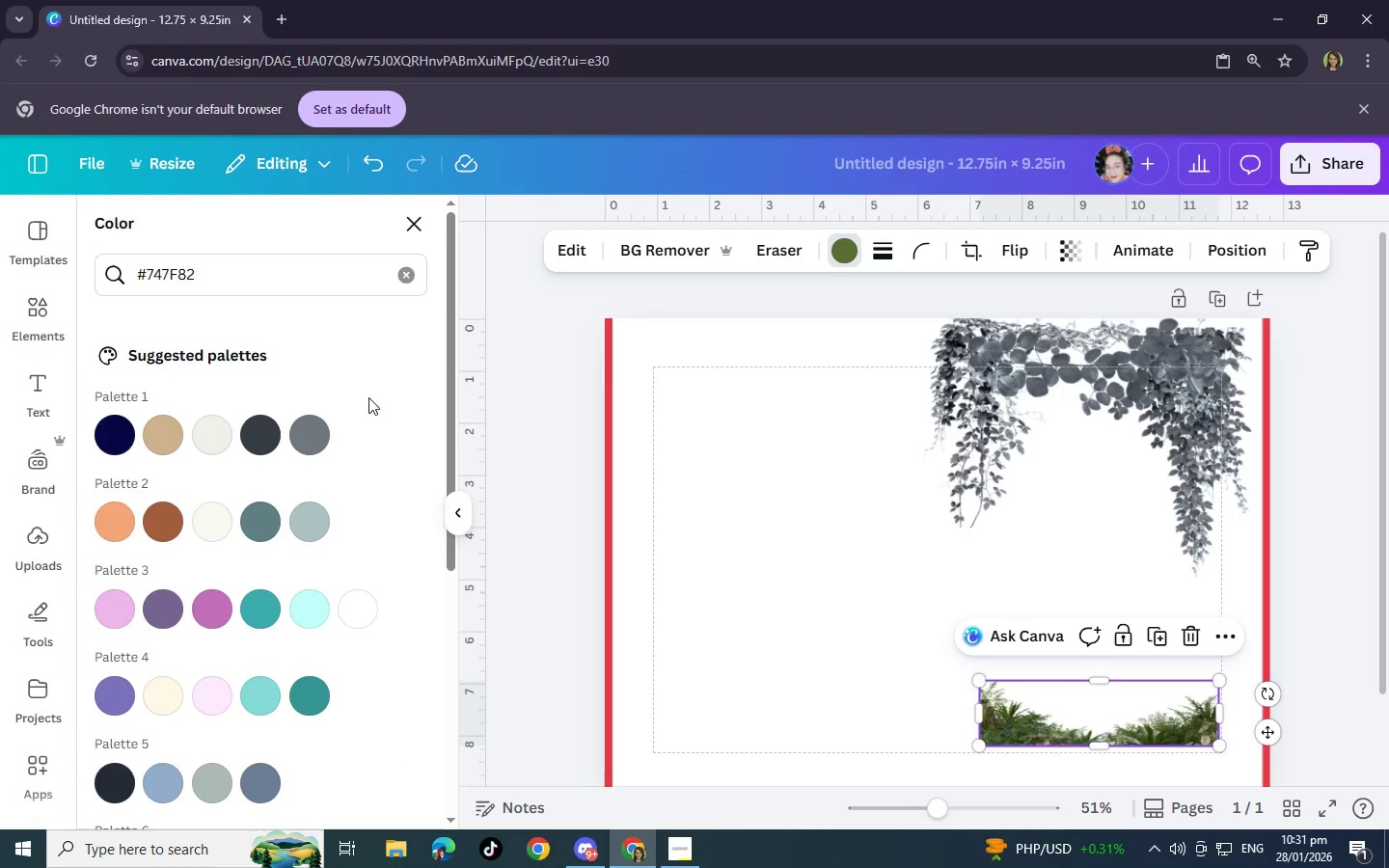 
left_click([320, 421])
 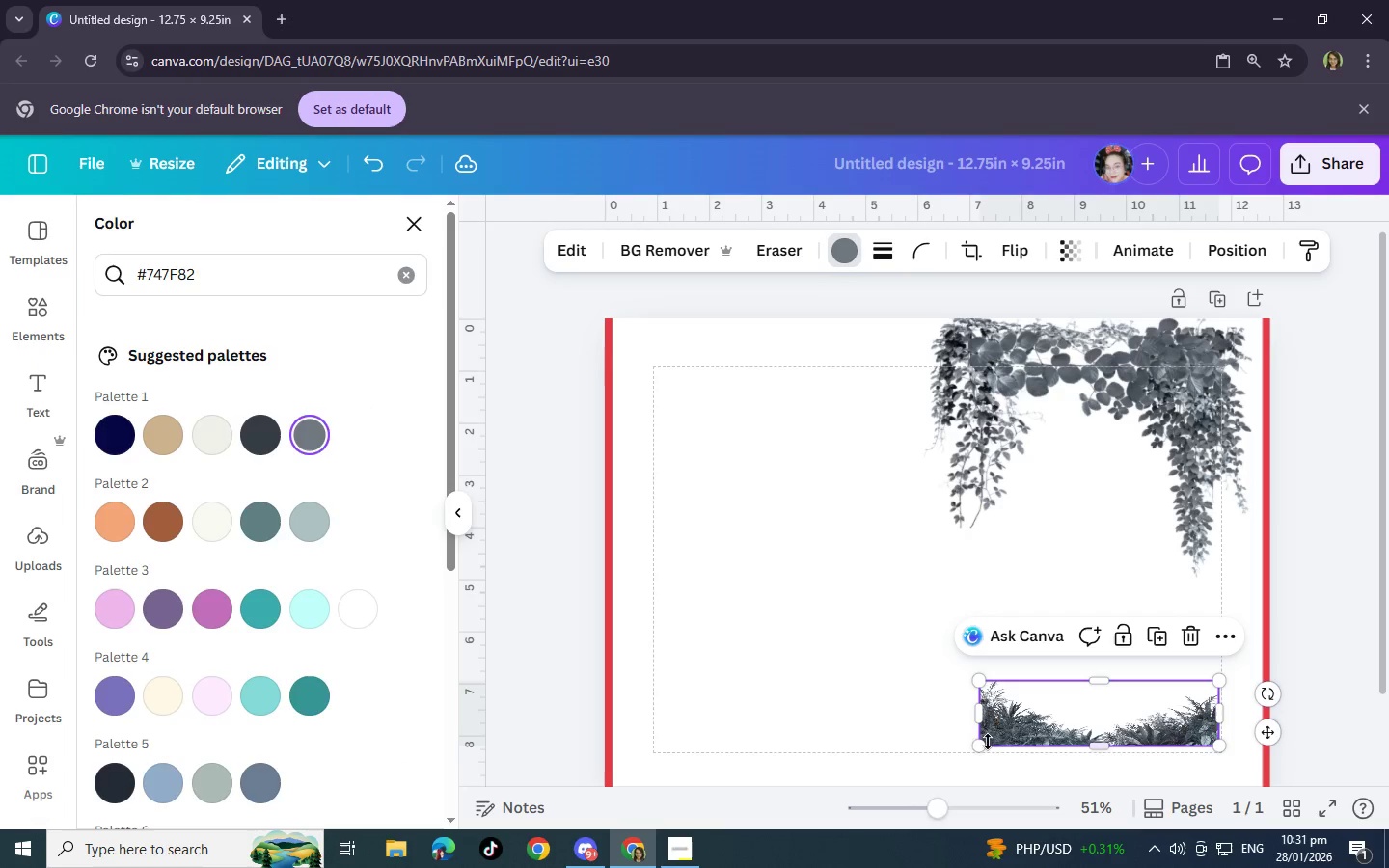 
left_click_drag(start_coordinate=[981, 742], to_coordinate=[953, 743])
 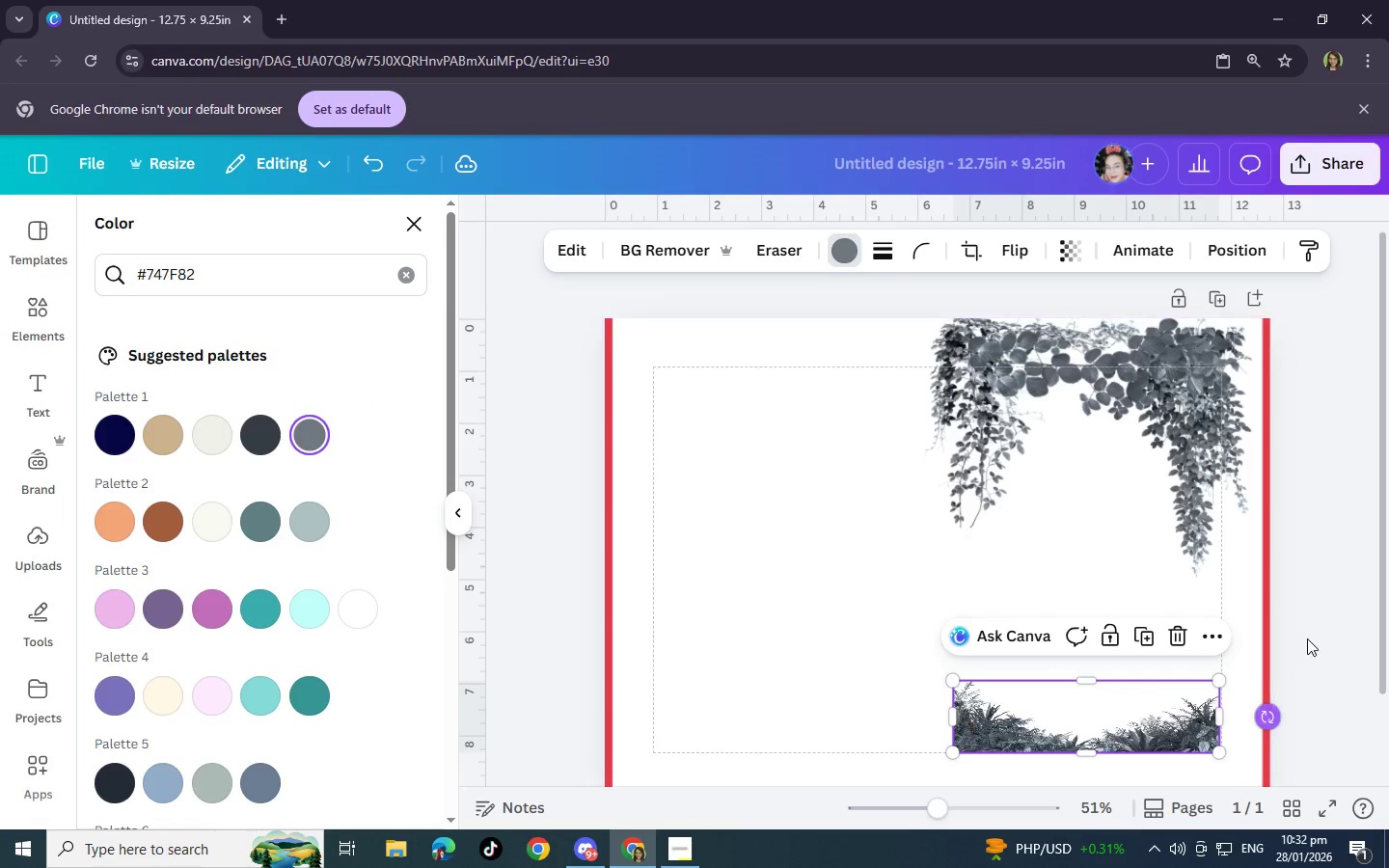 
left_click([1307, 637])
 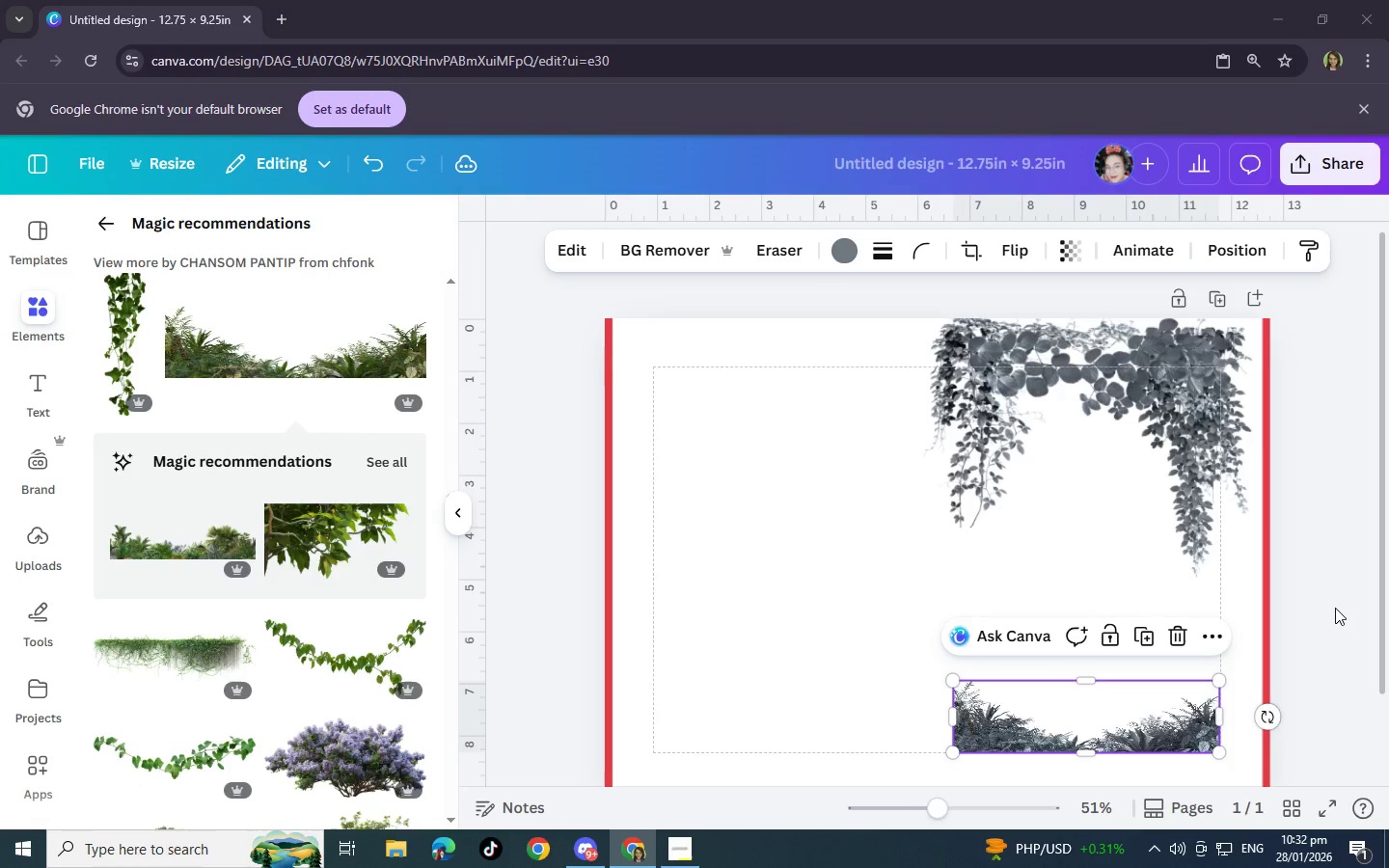 
left_click([1343, 608])
 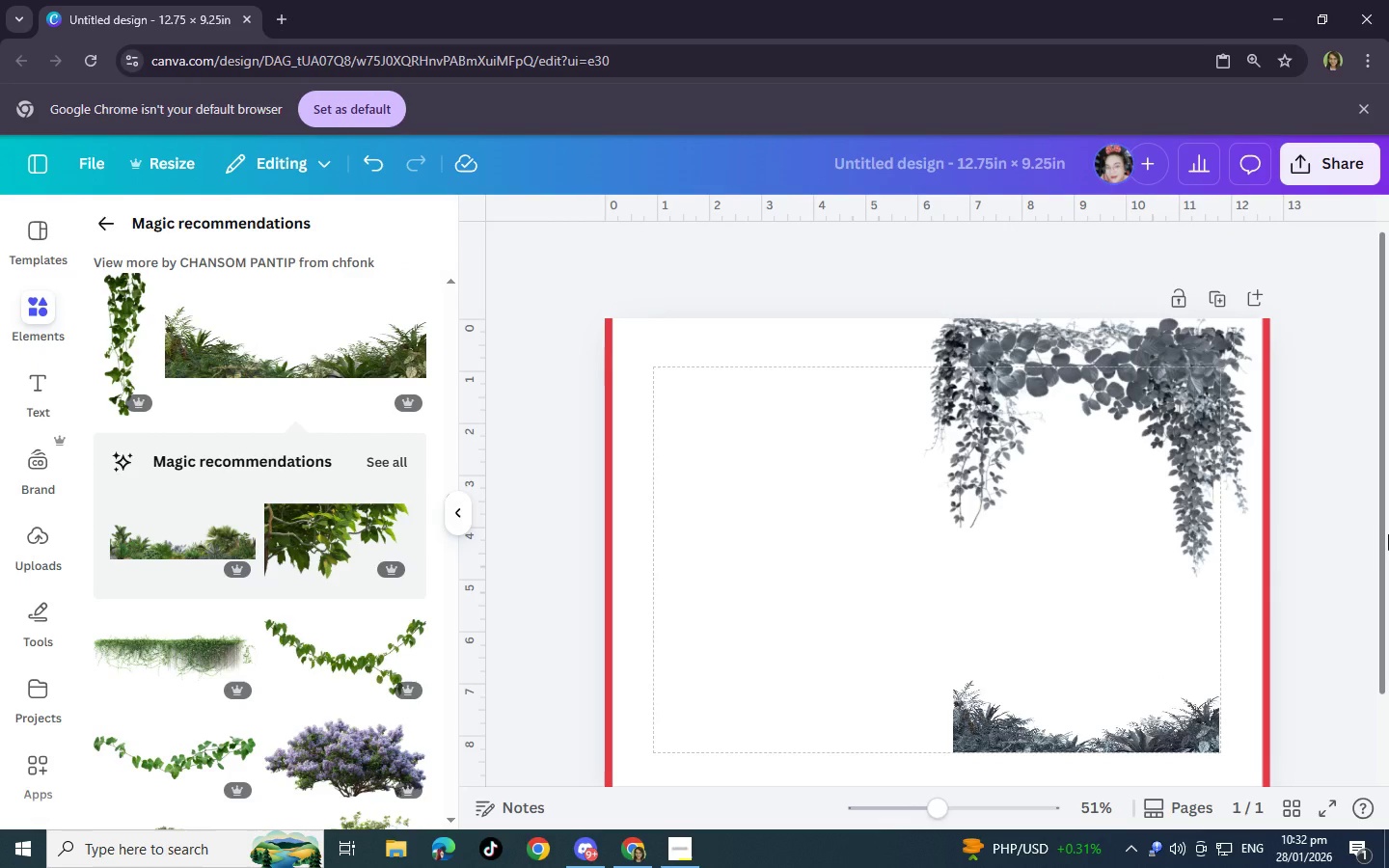 
wait(8.28)
 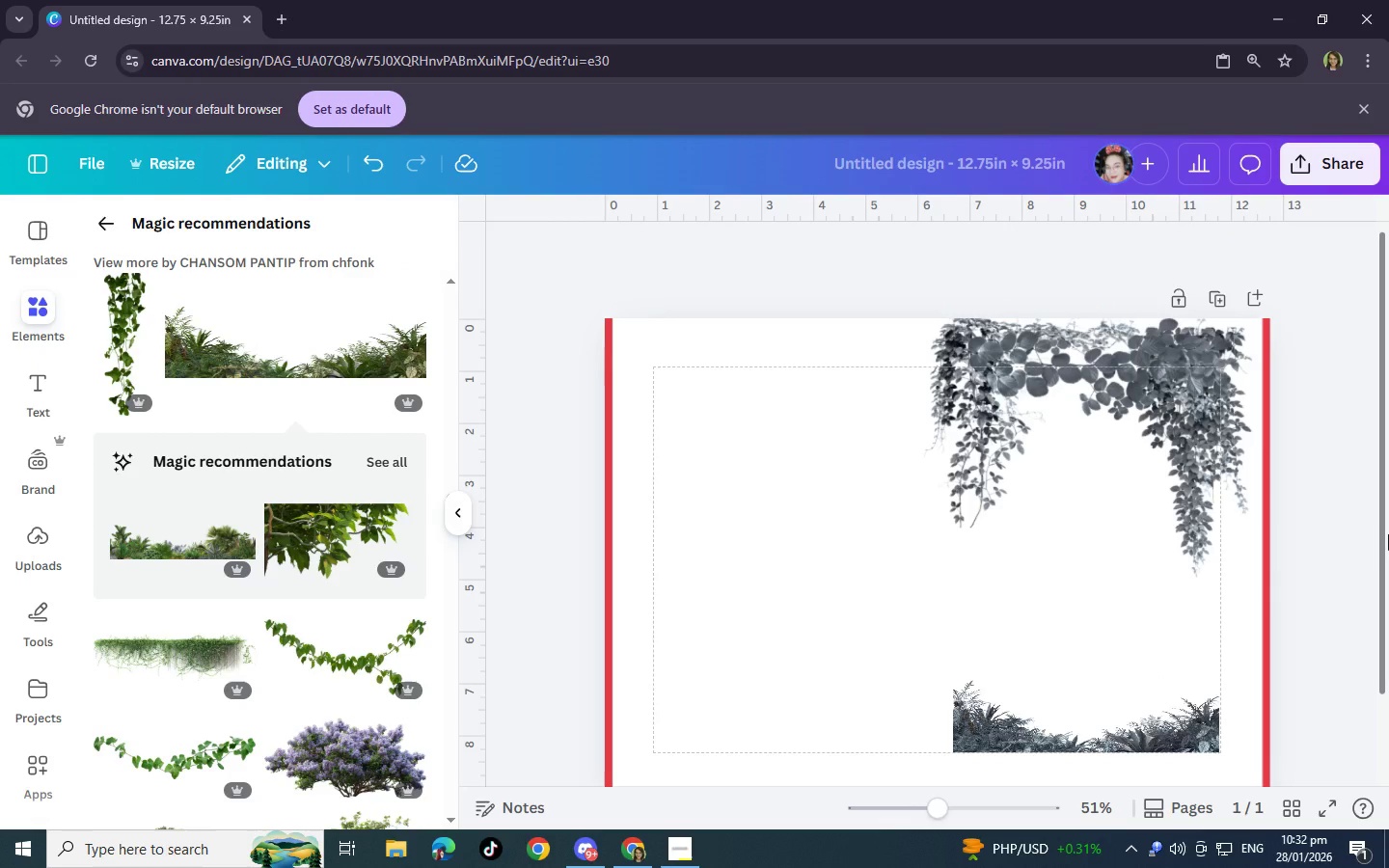 
left_click([342, 537])
 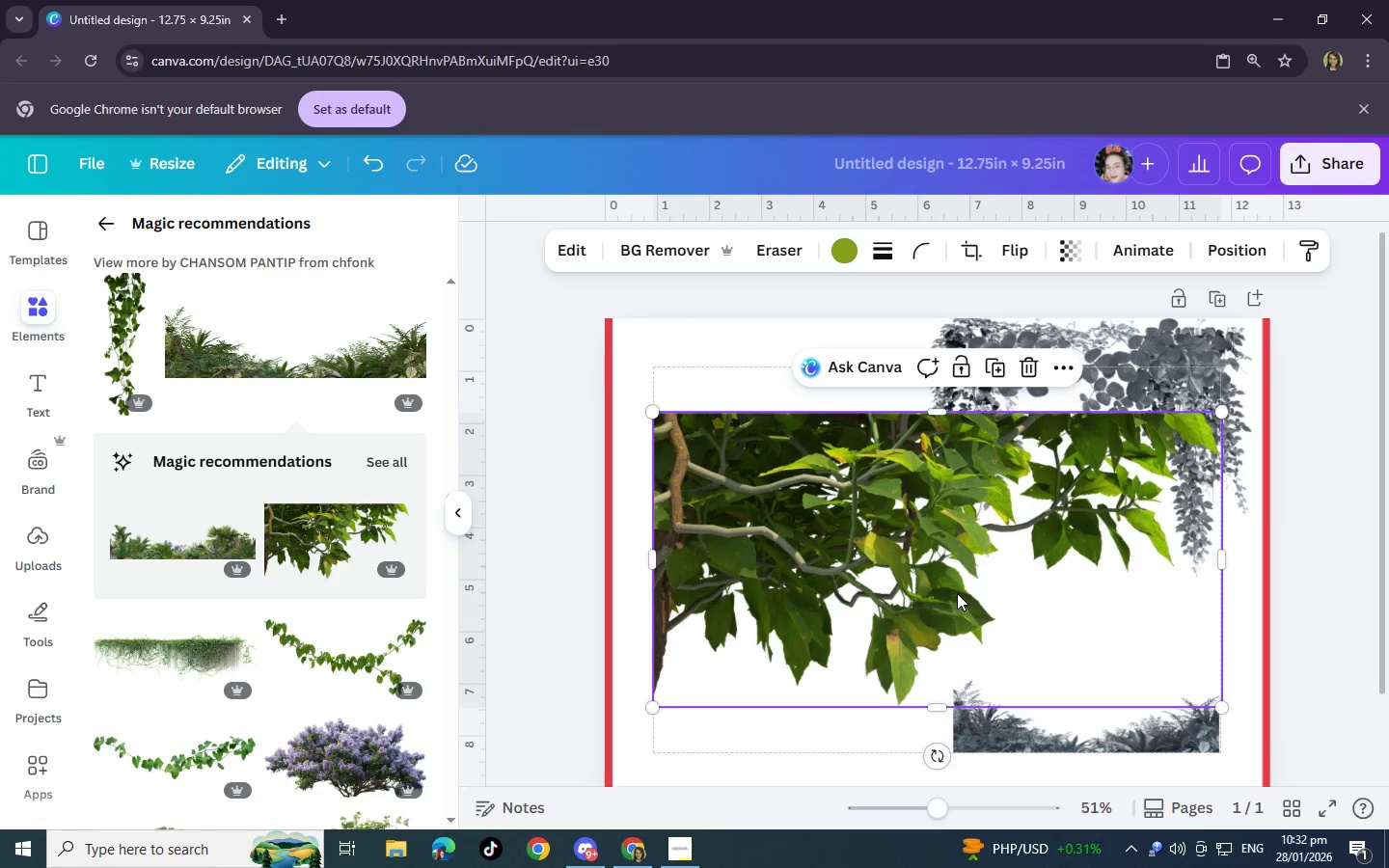 
wait(5.45)
 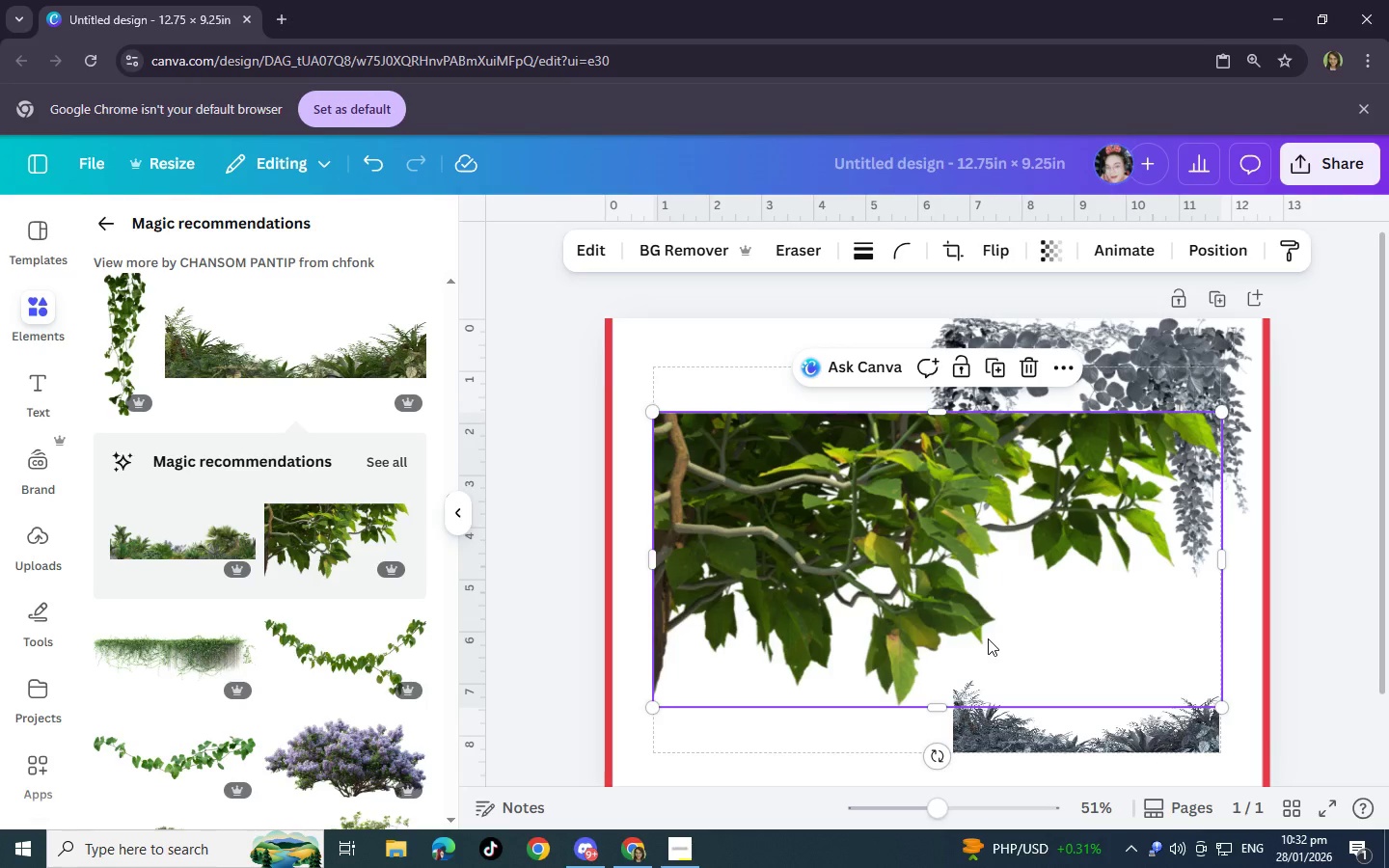 
left_click([1035, 369])
 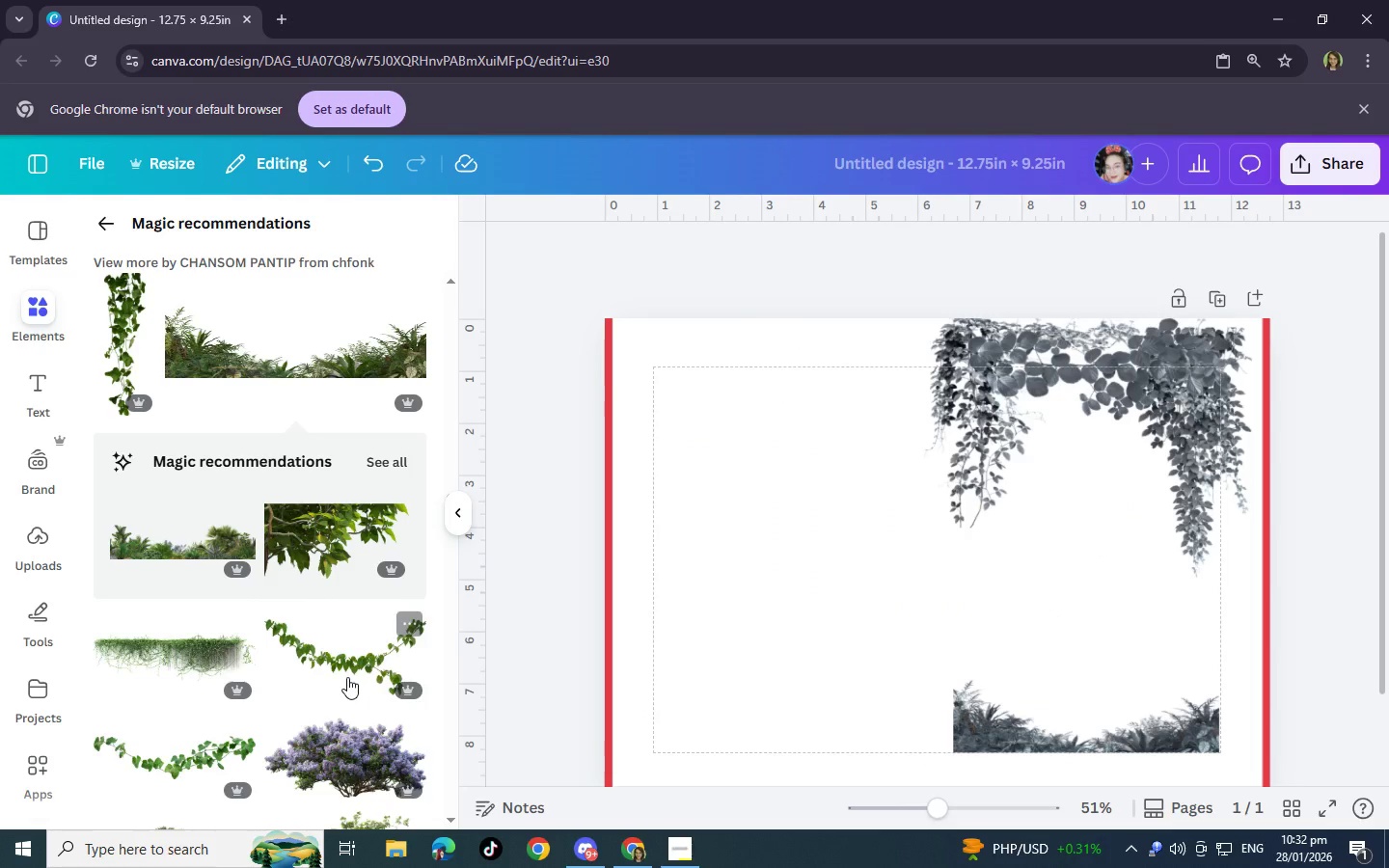 
scroll: coordinate [347, 677], scroll_direction: down, amount: 9.0
 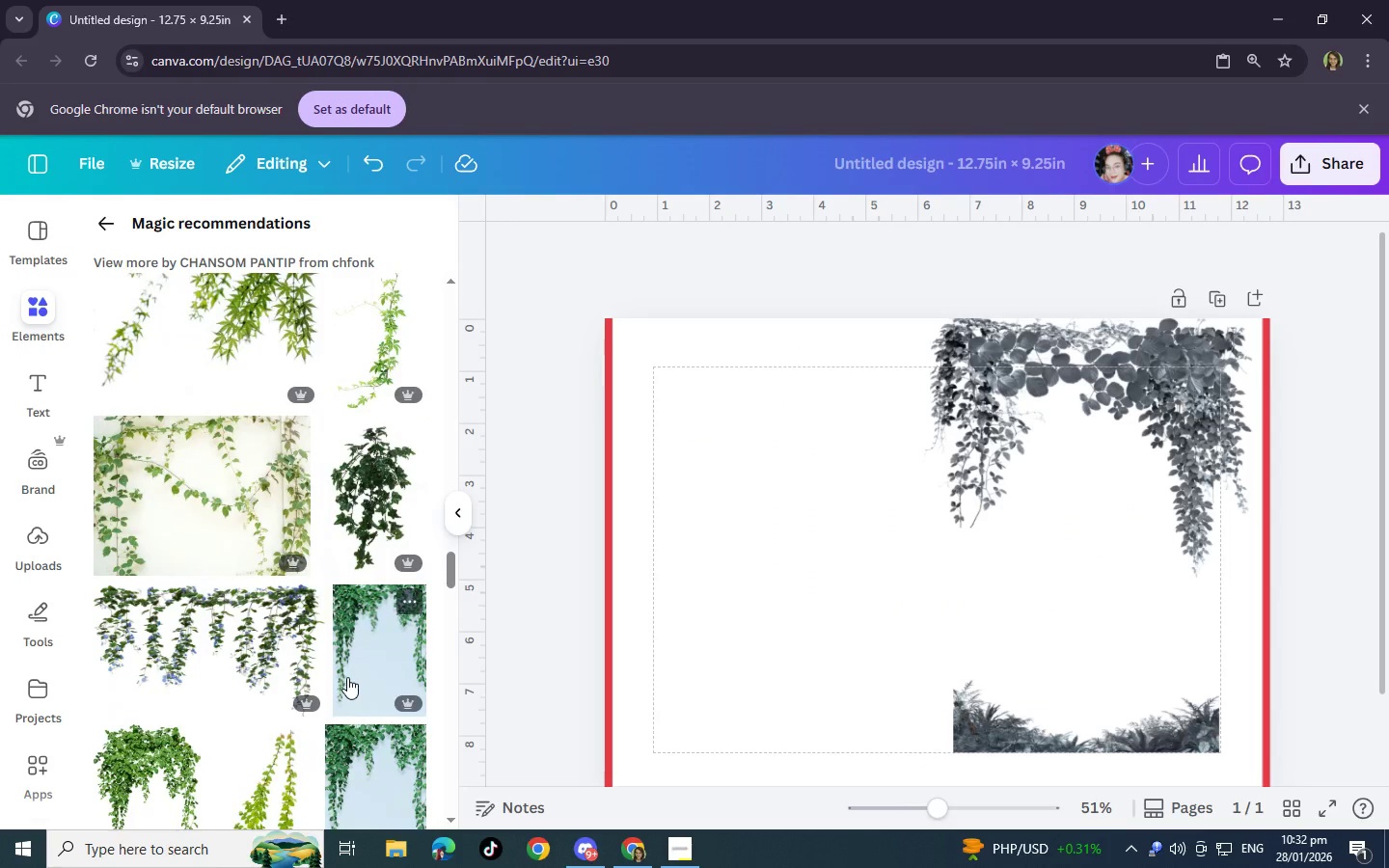 
scroll: coordinate [347, 677], scroll_direction: down, amount: 4.0
 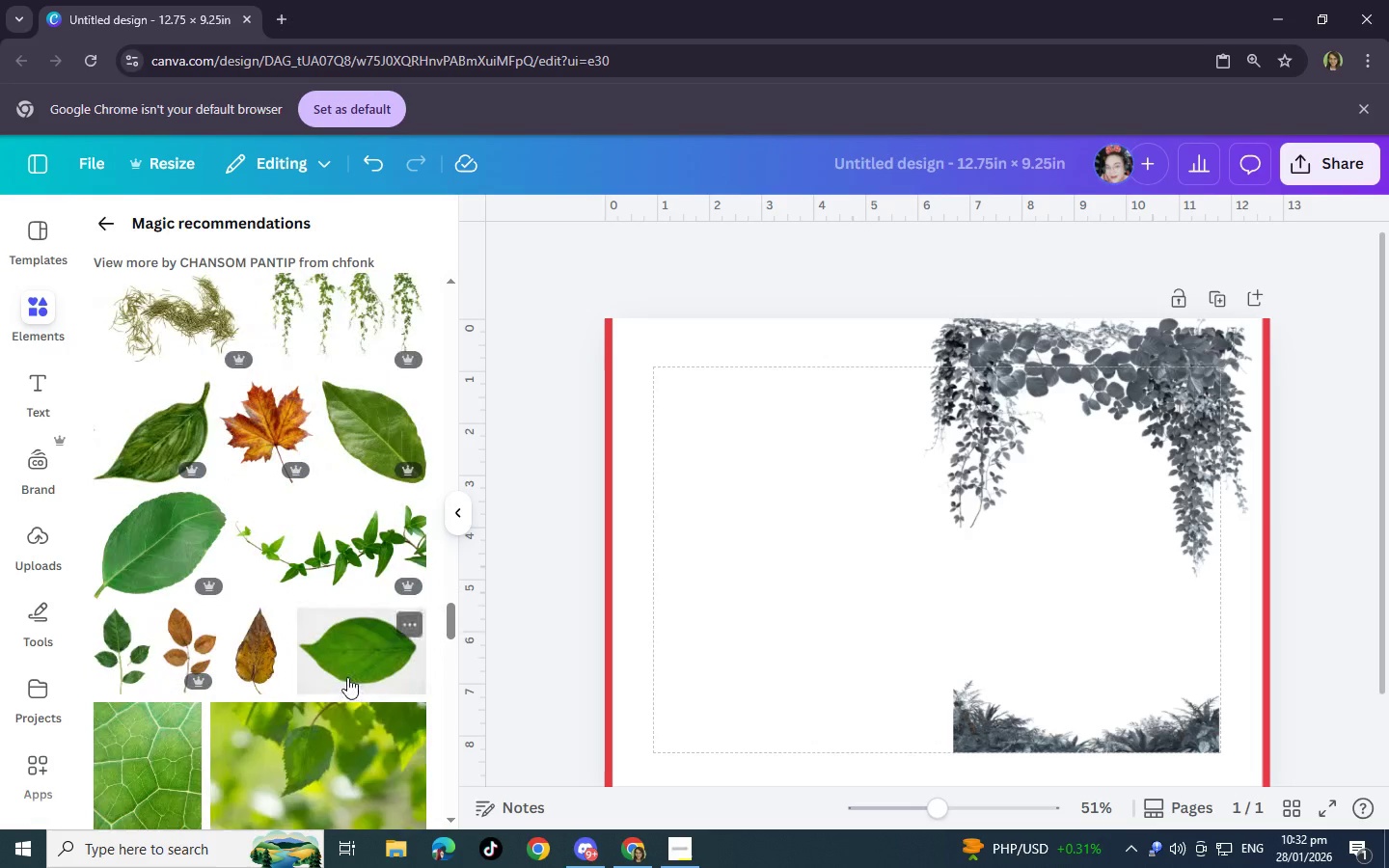 
scroll: coordinate [347, 677], scroll_direction: up, amount: 3.0
 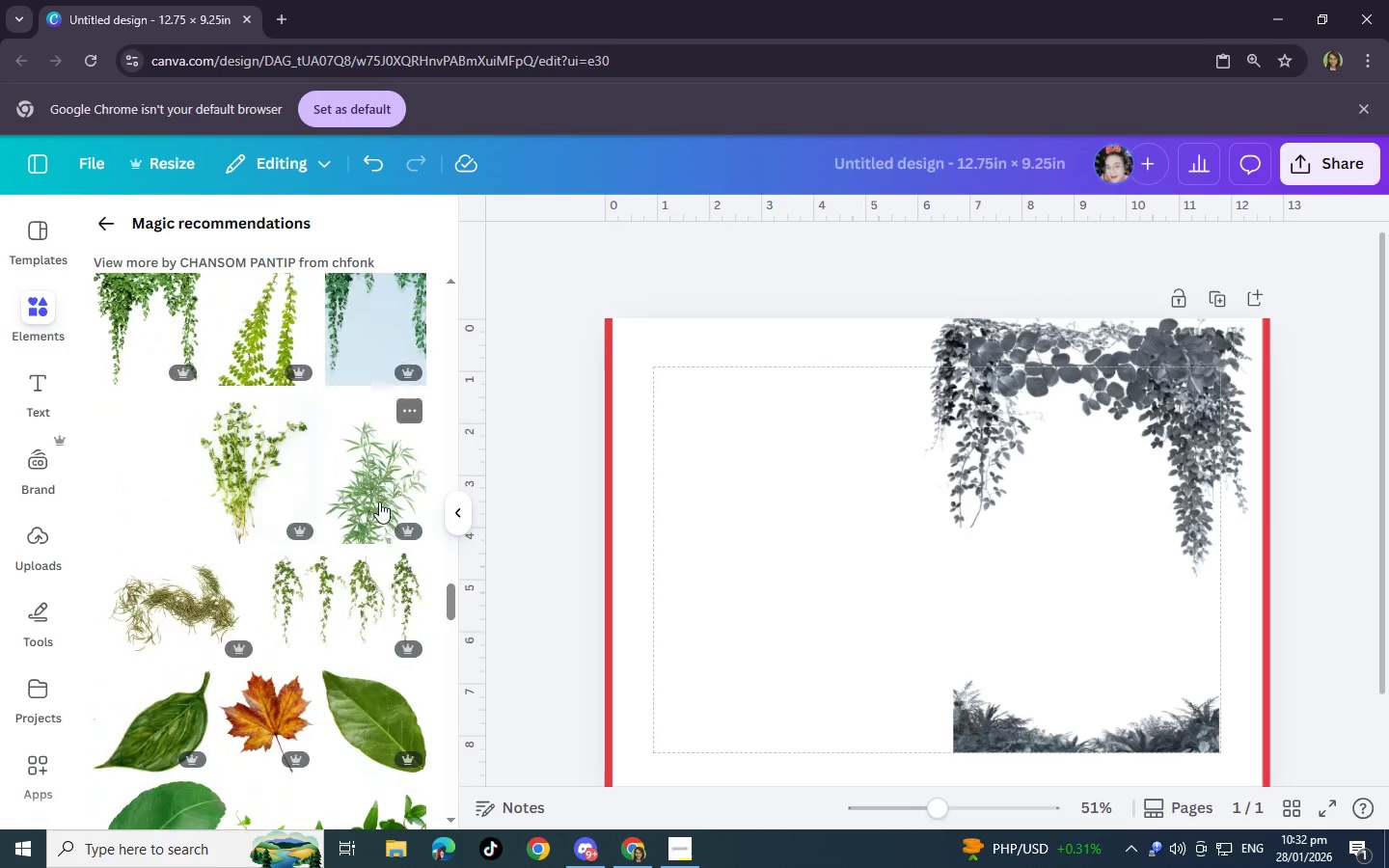 
left_click([379, 502])
 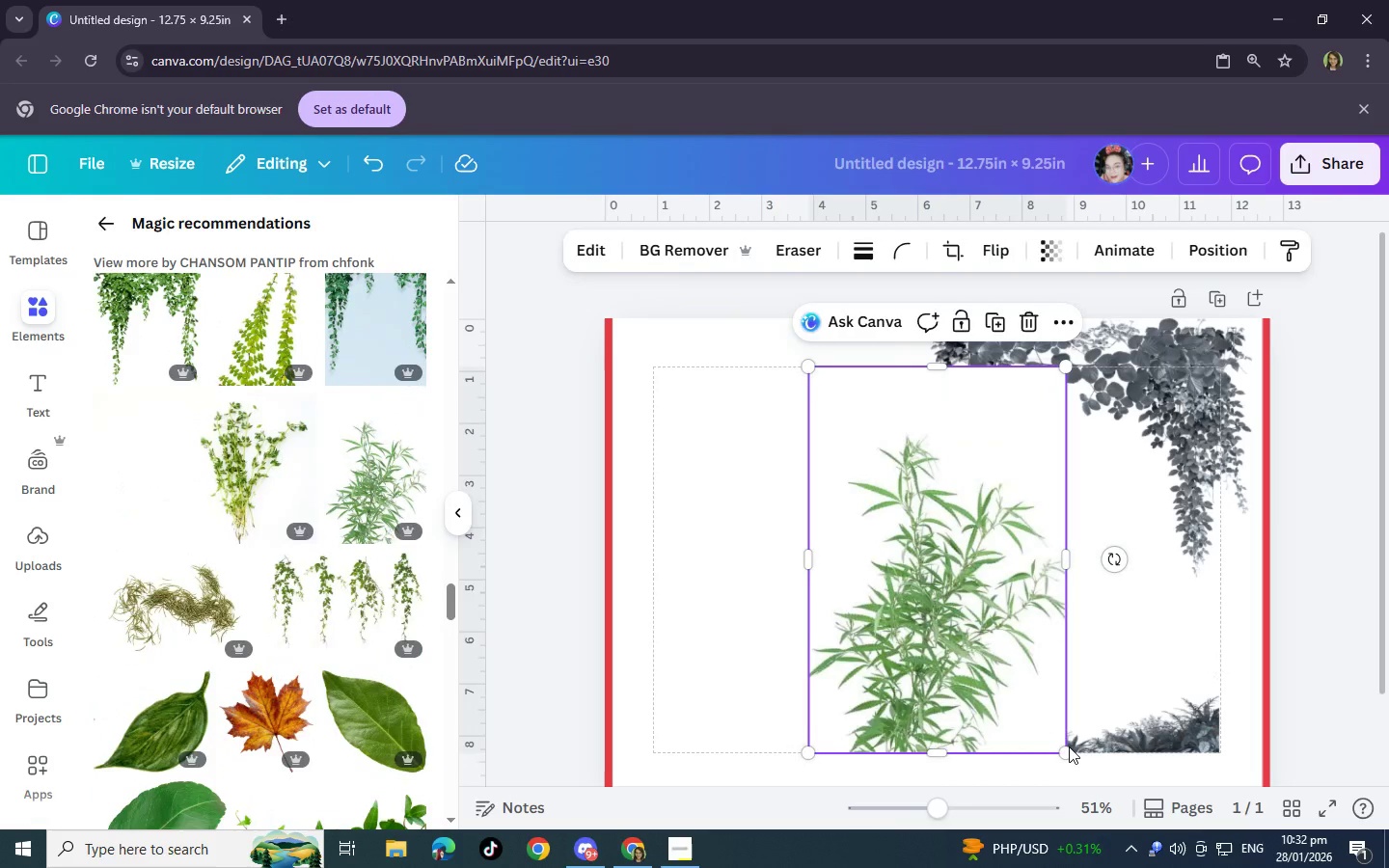 
left_click([1069, 746])
 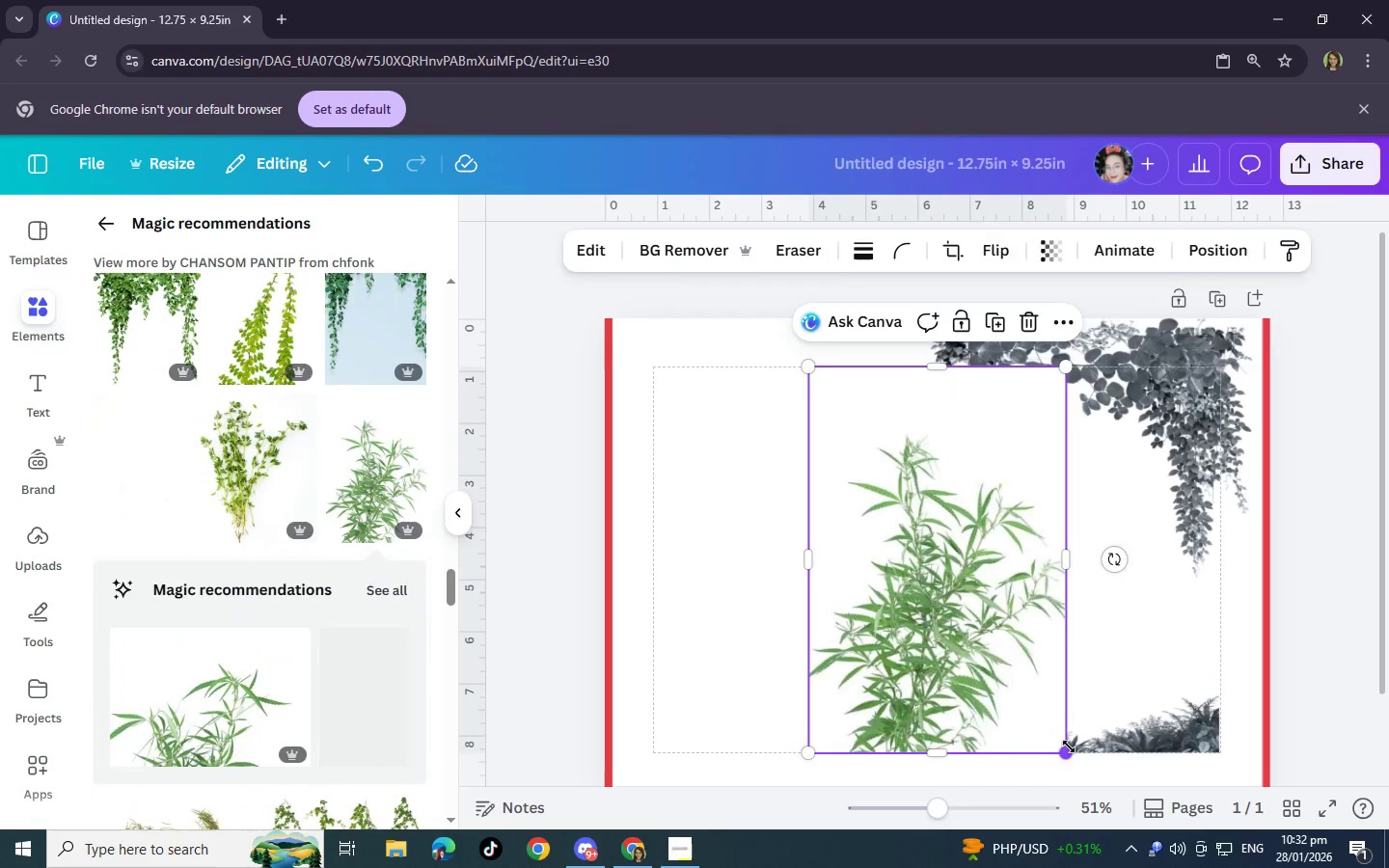 
left_click_drag(start_coordinate=[1069, 746], to_coordinate=[903, 584])
 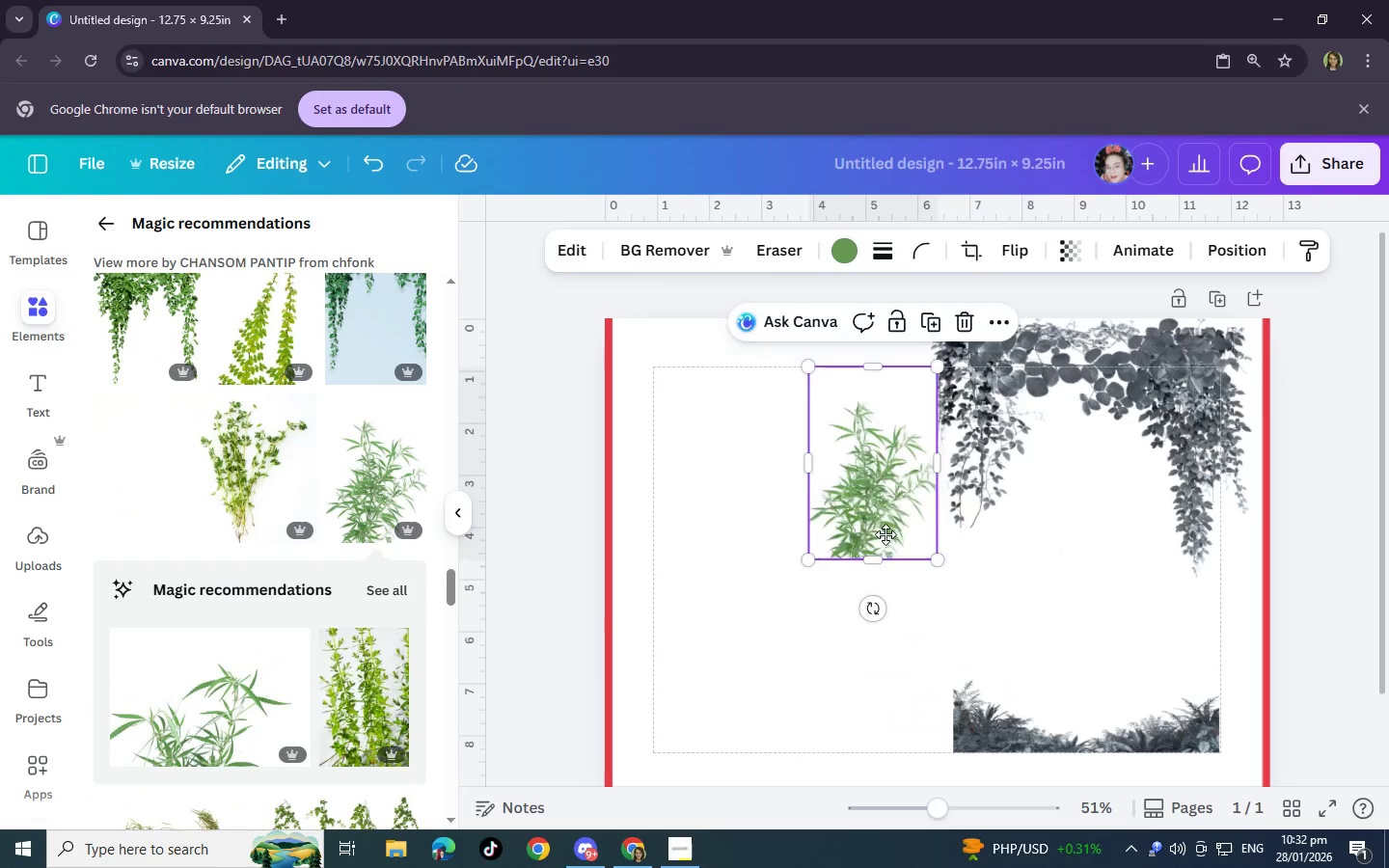 
left_click_drag(start_coordinate=[851, 515], to_coordinate=[987, 702])
 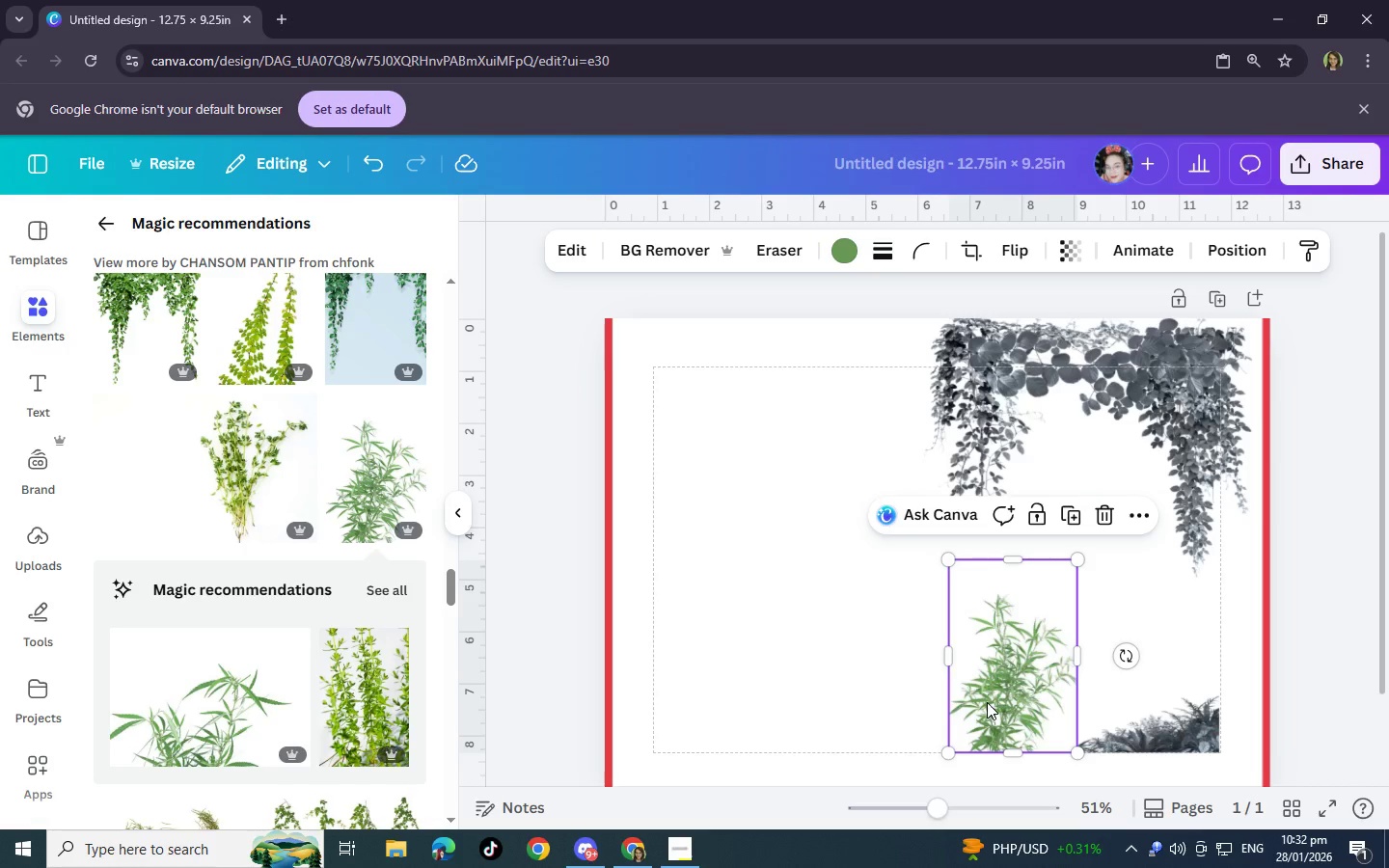 
left_click_drag(start_coordinate=[987, 702], to_coordinate=[757, 642])
 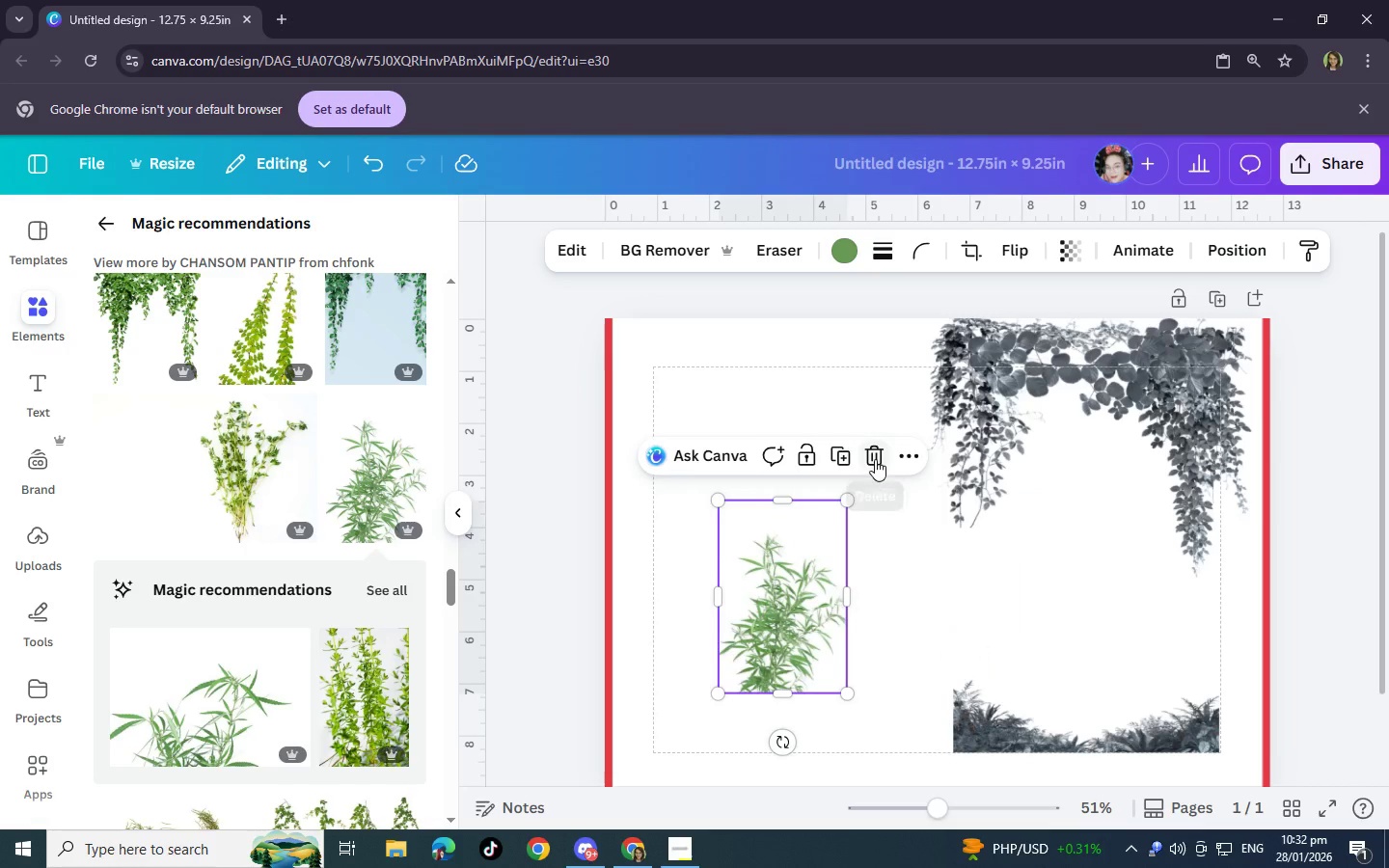 
left_click([875, 459])
 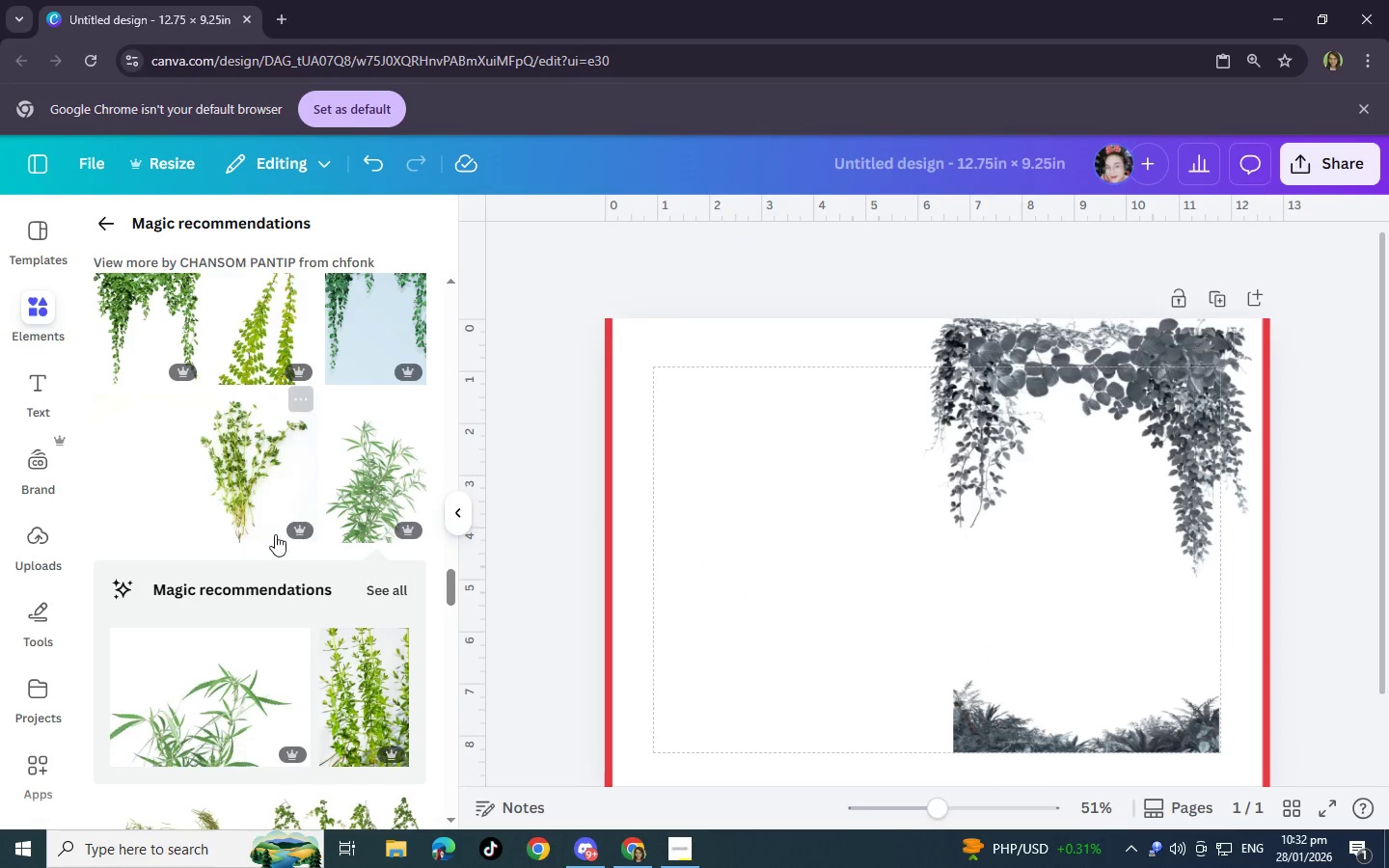 
scroll: coordinate [275, 534], scroll_direction: down, amount: 2.0
 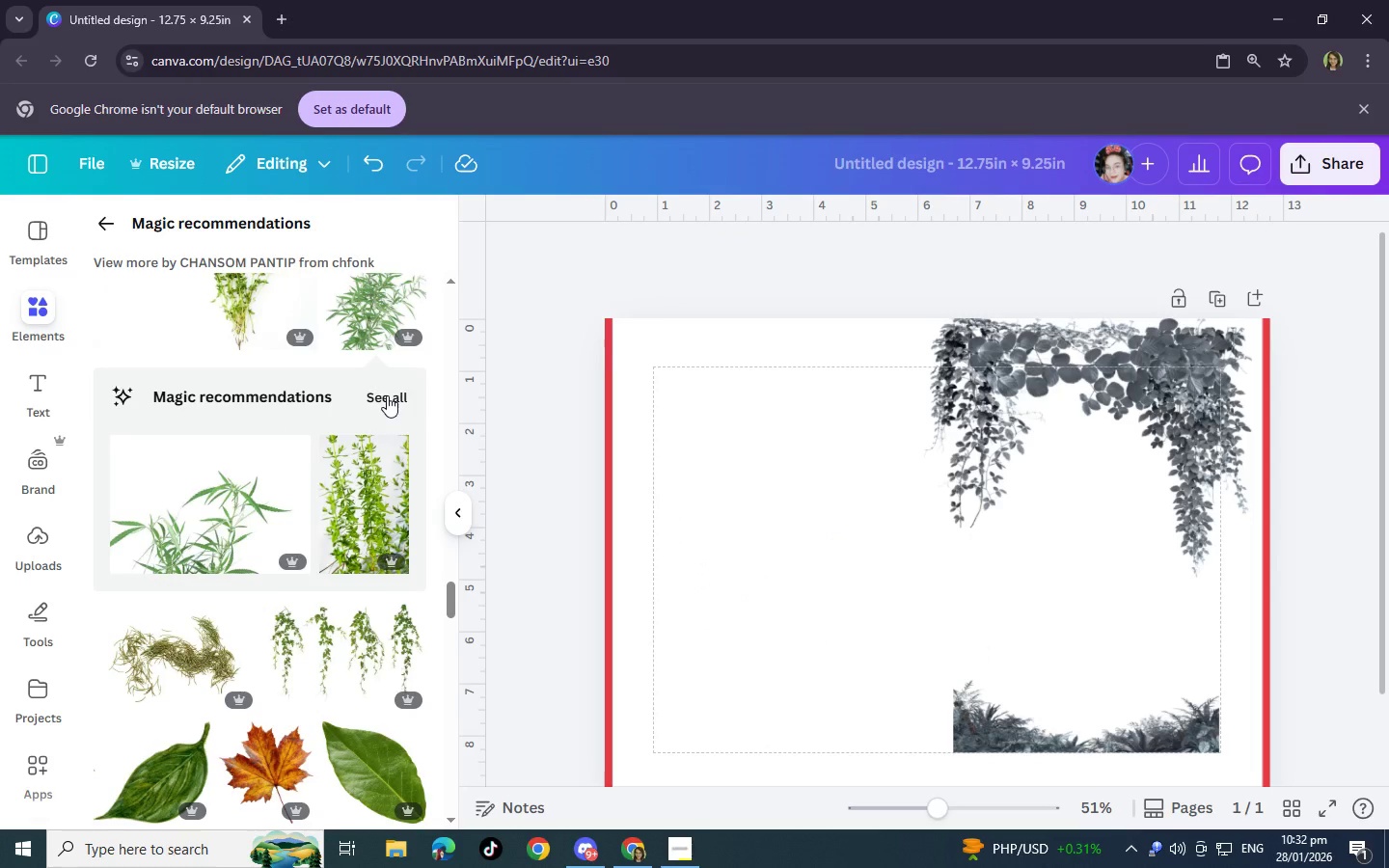 
left_click([387, 395])
 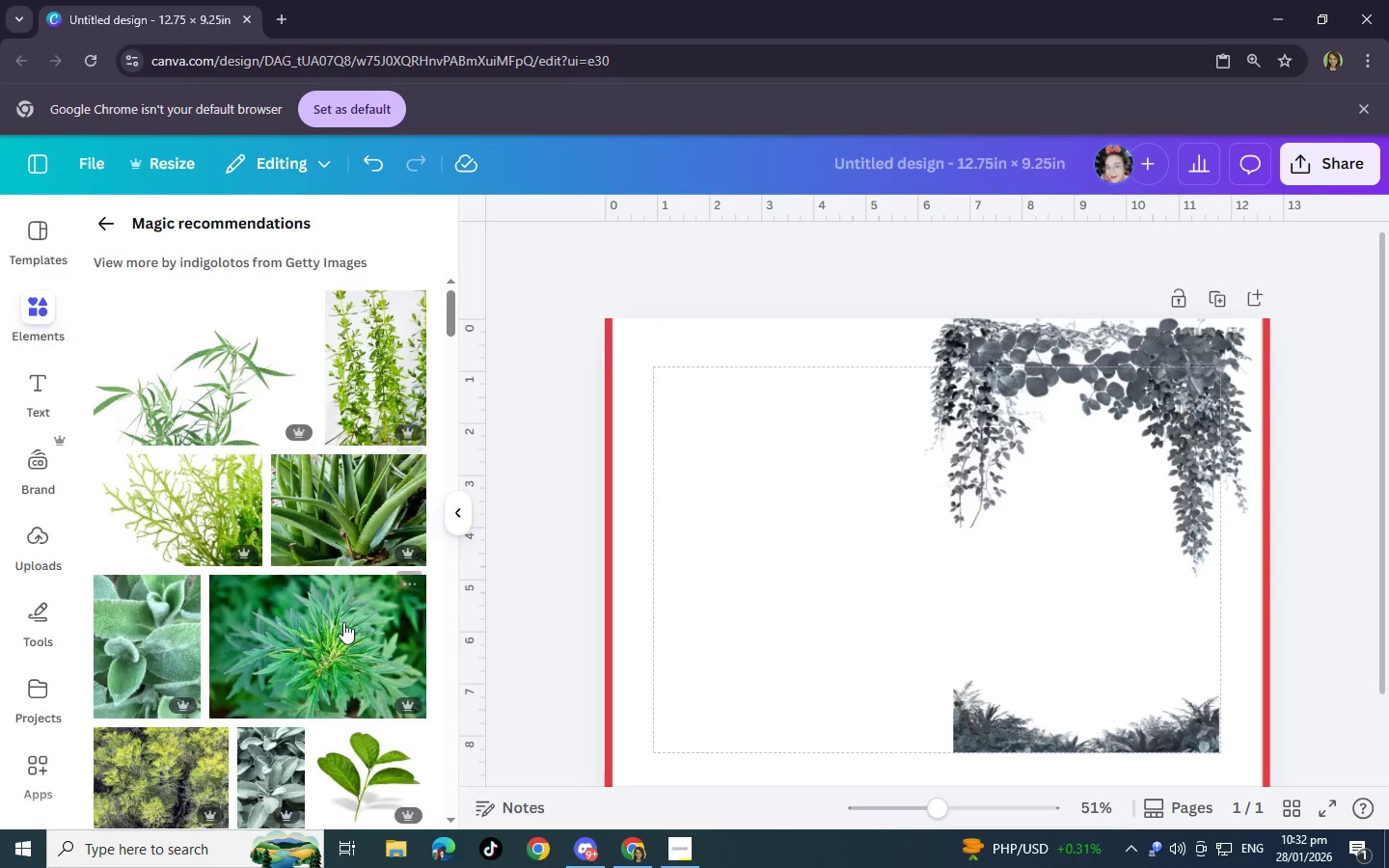 
scroll: coordinate [334, 640], scroll_direction: down, amount: 6.0
 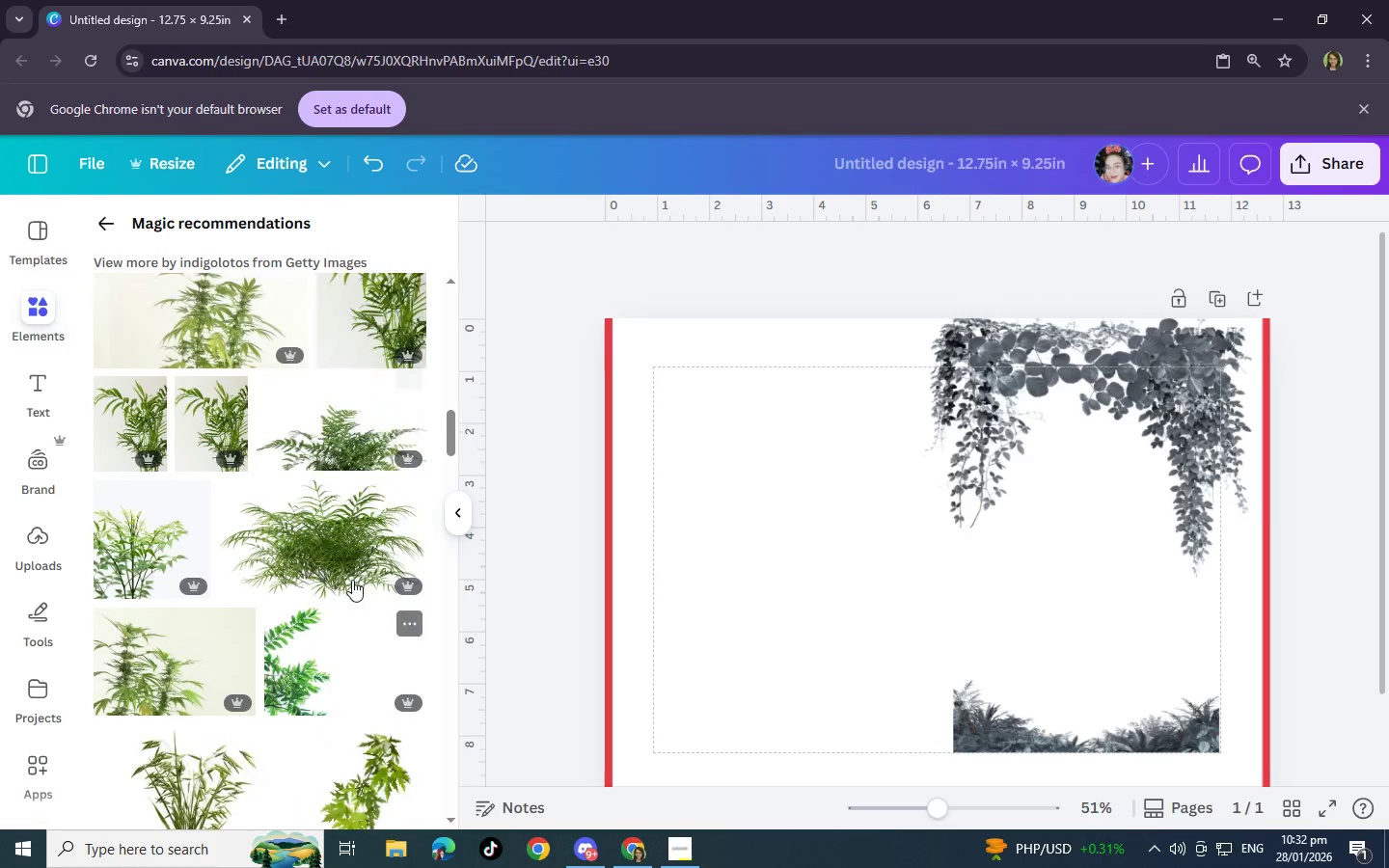 
left_click([354, 568])
 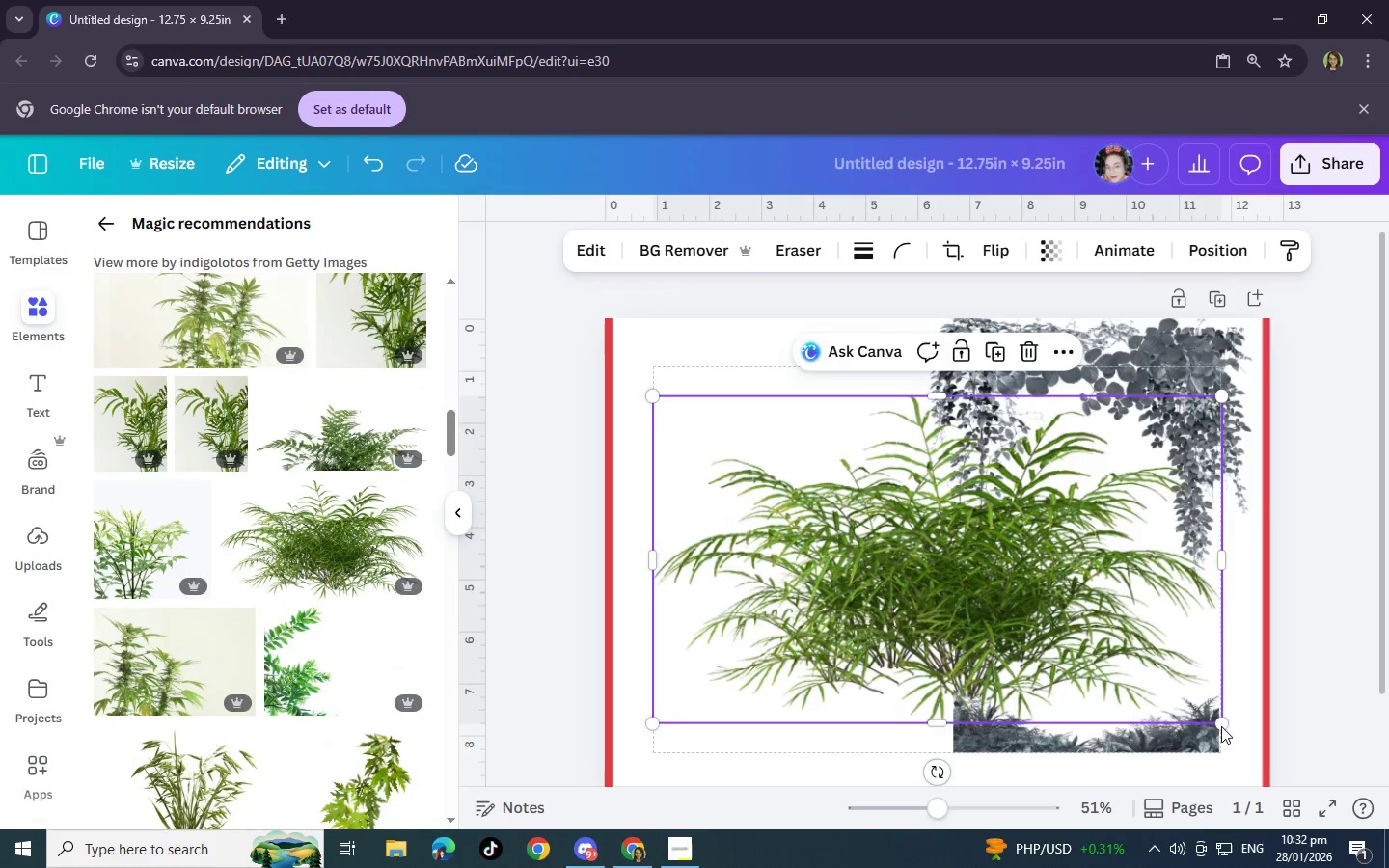 
left_click_drag(start_coordinate=[1221, 722], to_coordinate=[1134, 640])
 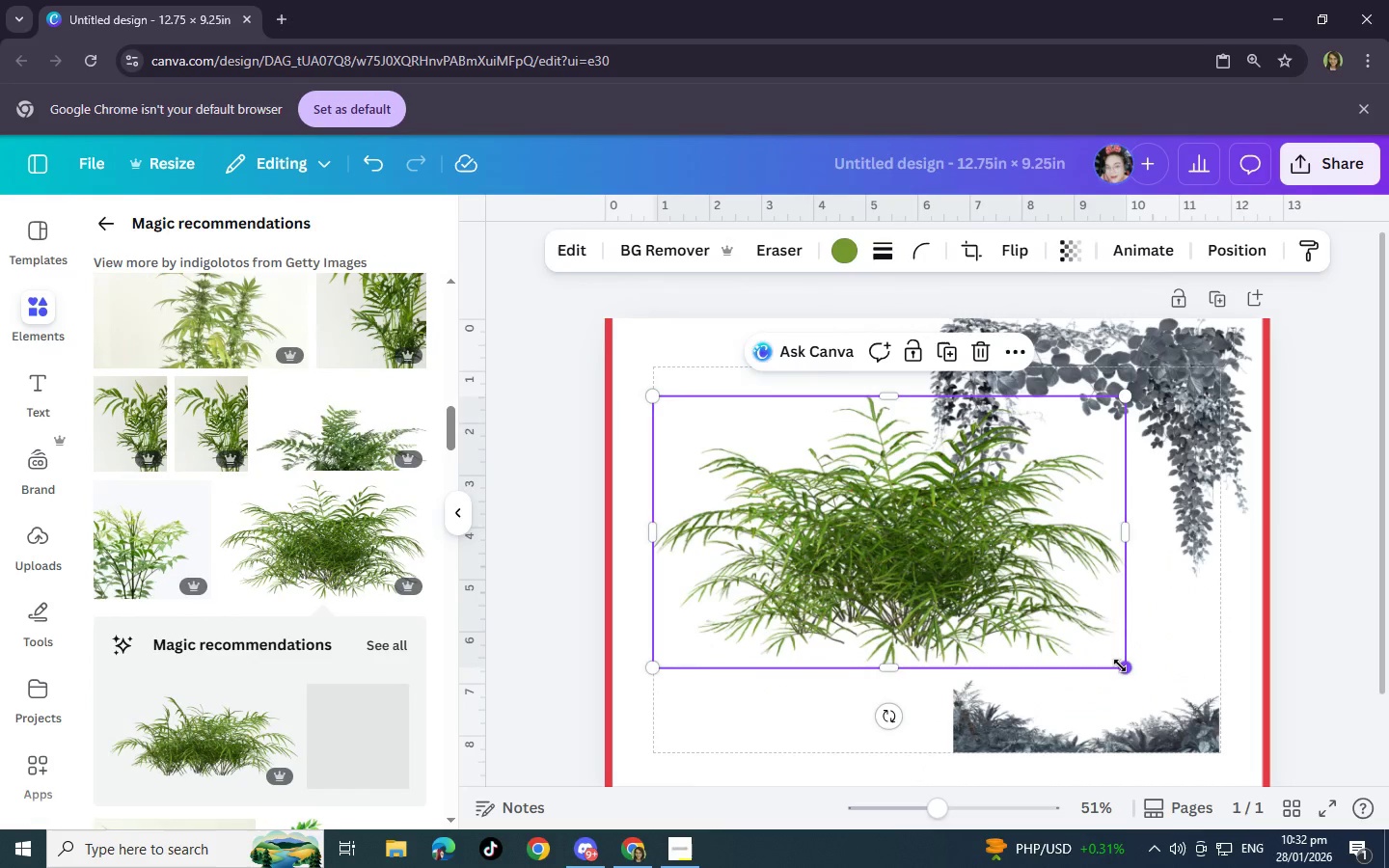 
left_click_drag(start_coordinate=[1120, 665], to_coordinate=[937, 521])
 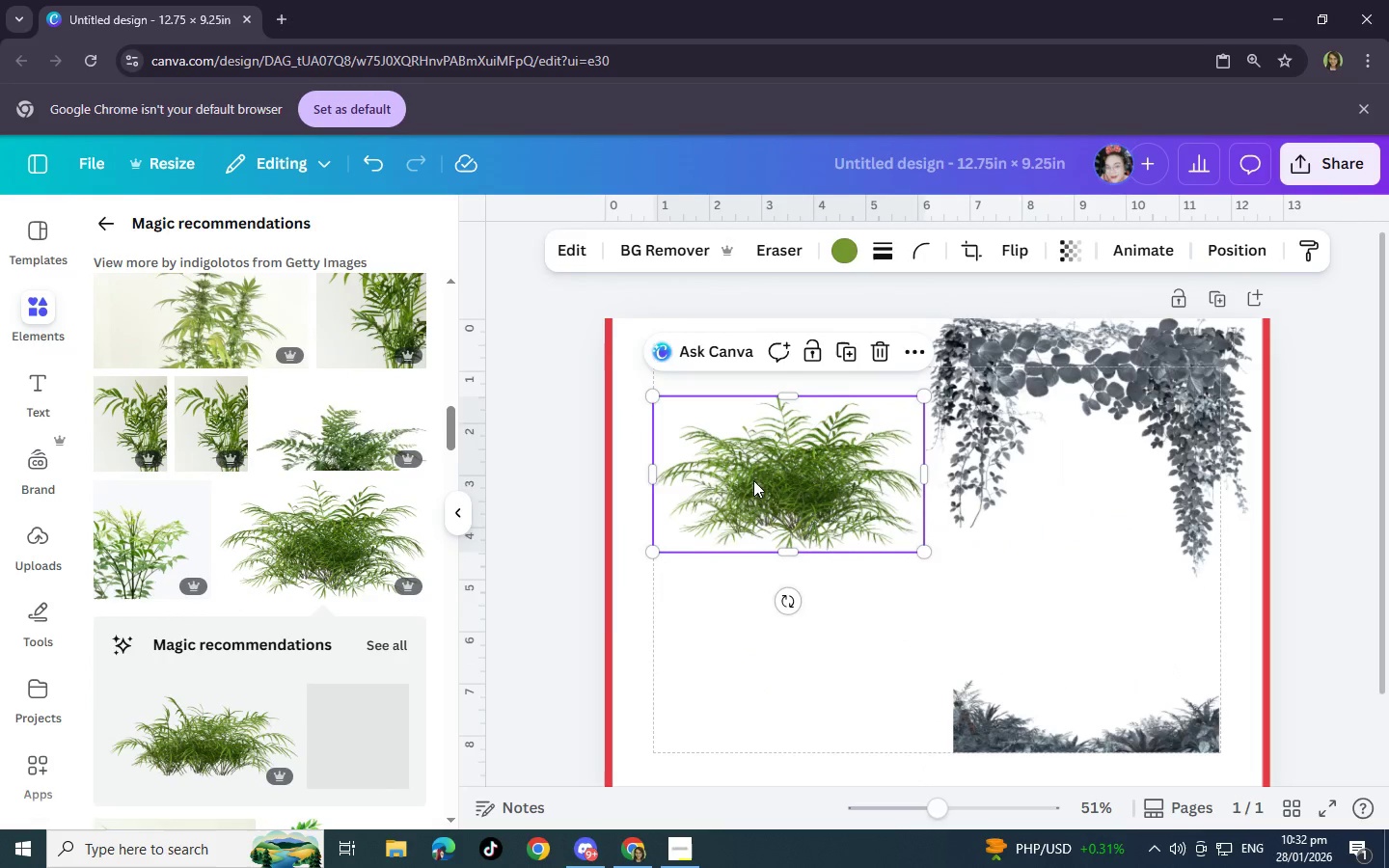 
left_click_drag(start_coordinate=[753, 480], to_coordinate=[1048, 696])
 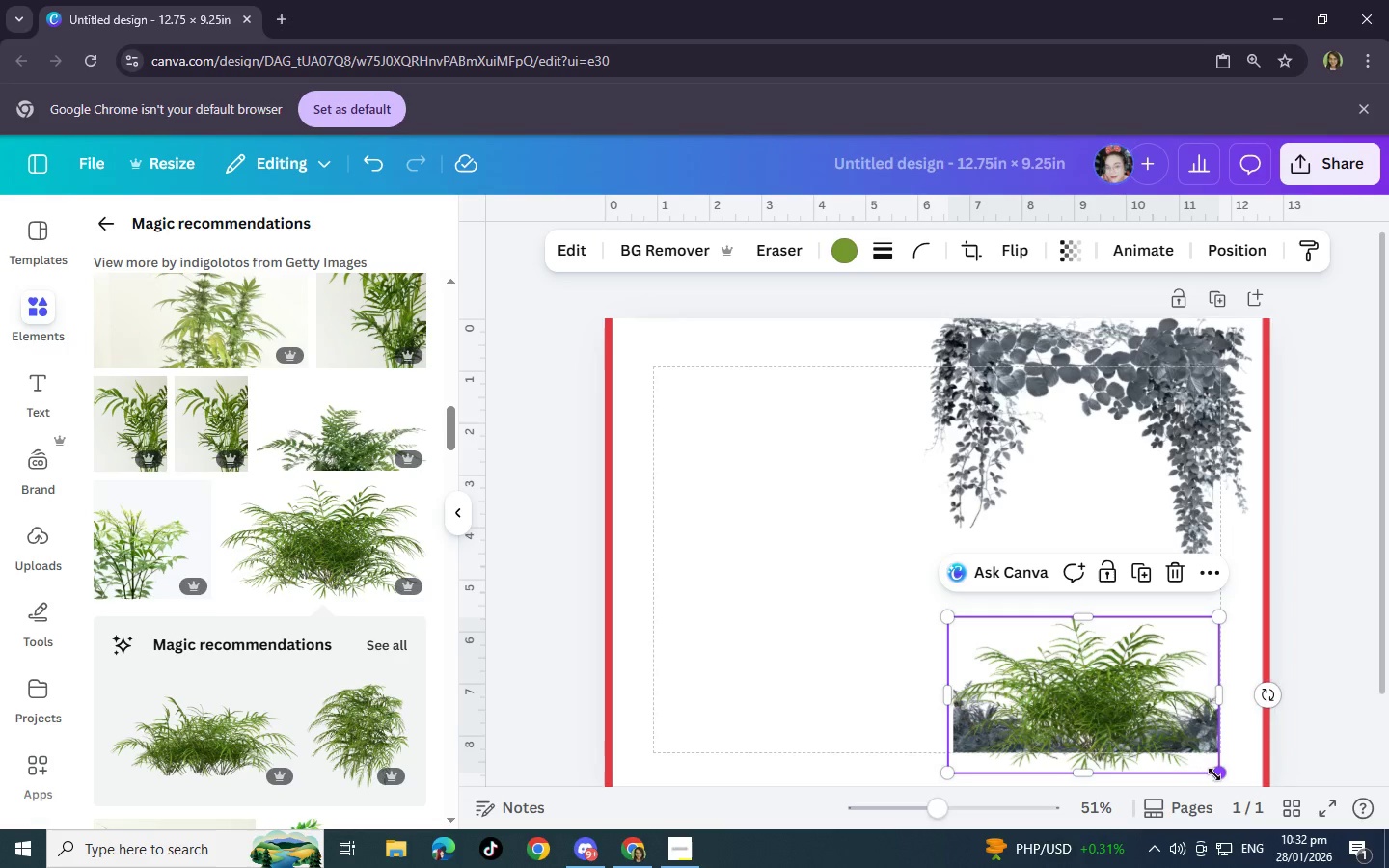 
left_click_drag(start_coordinate=[1214, 773], to_coordinate=[1203, 747])
 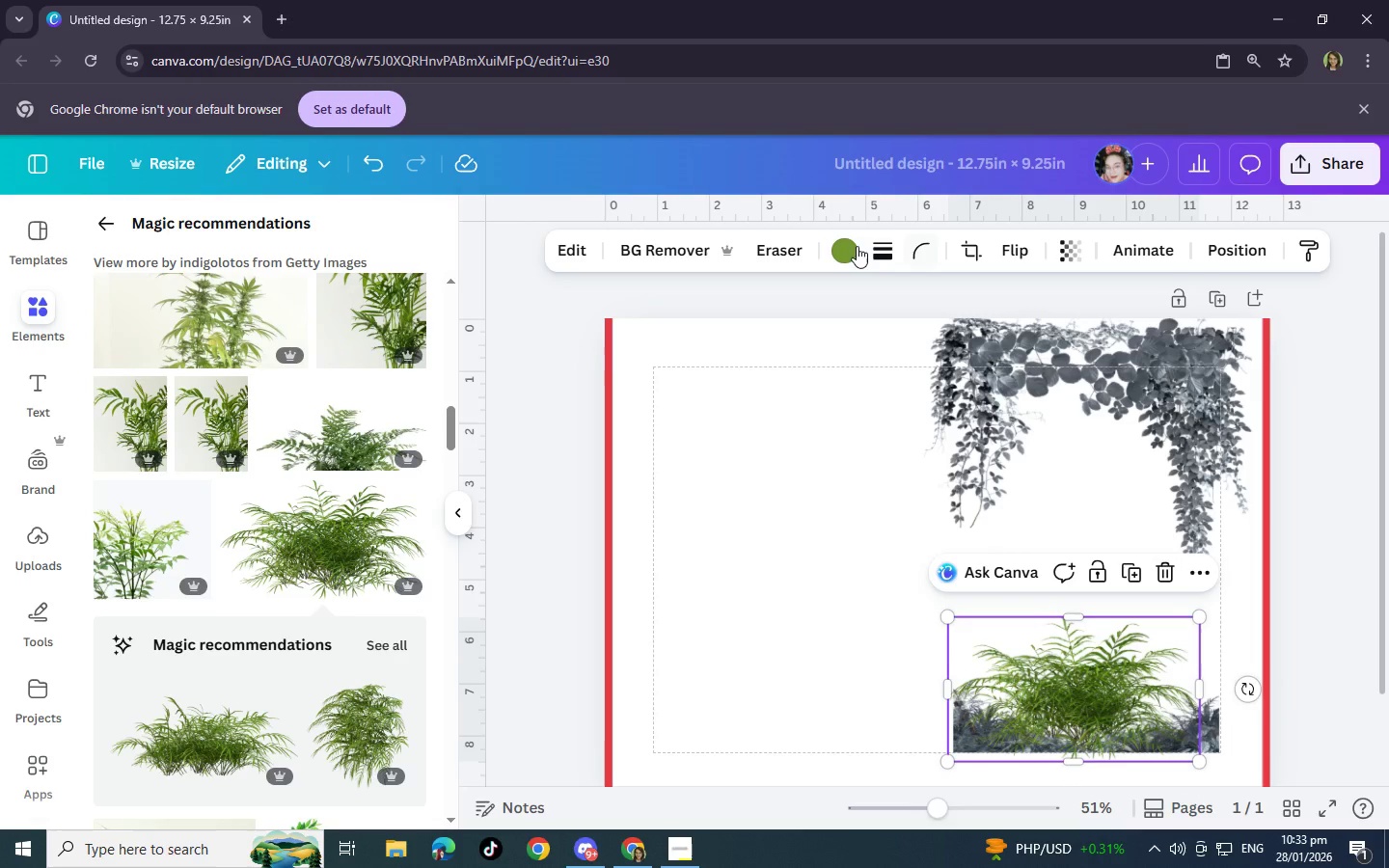 
left_click([839, 249])
 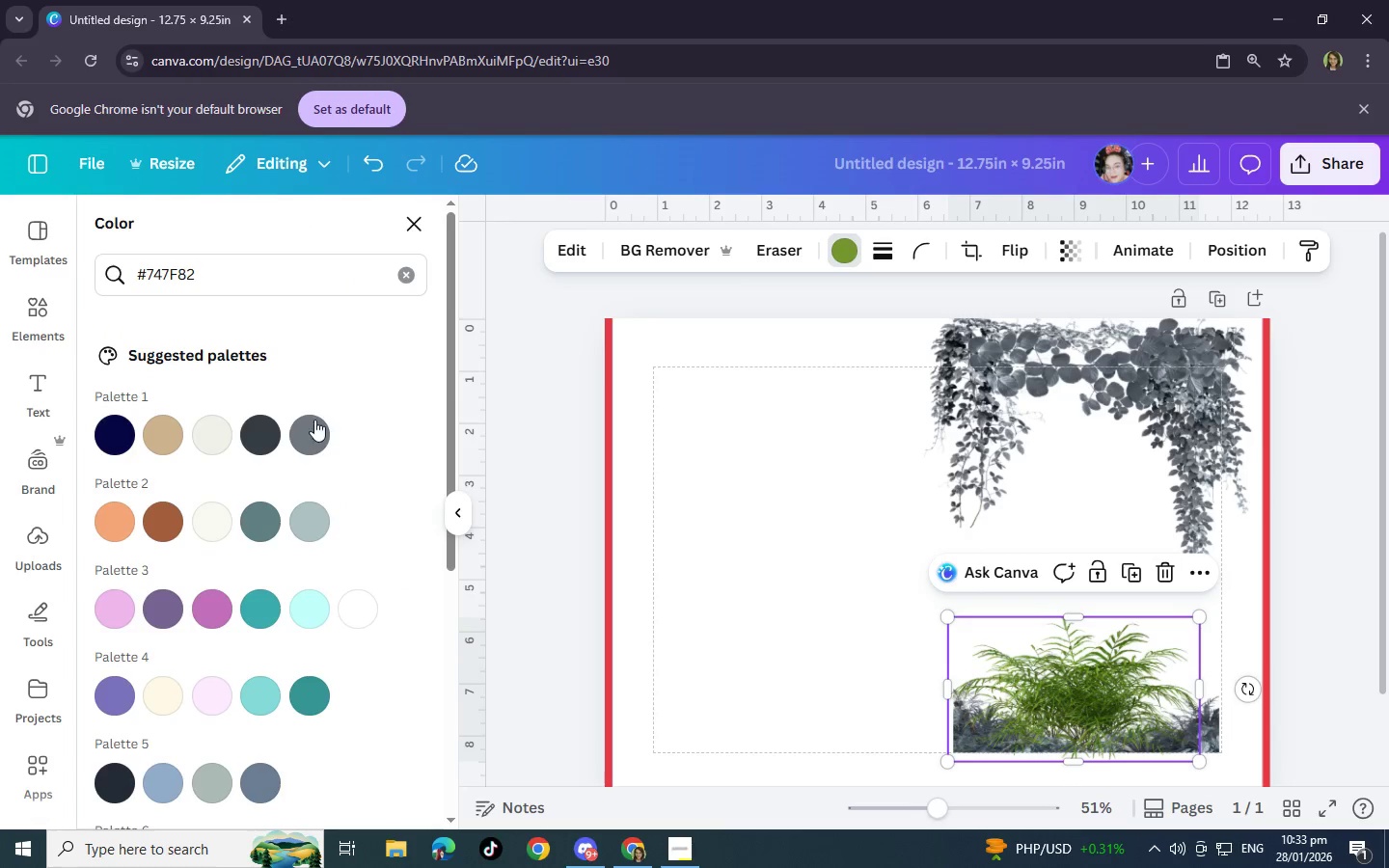 
left_click([316, 435])
 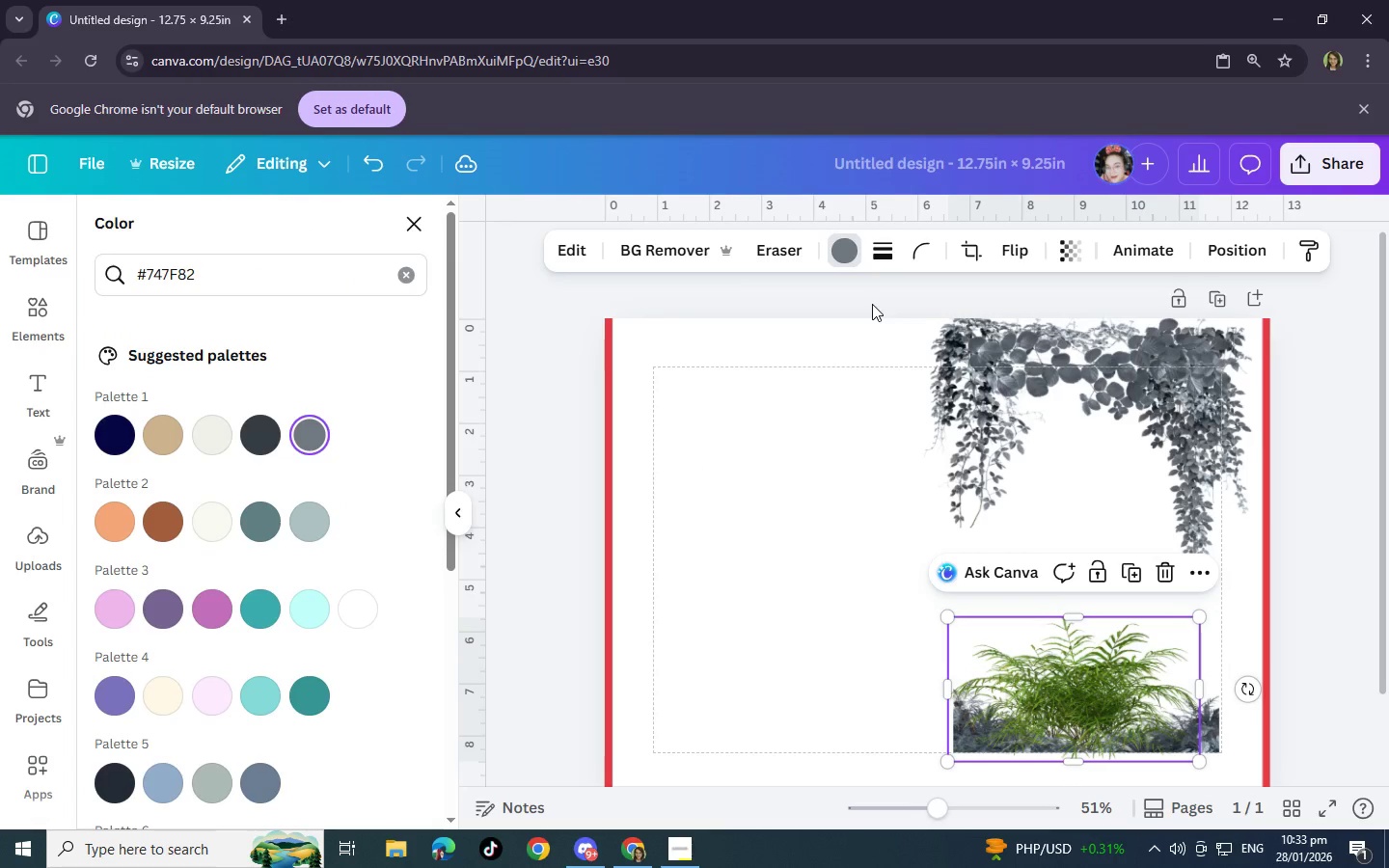 
left_click([803, 543])
 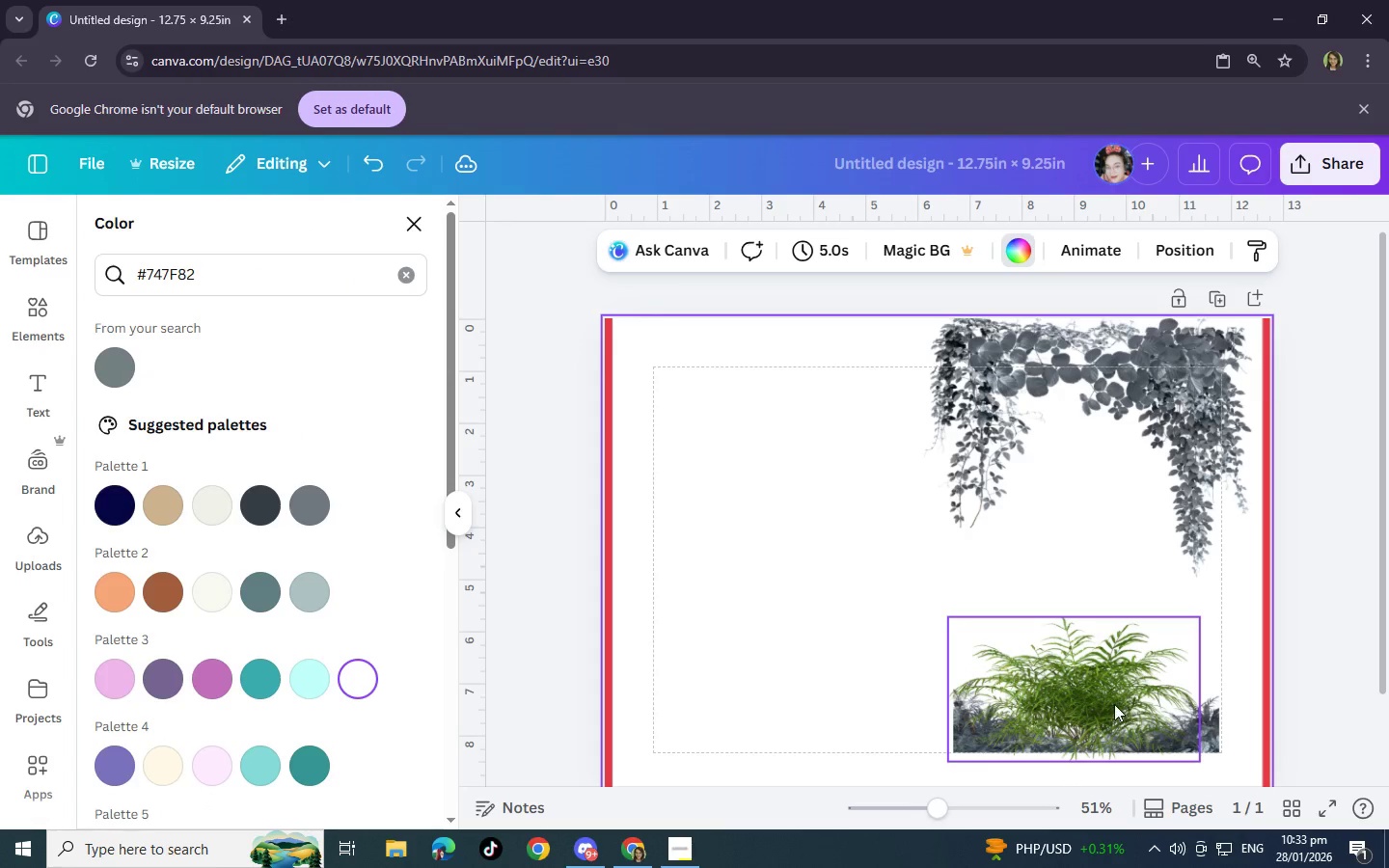 
left_click([1108, 701])
 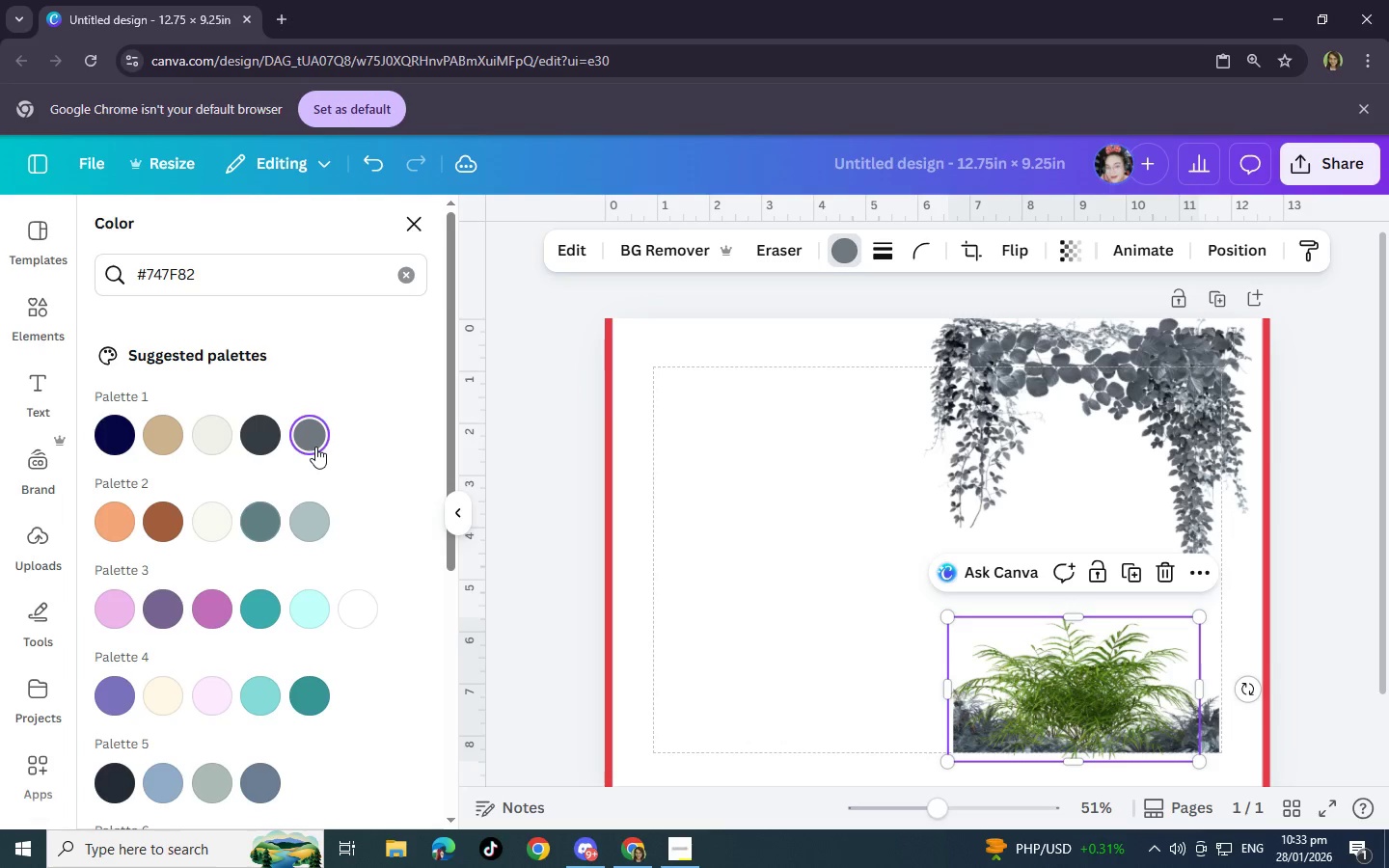 
left_click([311, 432])
 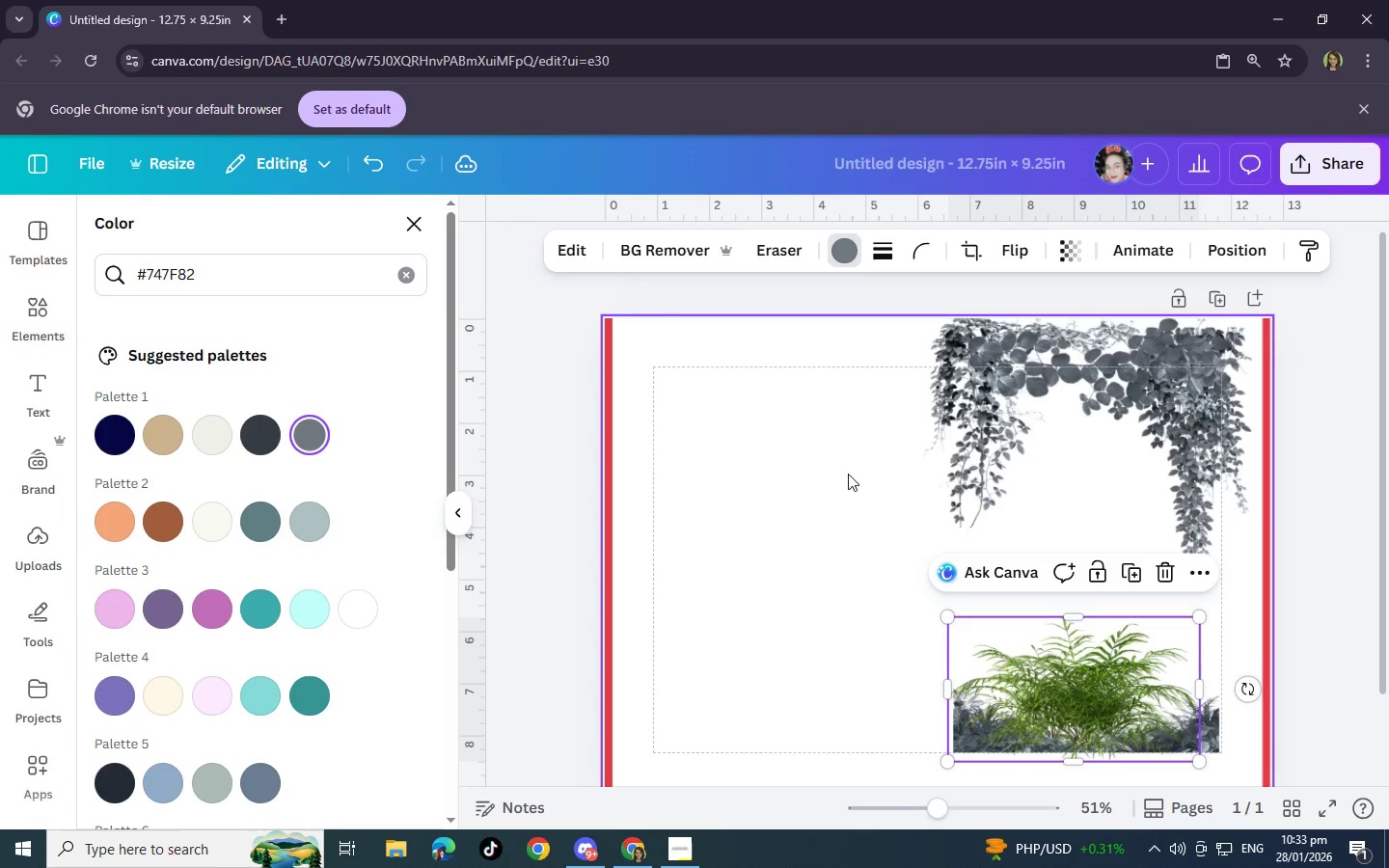 
left_click([848, 474])
 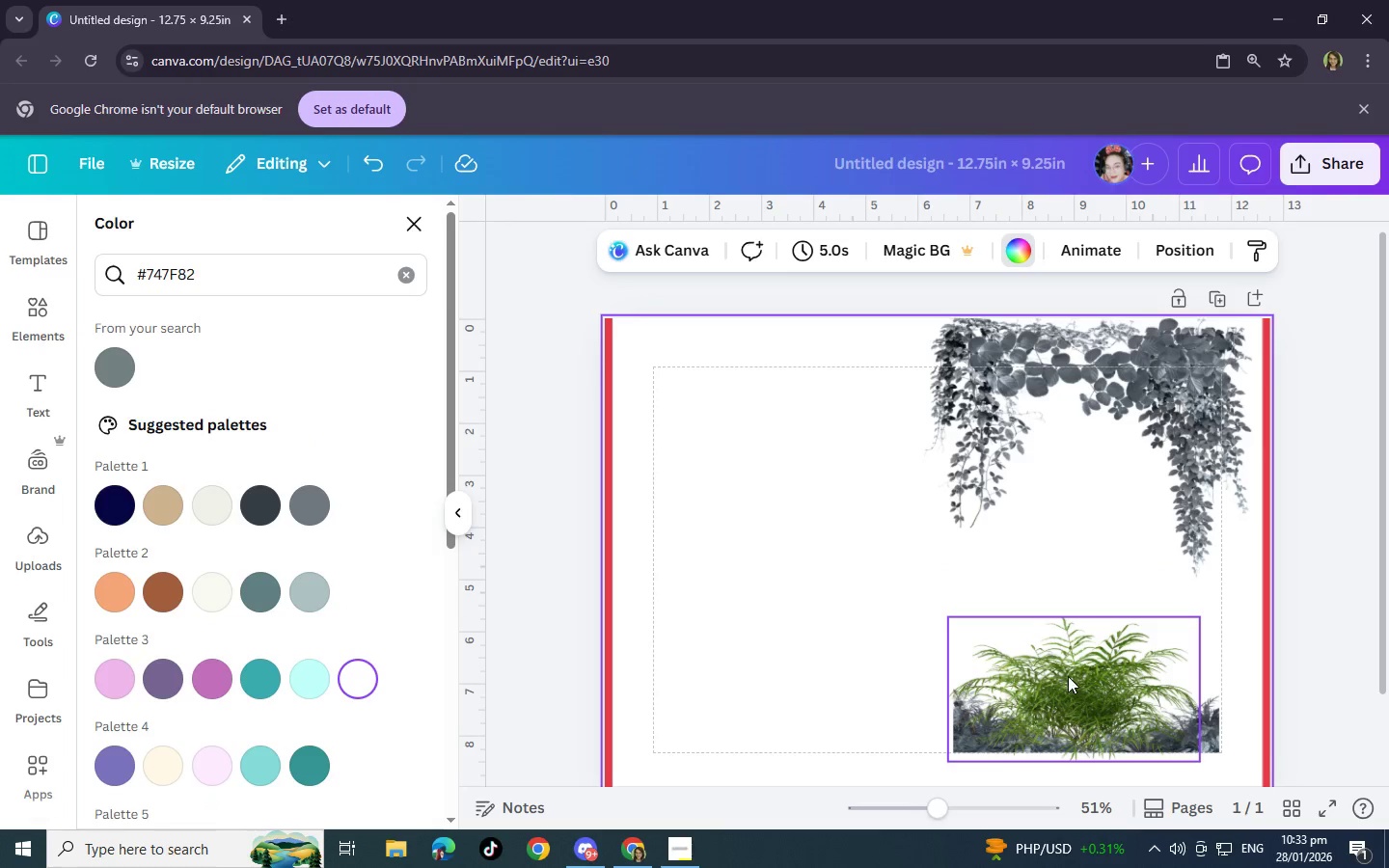 
left_click([1068, 676])
 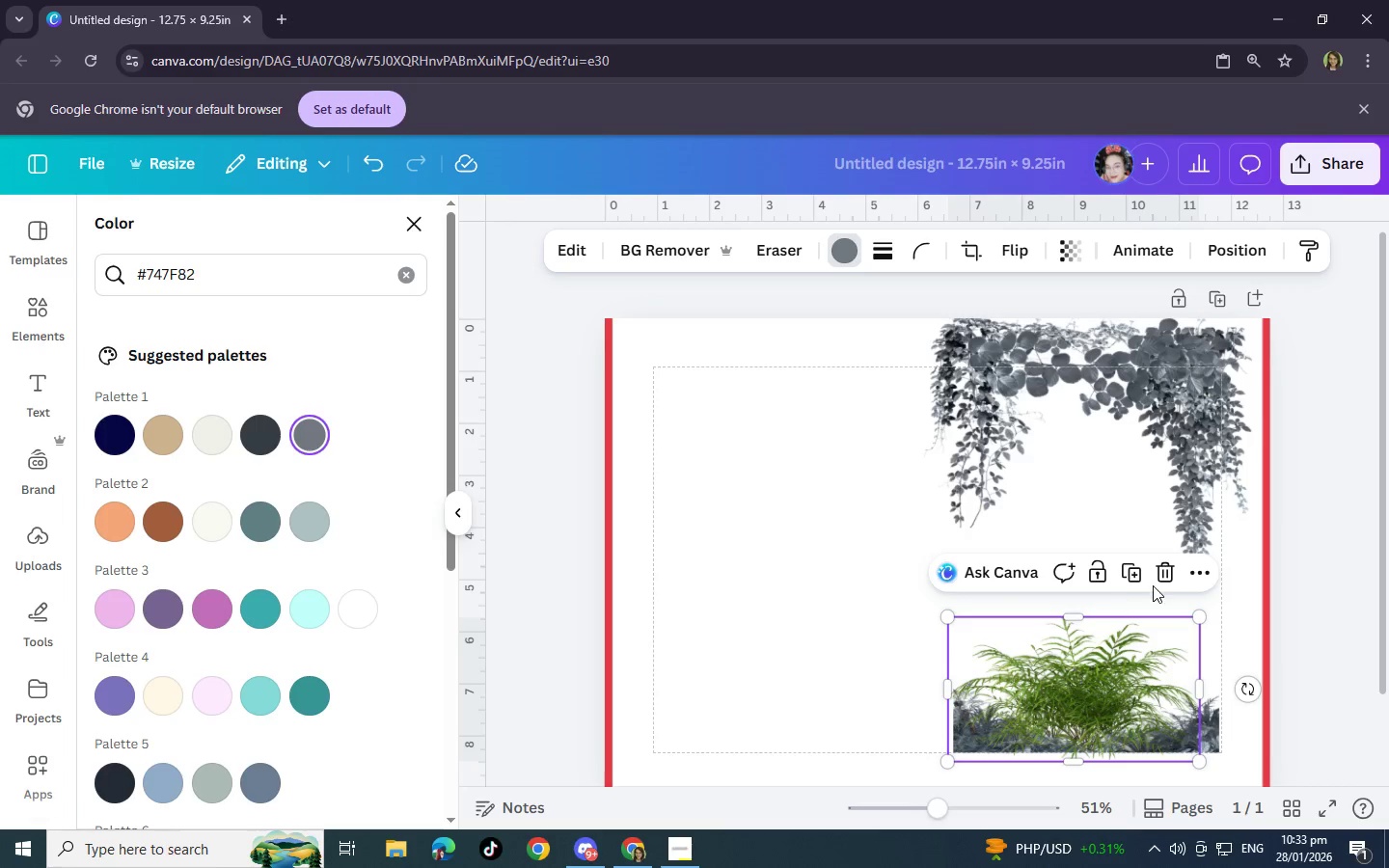 
left_click([1166, 575])
 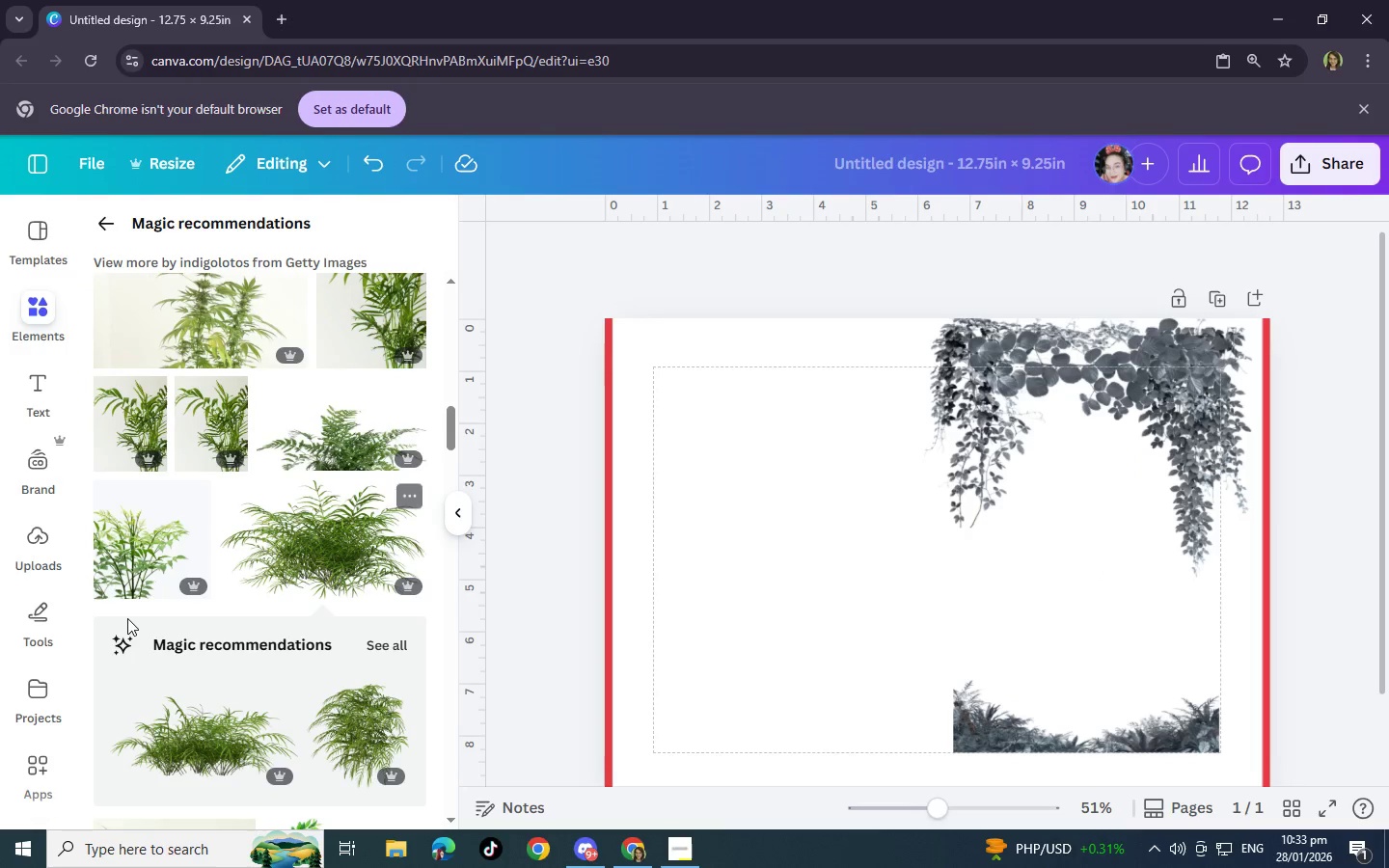 
scroll: coordinate [138, 621], scroll_direction: down, amount: 4.0
 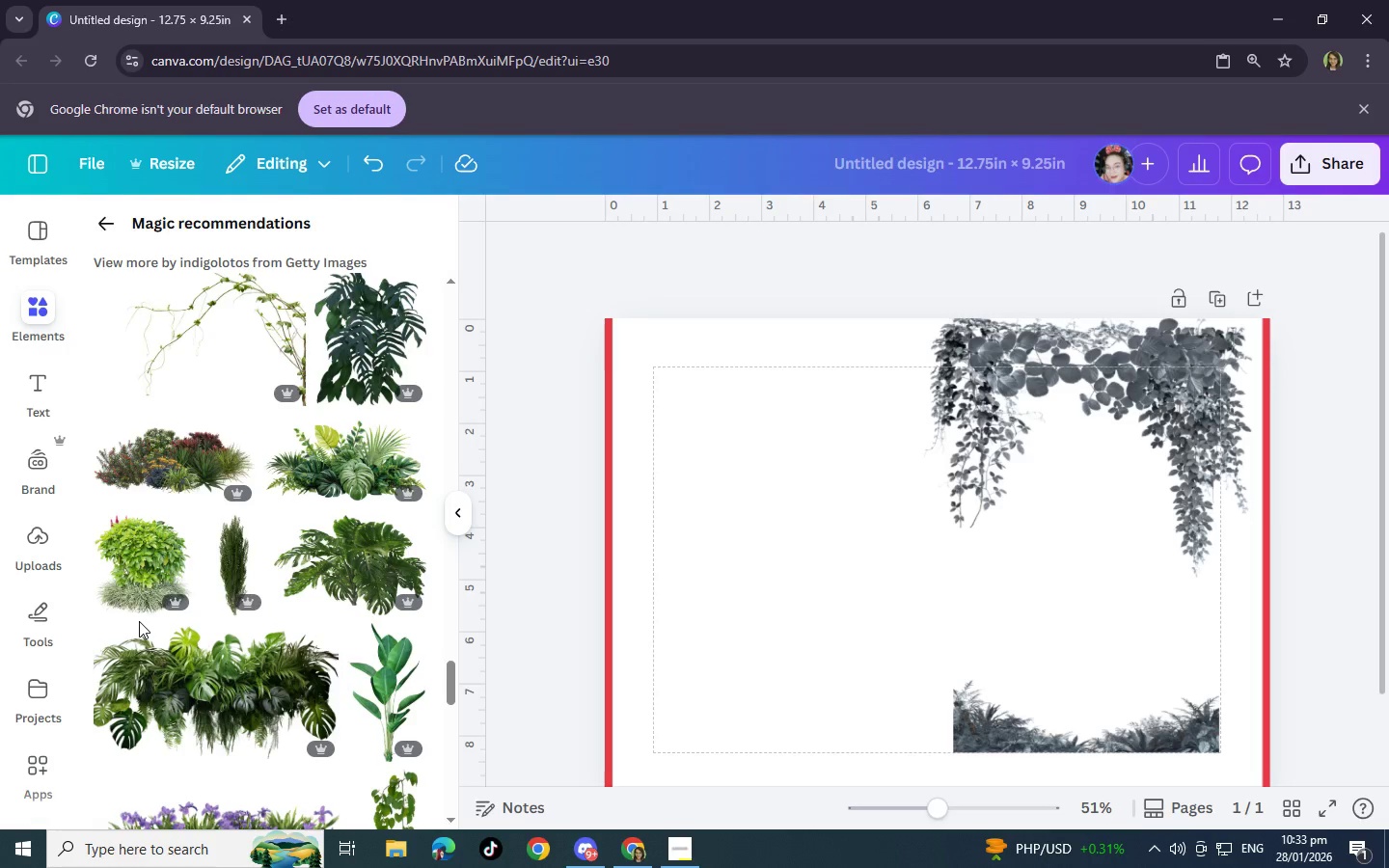 
left_click([332, 471])
 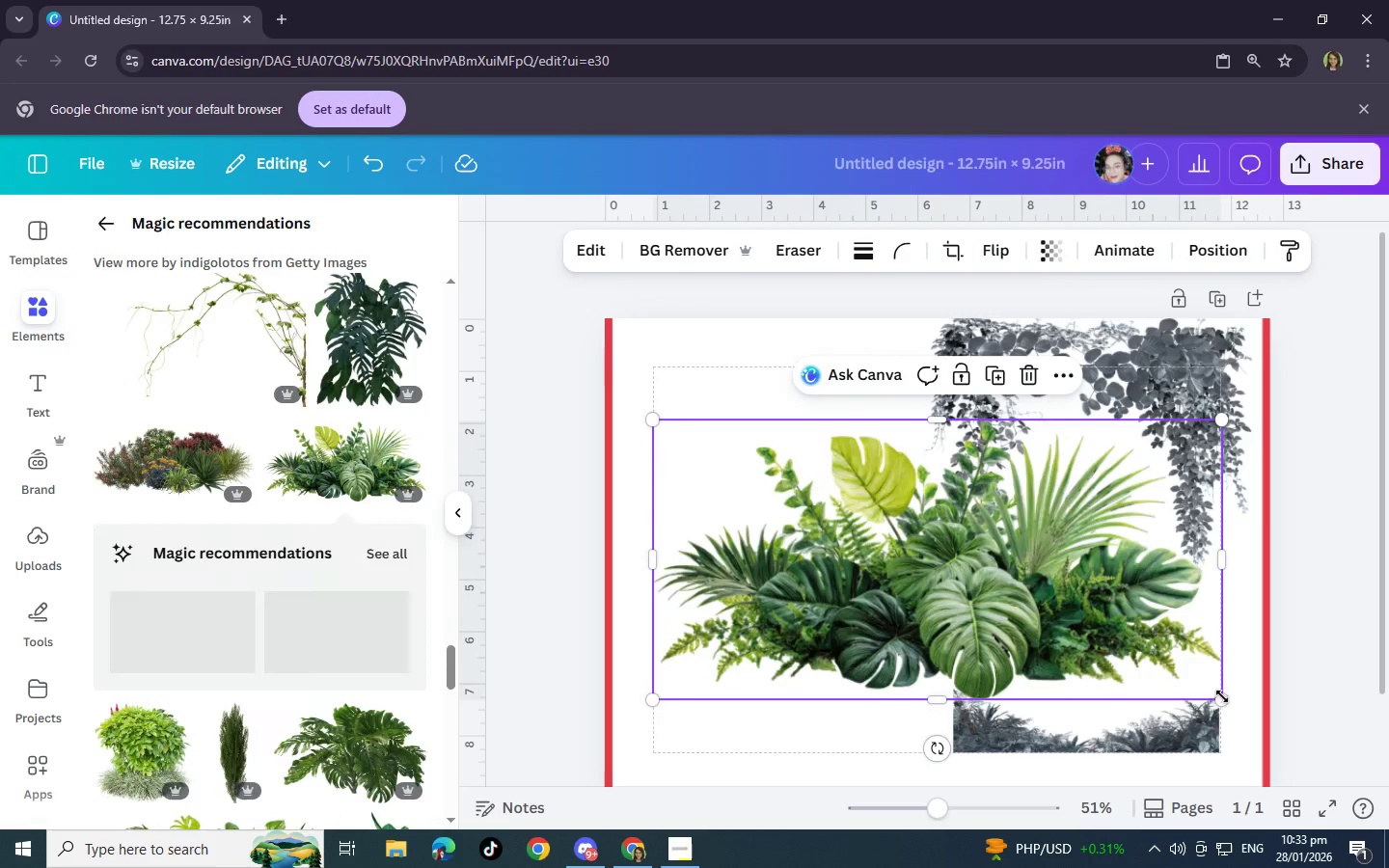 
left_click_drag(start_coordinate=[1218, 694], to_coordinate=[936, 513])
 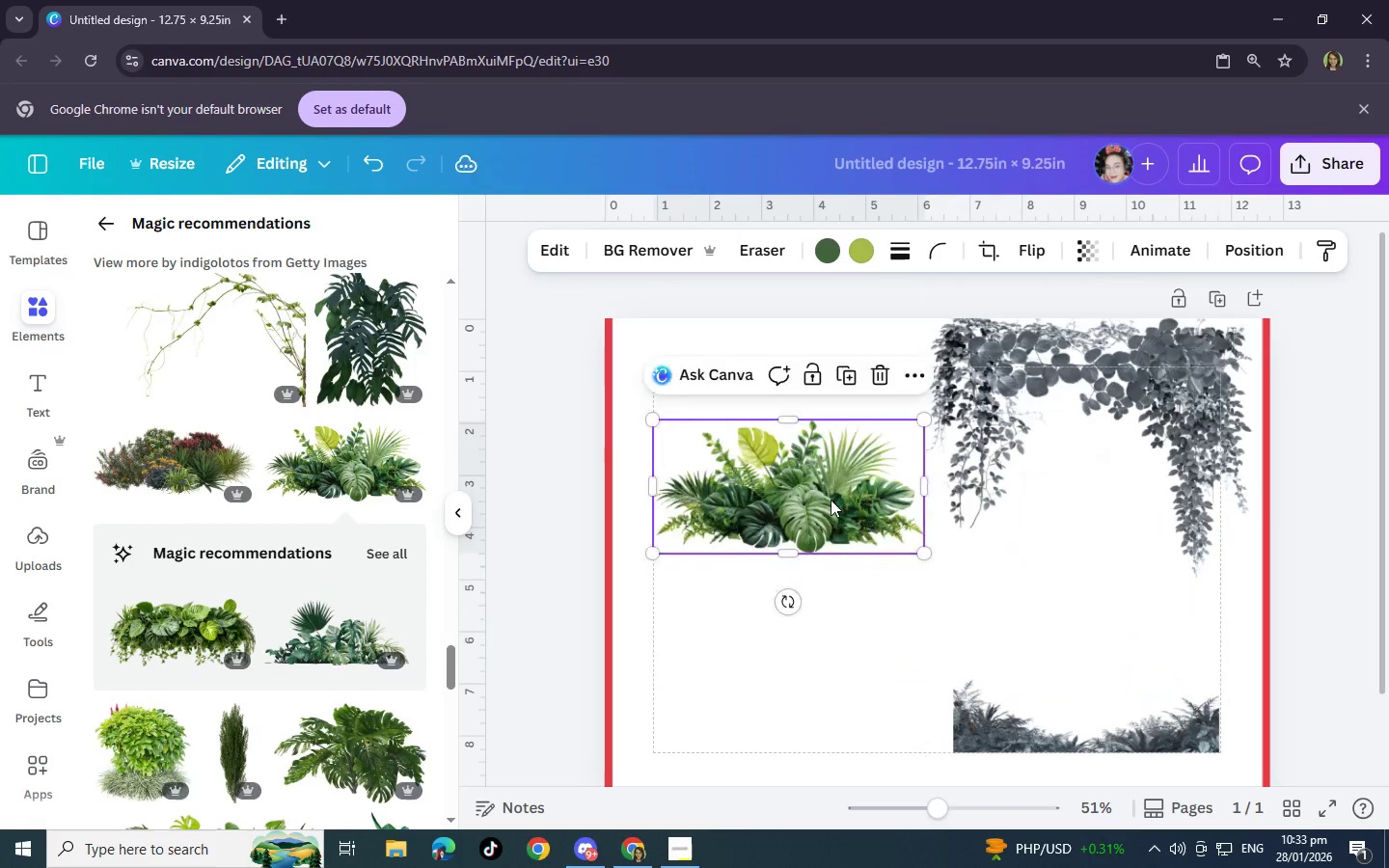 
left_click_drag(start_coordinate=[828, 496], to_coordinate=[1120, 699])
 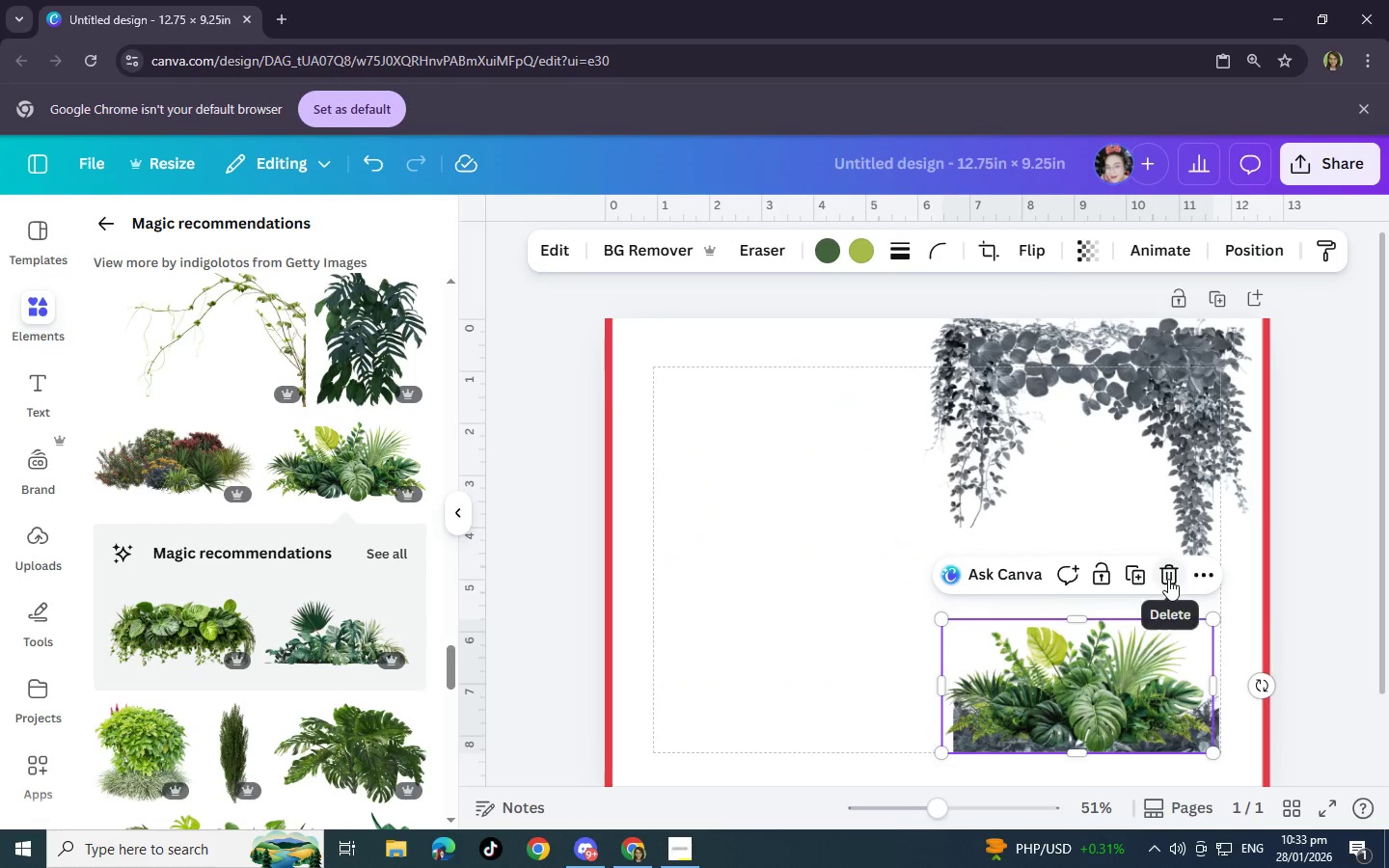 
left_click([1168, 579])
 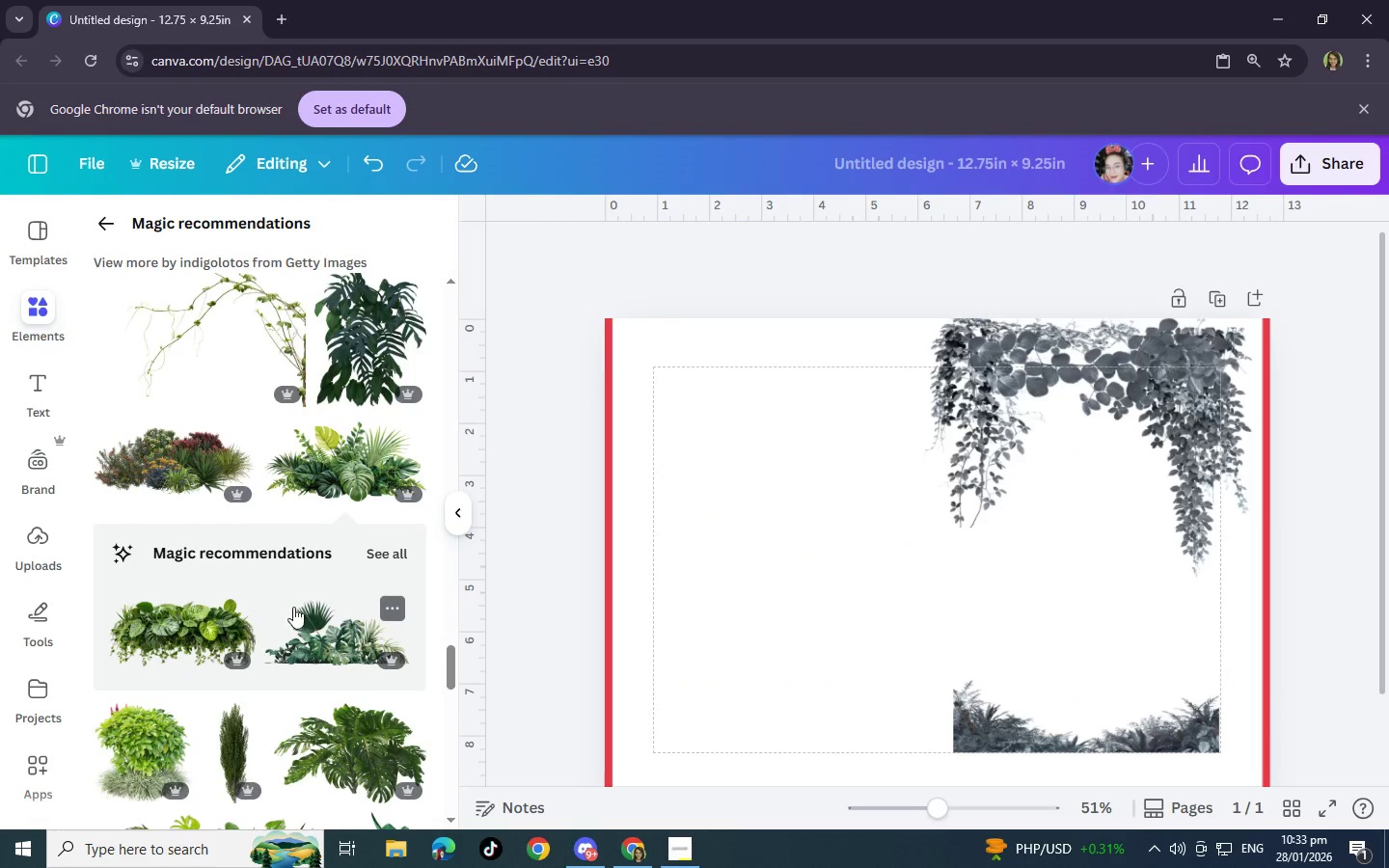 
scroll: coordinate [354, 607], scroll_direction: down, amount: 10.0
 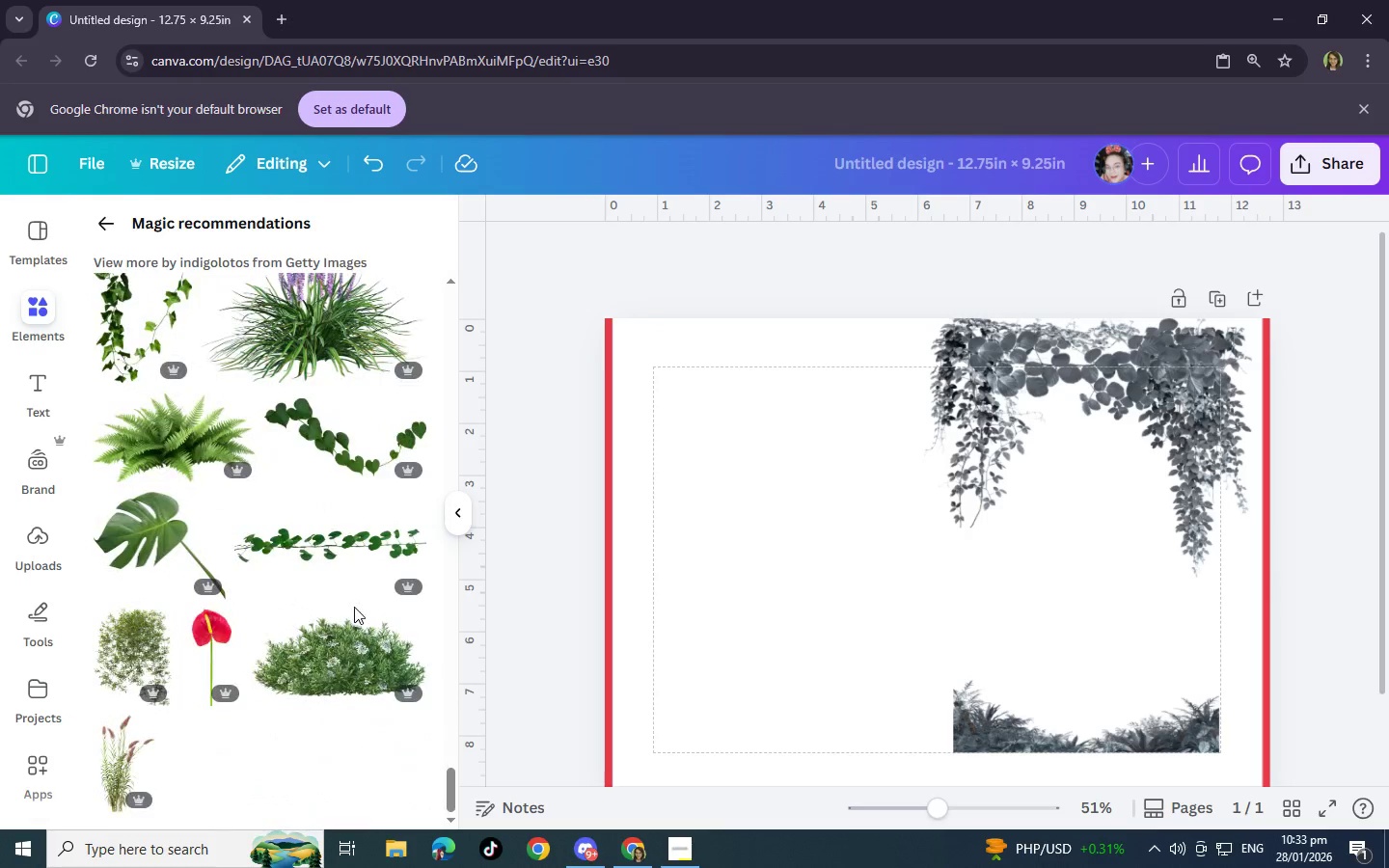 
scroll: coordinate [354, 607], scroll_direction: up, amount: 7.0
 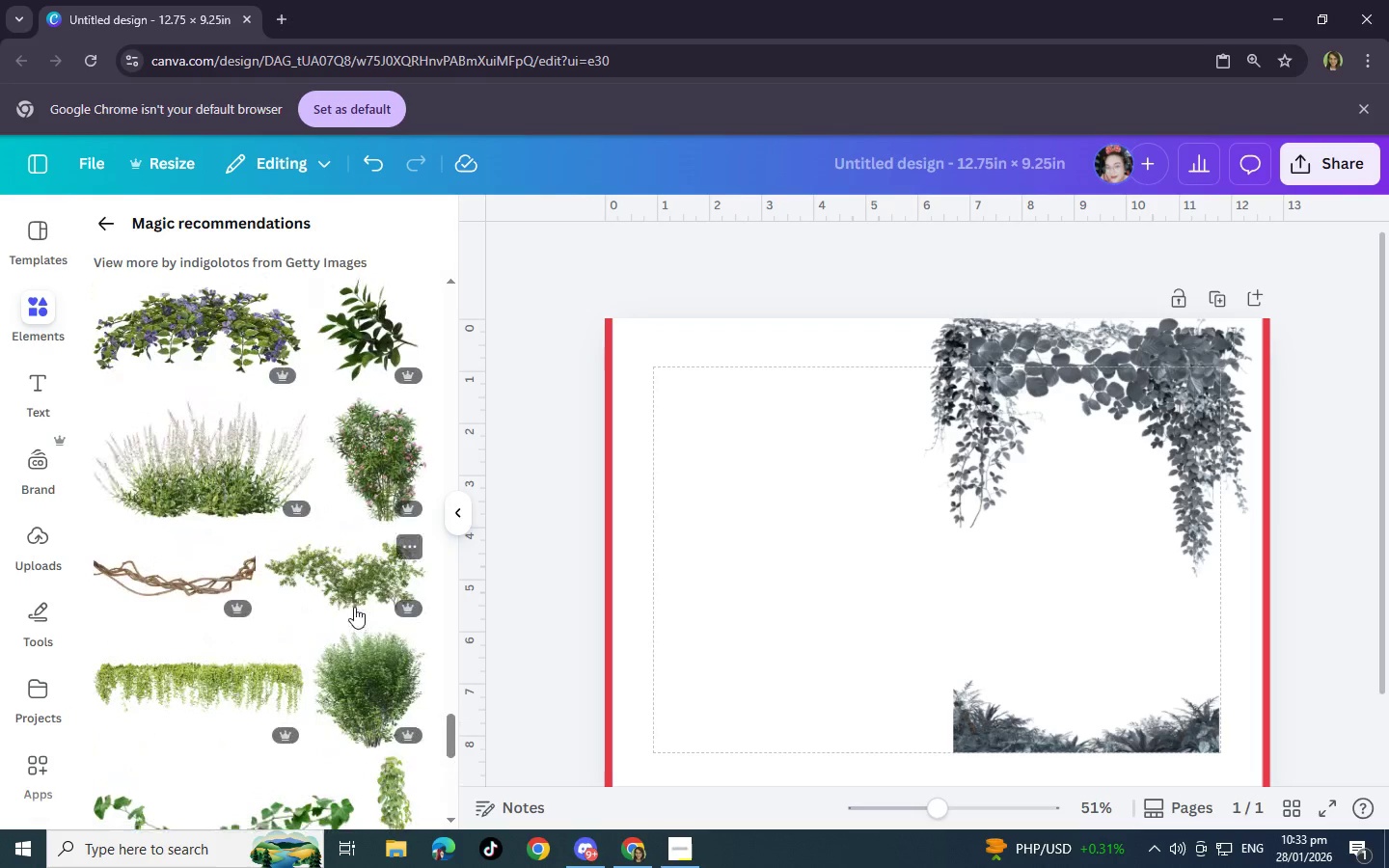 
scroll: coordinate [354, 607], scroll_direction: down, amount: 2.0
 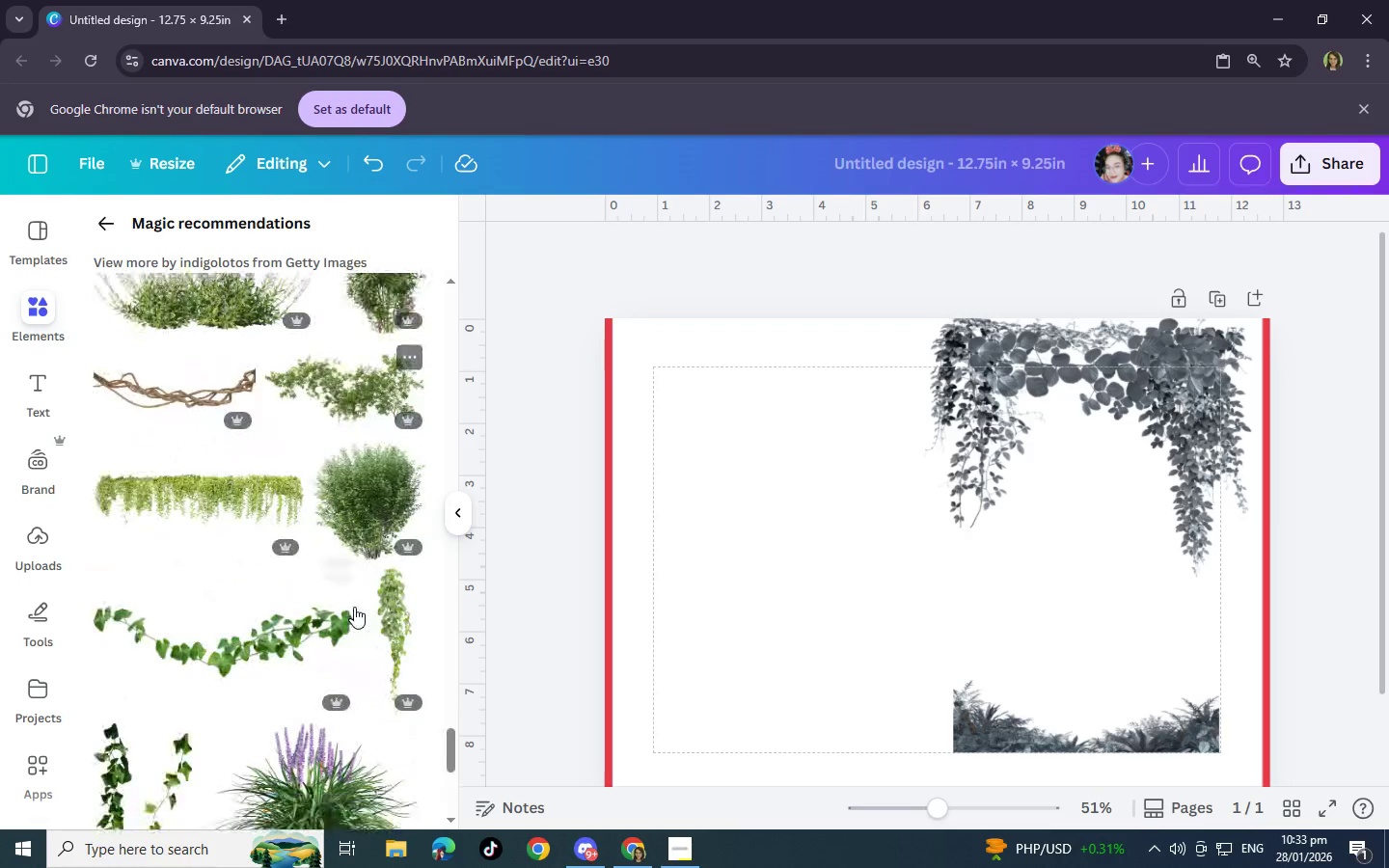 
scroll: coordinate [354, 607], scroll_direction: up, amount: 13.0
 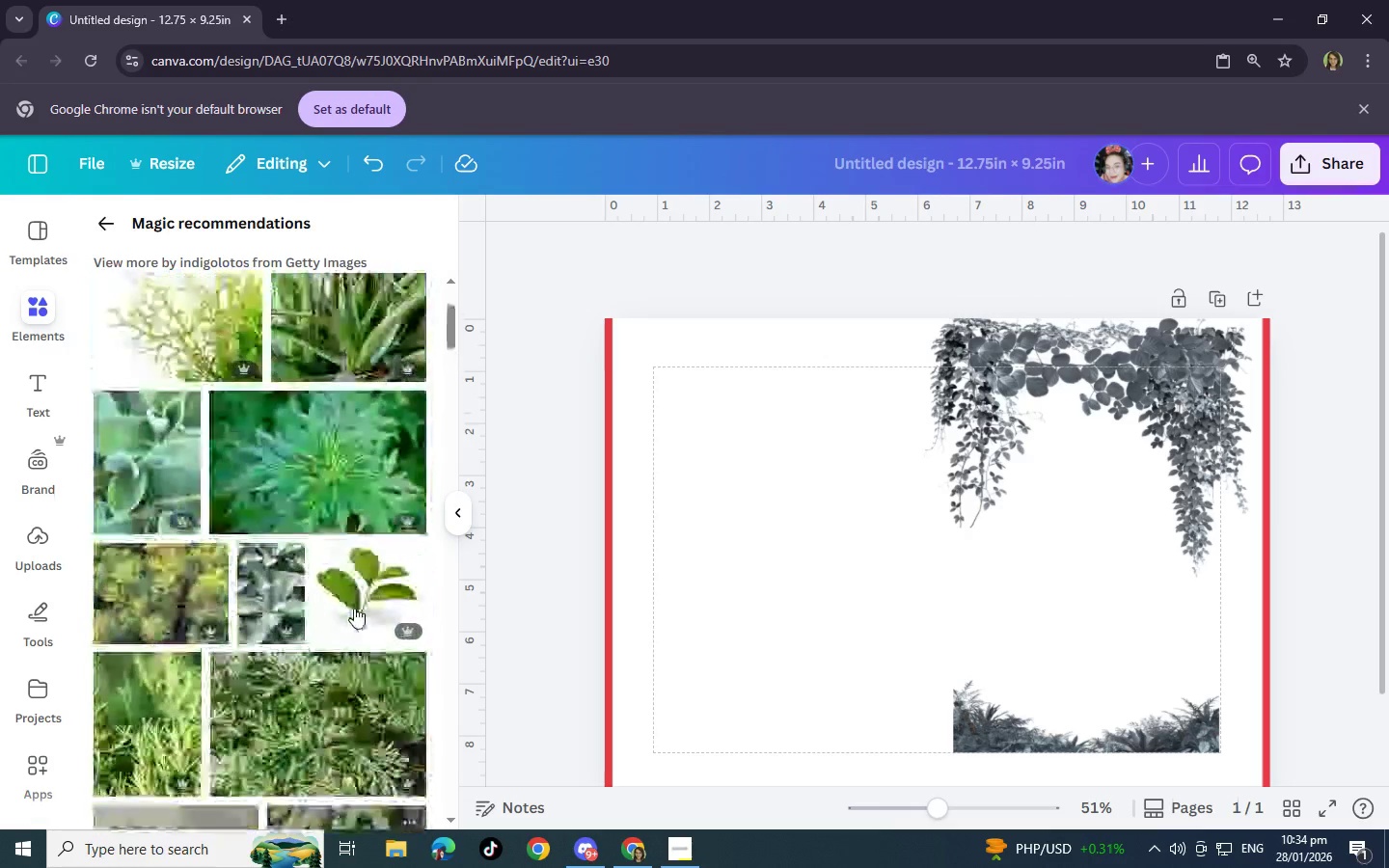 
scroll: coordinate [354, 607], scroll_direction: down, amount: 3.0
 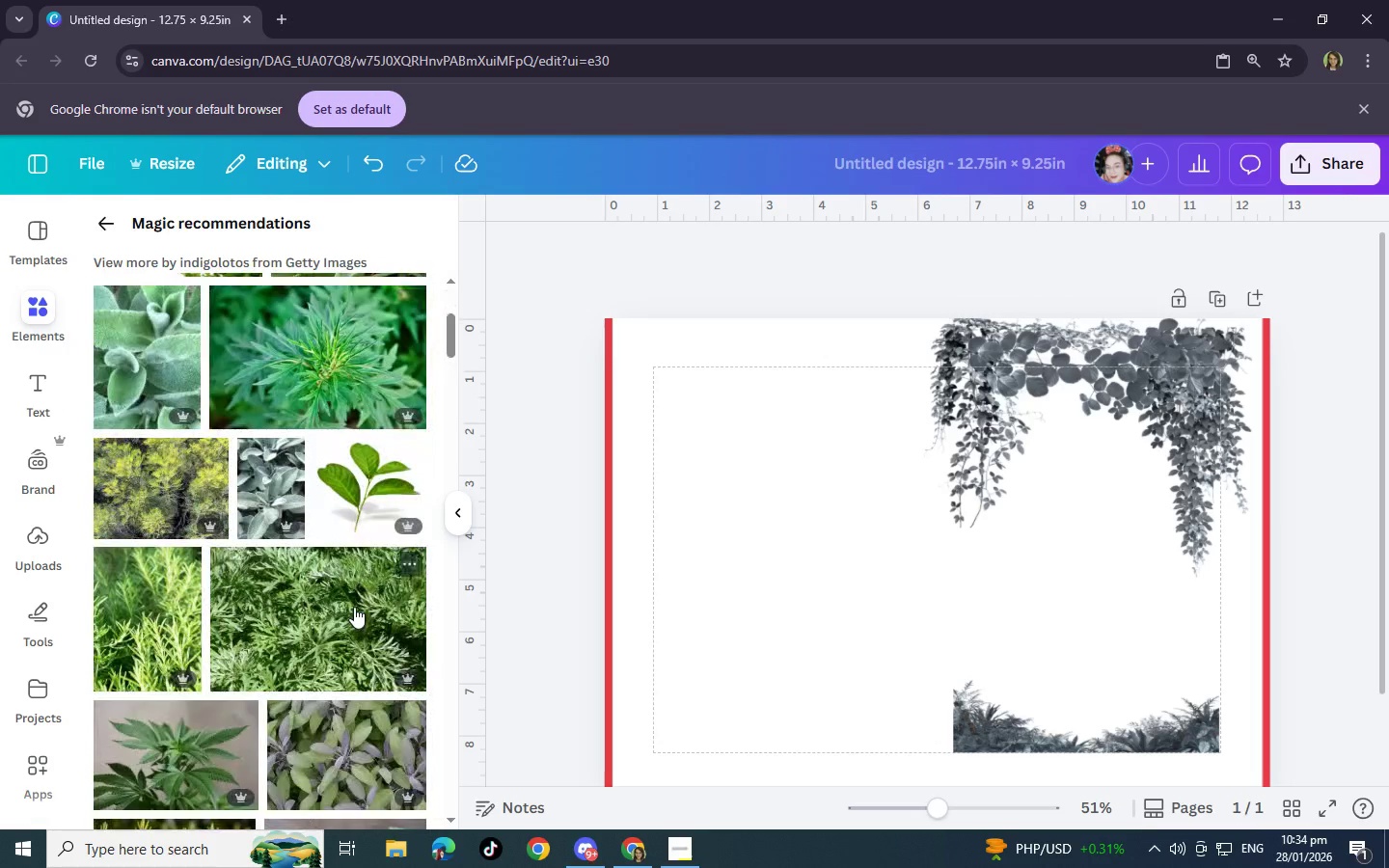 
scroll: coordinate [354, 607], scroll_direction: up, amount: 7.0
 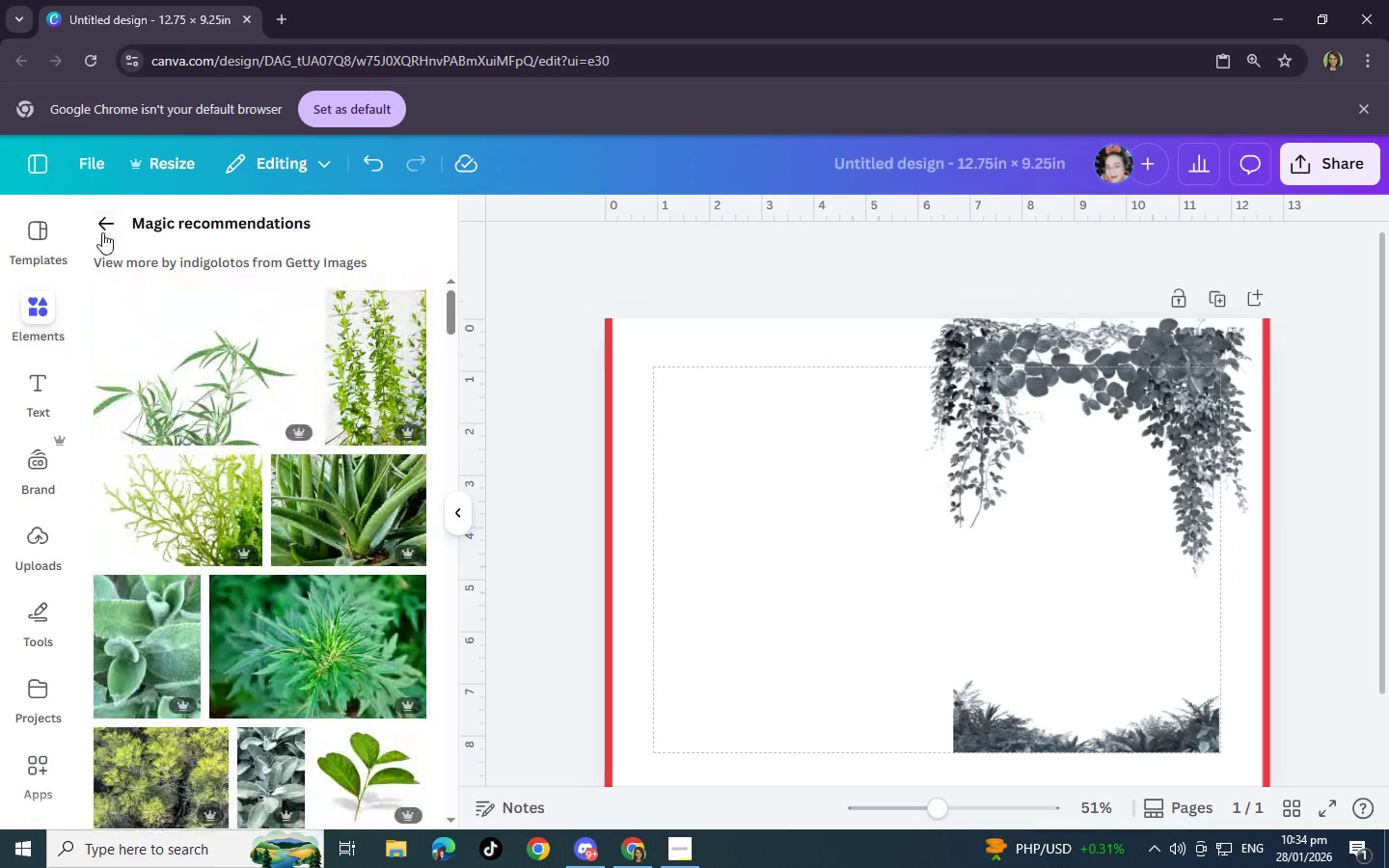 
left_click([104, 226])
 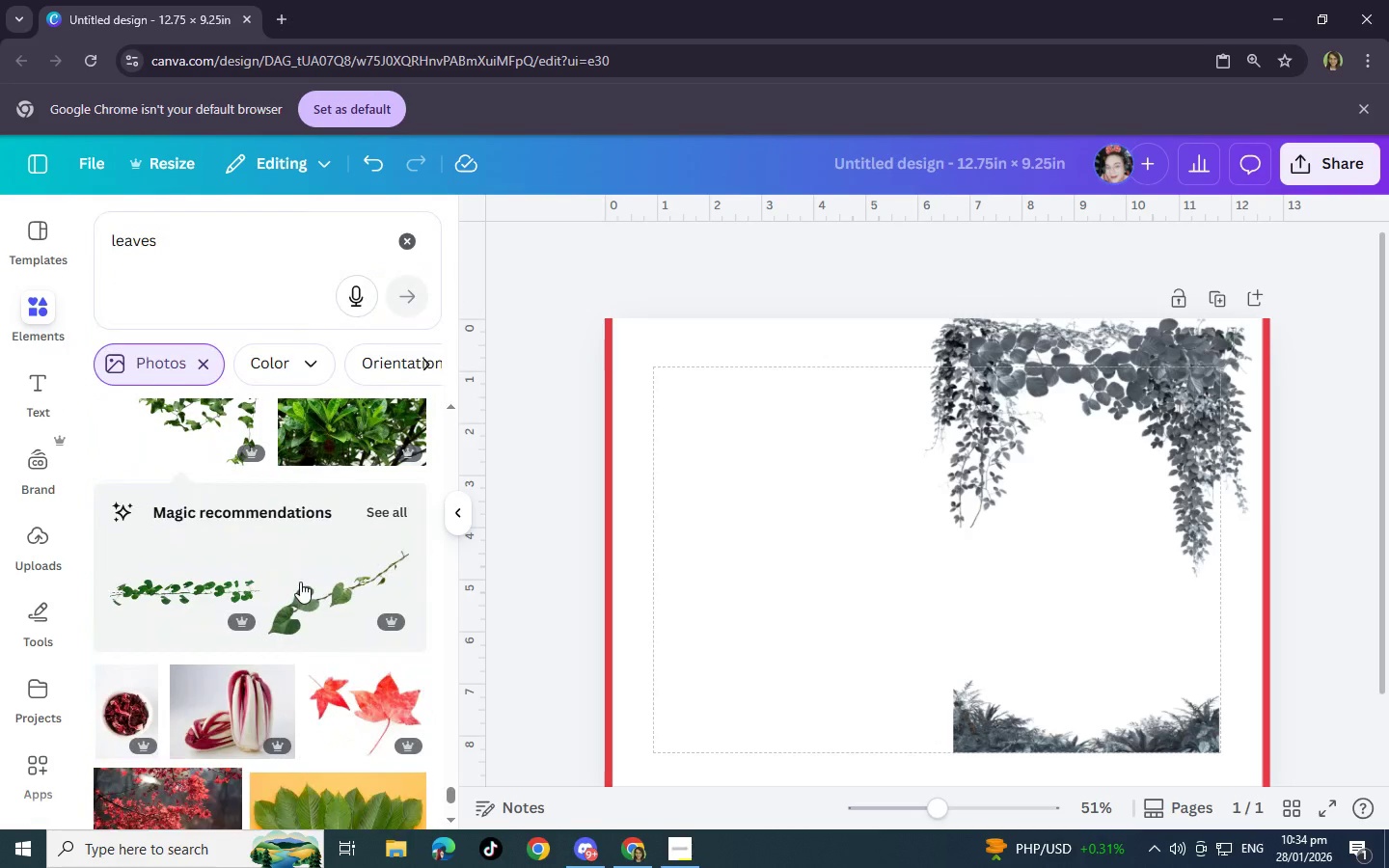 
scroll: coordinate [351, 646], scroll_direction: down, amount: 2.0
 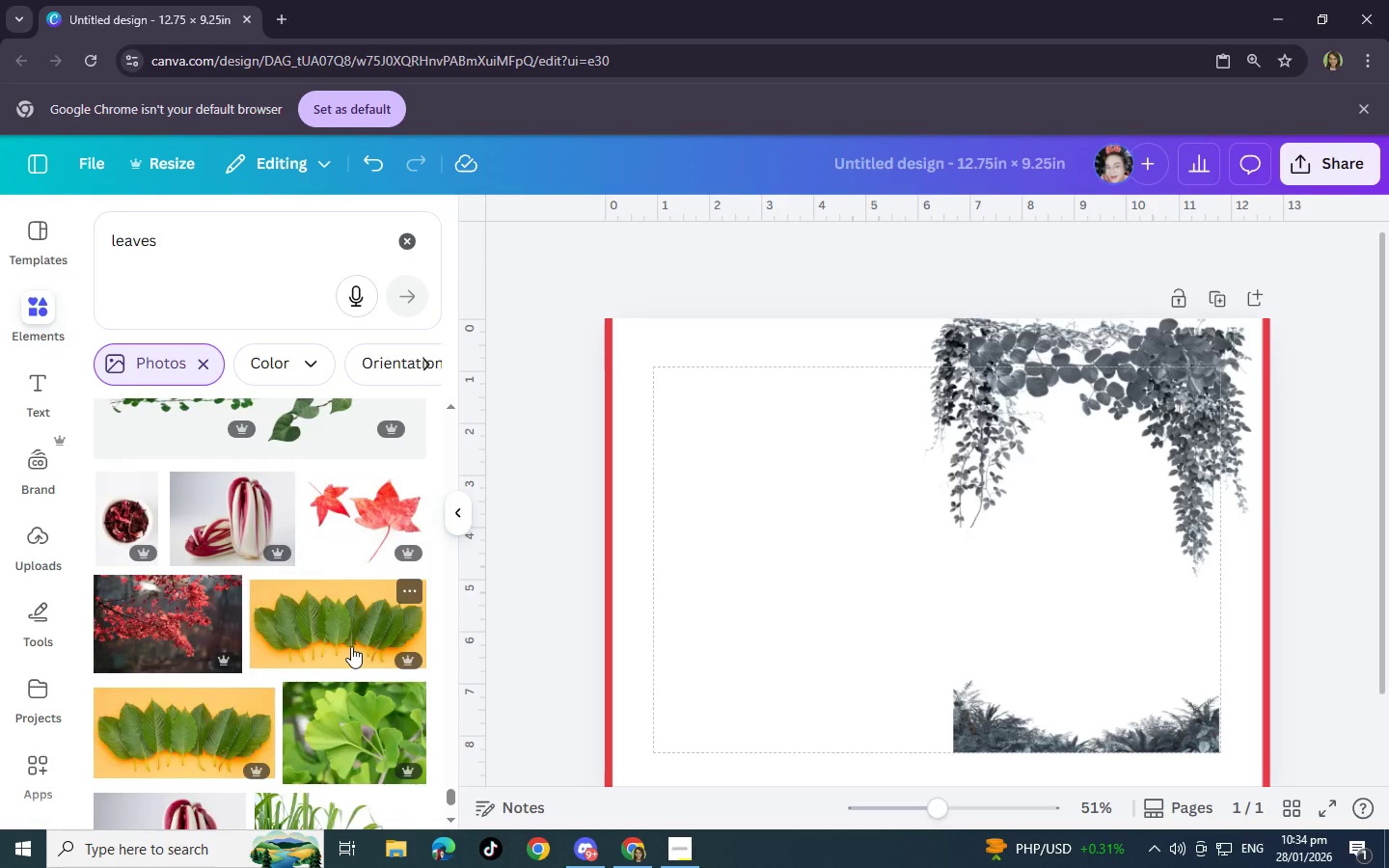 
scroll: coordinate [351, 646], scroll_direction: up, amount: 1.0
 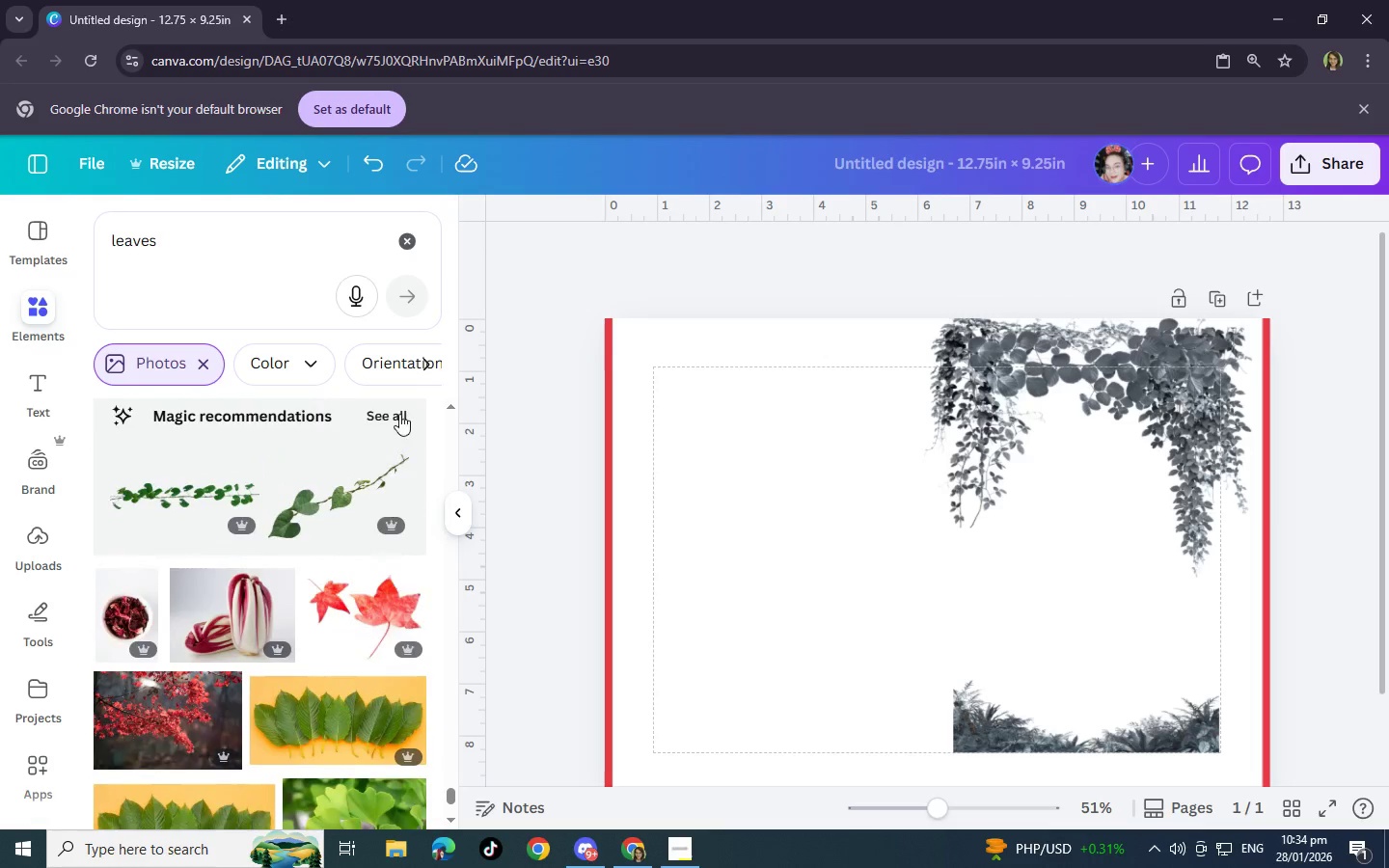 
left_click([399, 414])
 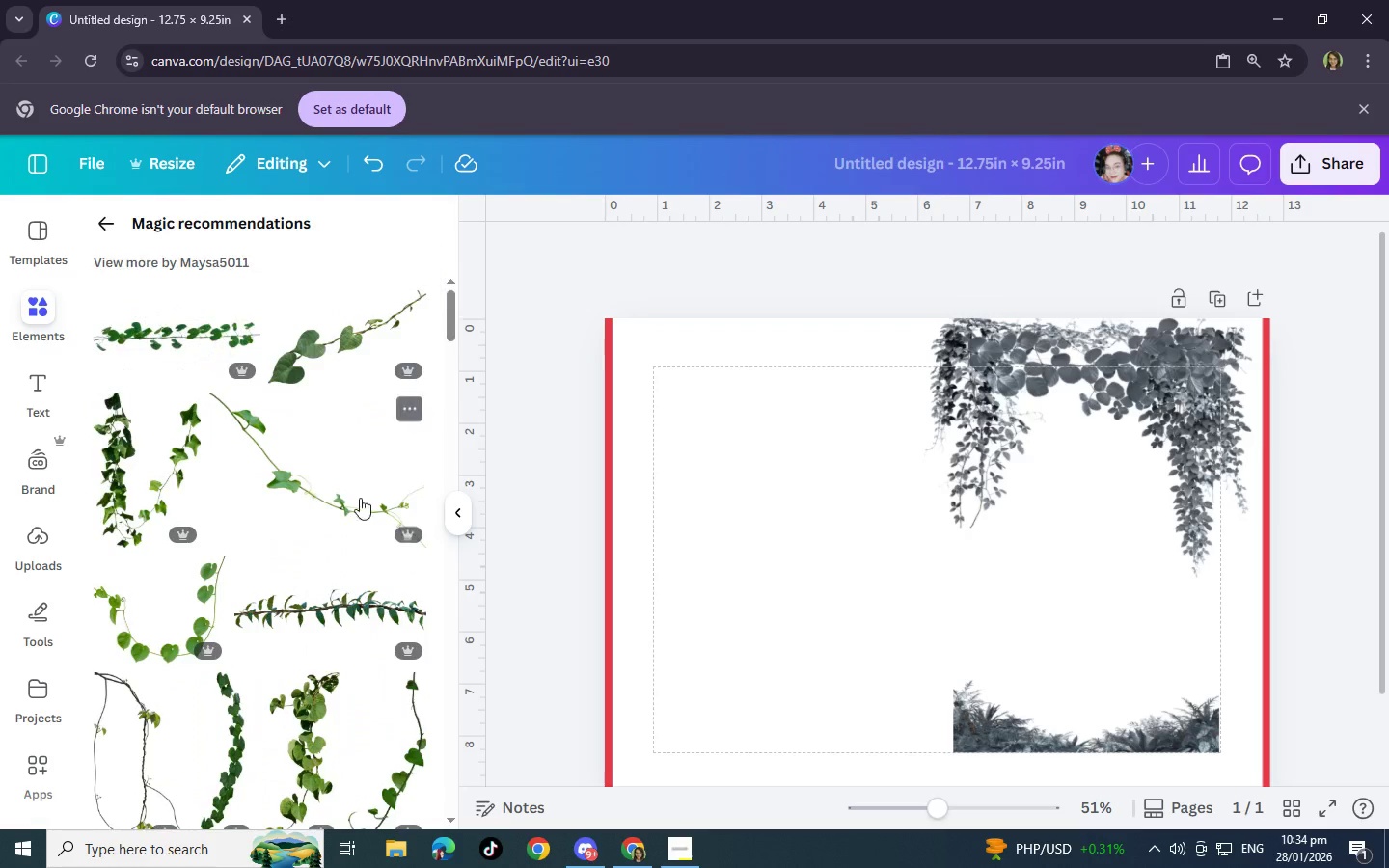 
scroll: coordinate [368, 651], scroll_direction: down, amount: 35.0
 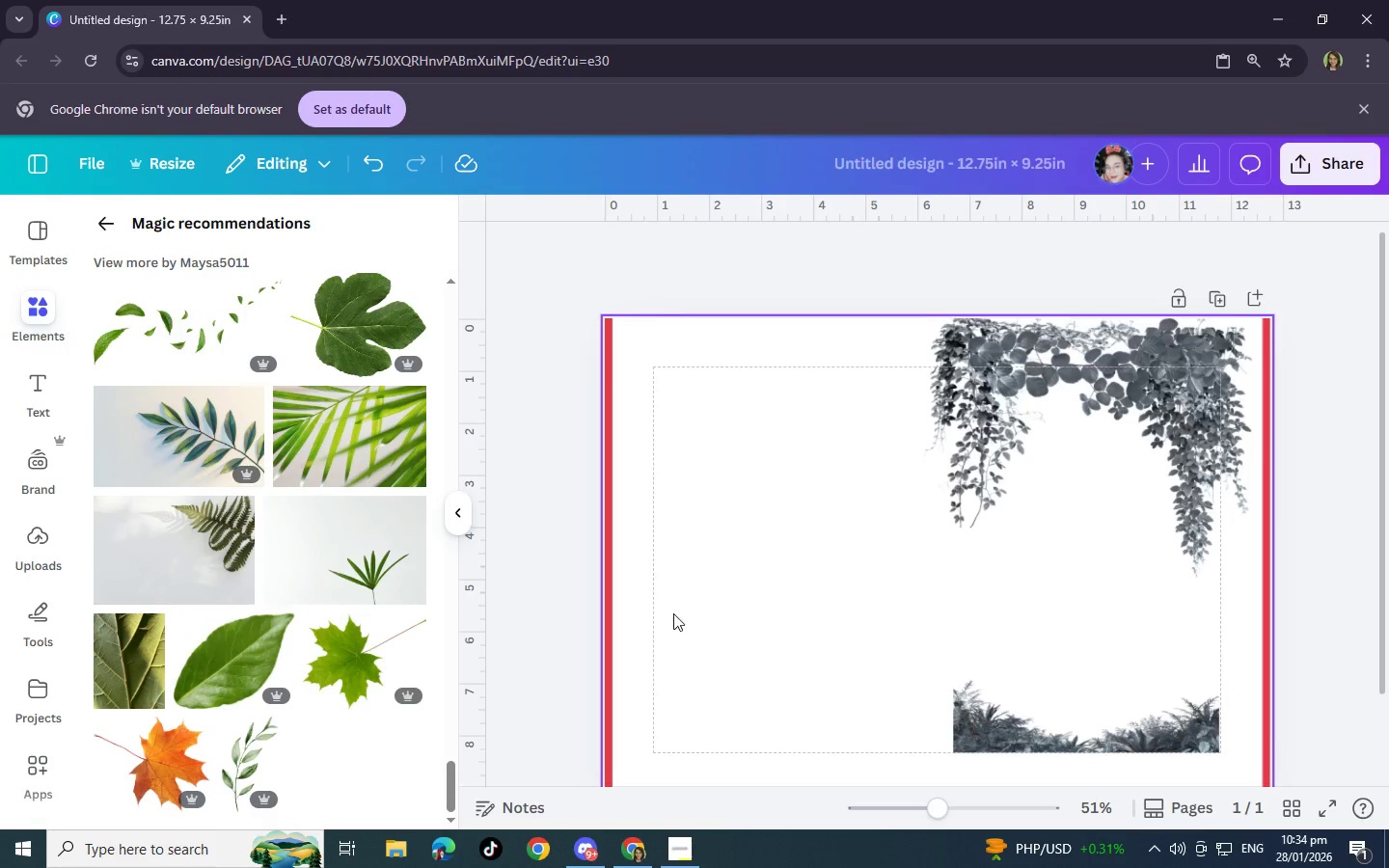 
left_click_drag(start_coordinate=[973, 448], to_coordinate=[979, 448])
 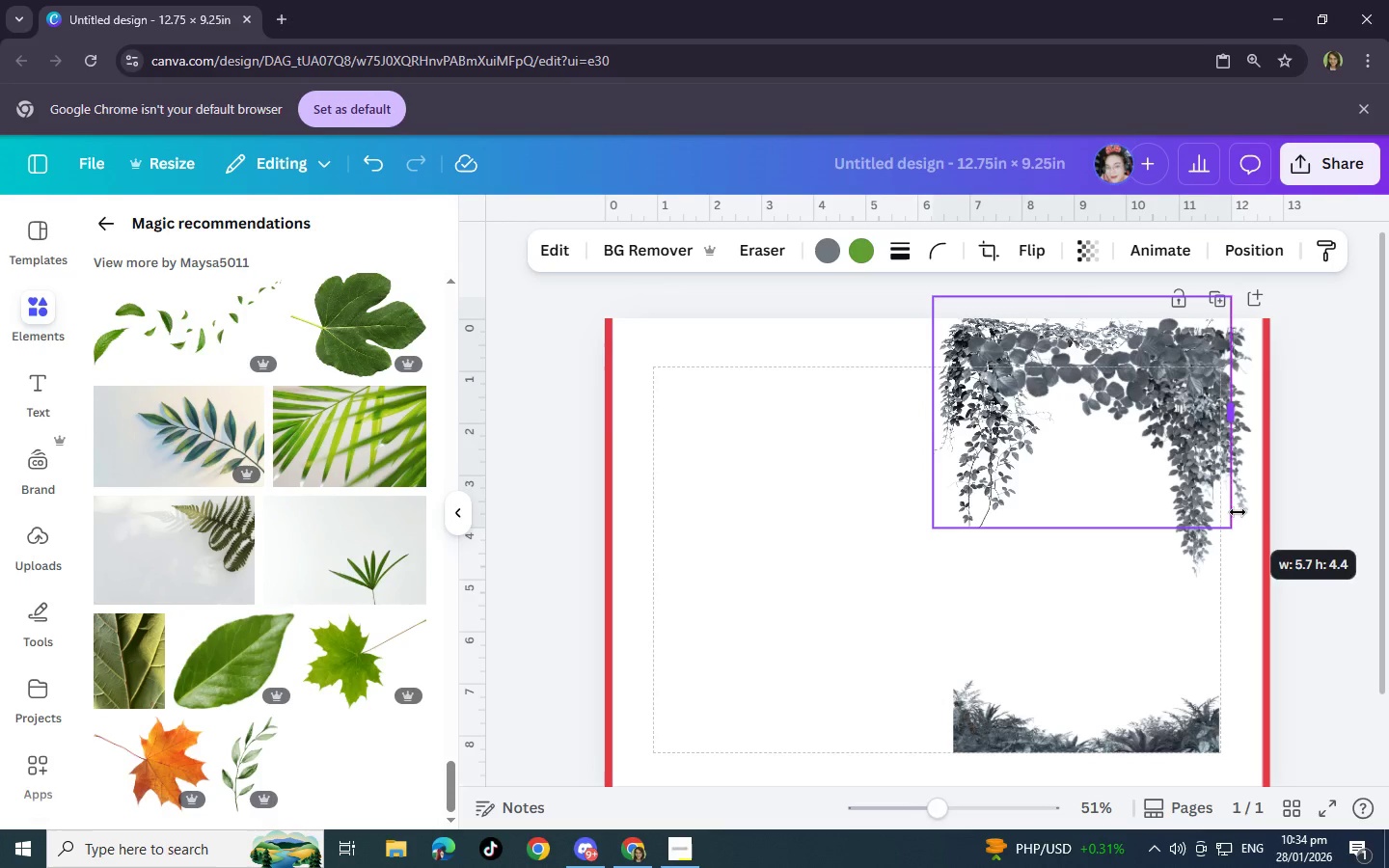 
left_click([1239, 512])
 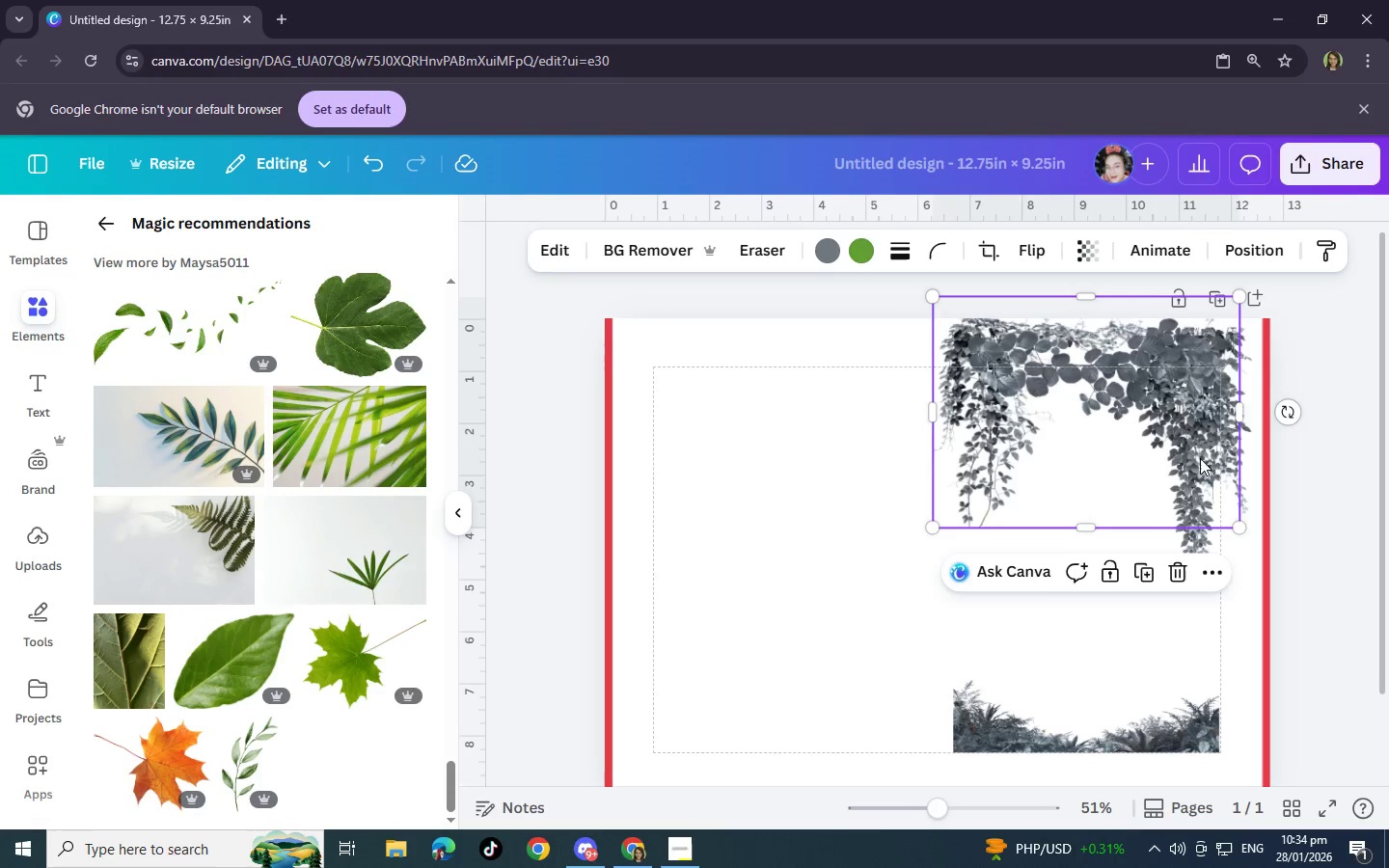 
left_click_drag(start_coordinate=[1200, 458], to_coordinate=[1204, 443])
 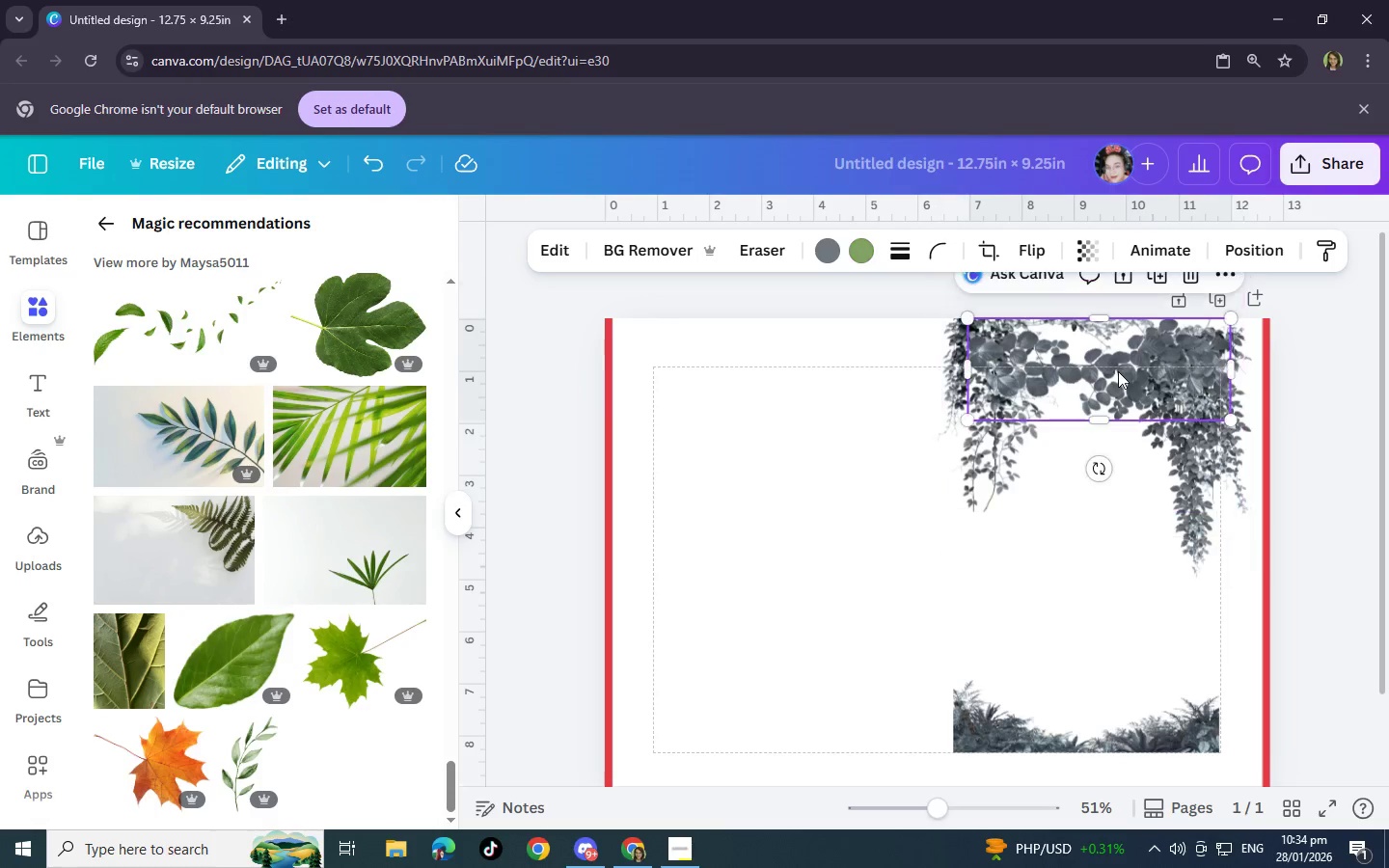 
left_click_drag(start_coordinate=[1118, 371], to_coordinate=[1123, 356])
 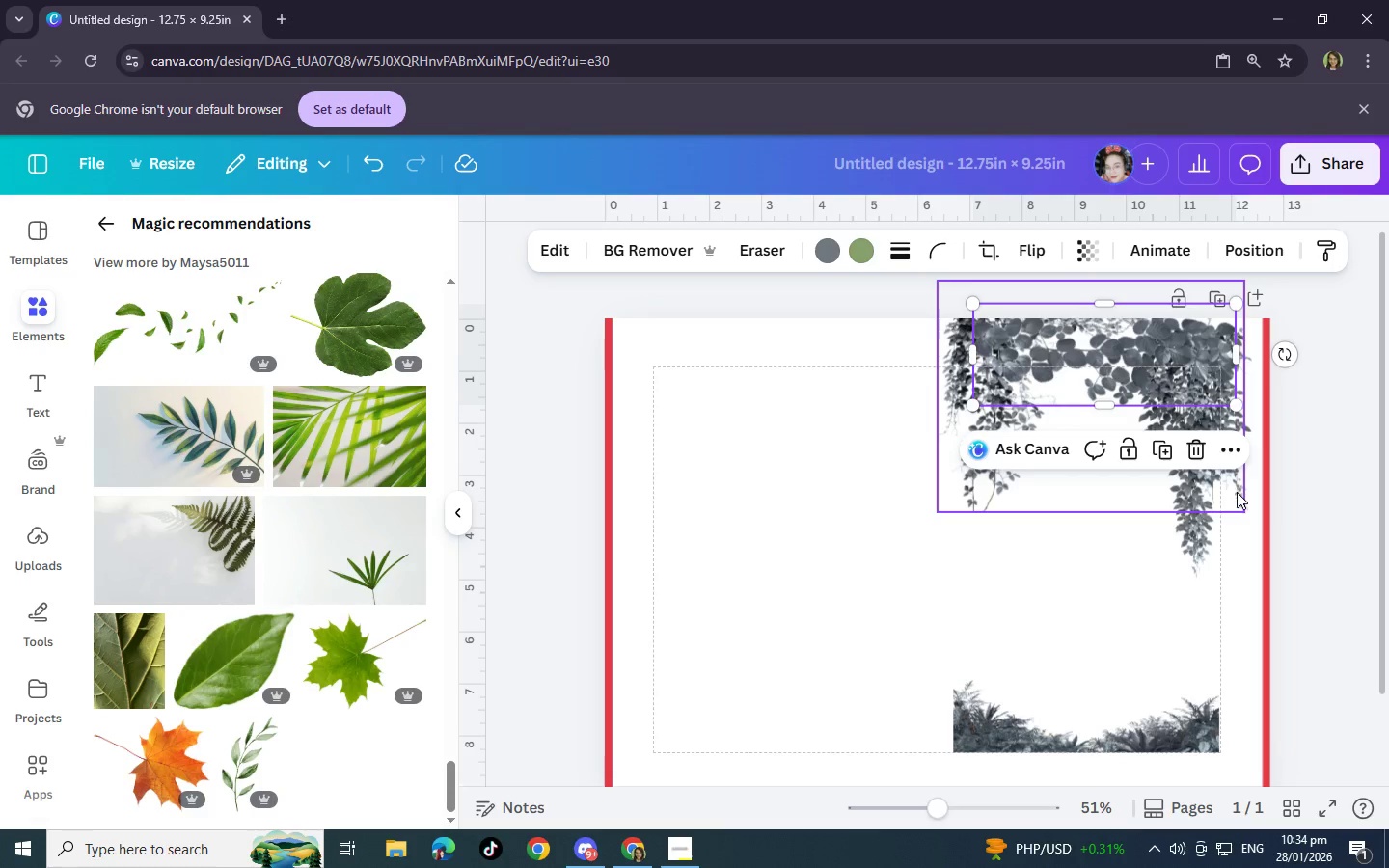 
left_click([1237, 492])
 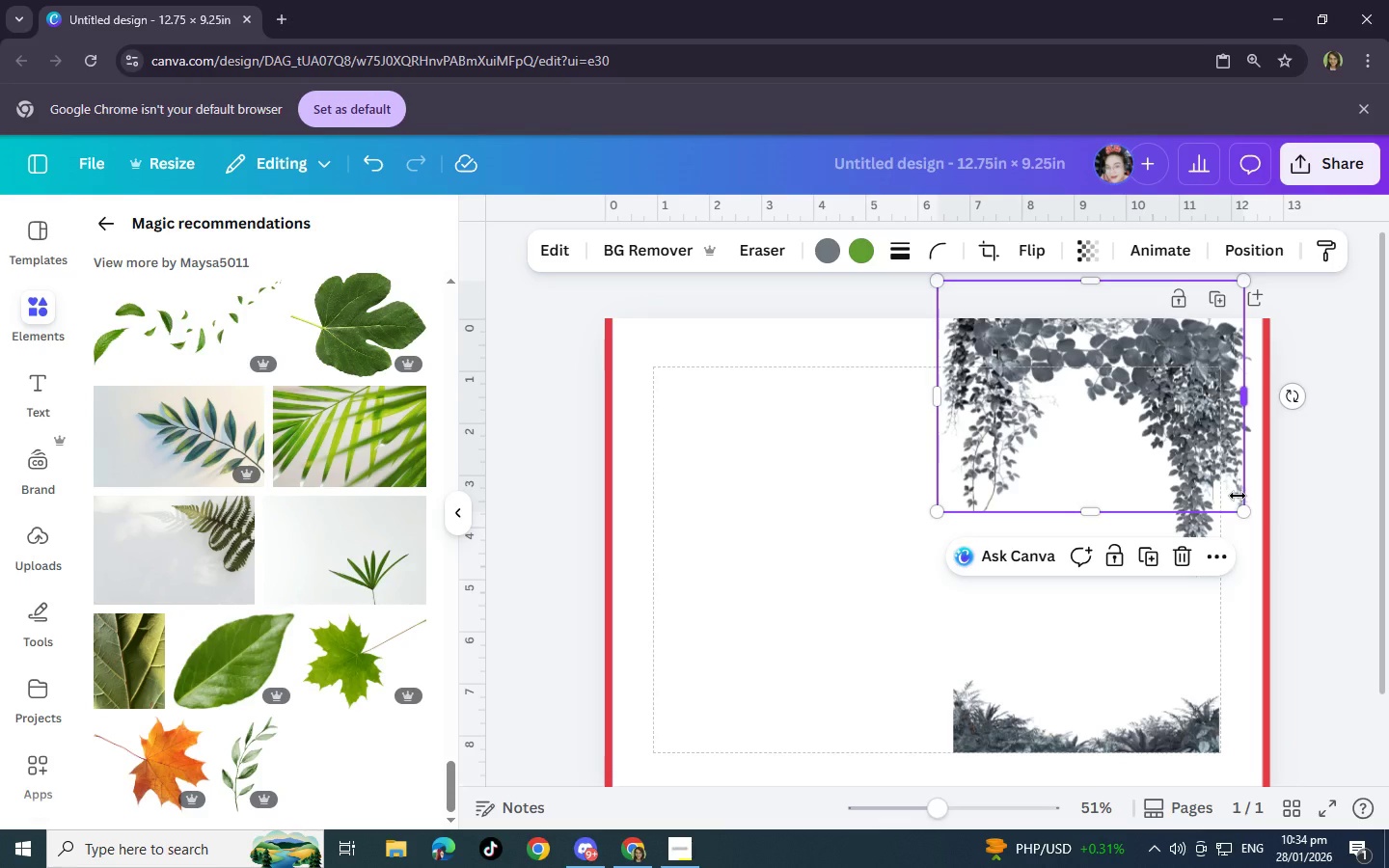 
left_click_drag(start_coordinate=[1238, 496], to_coordinate=[1232, 496])
 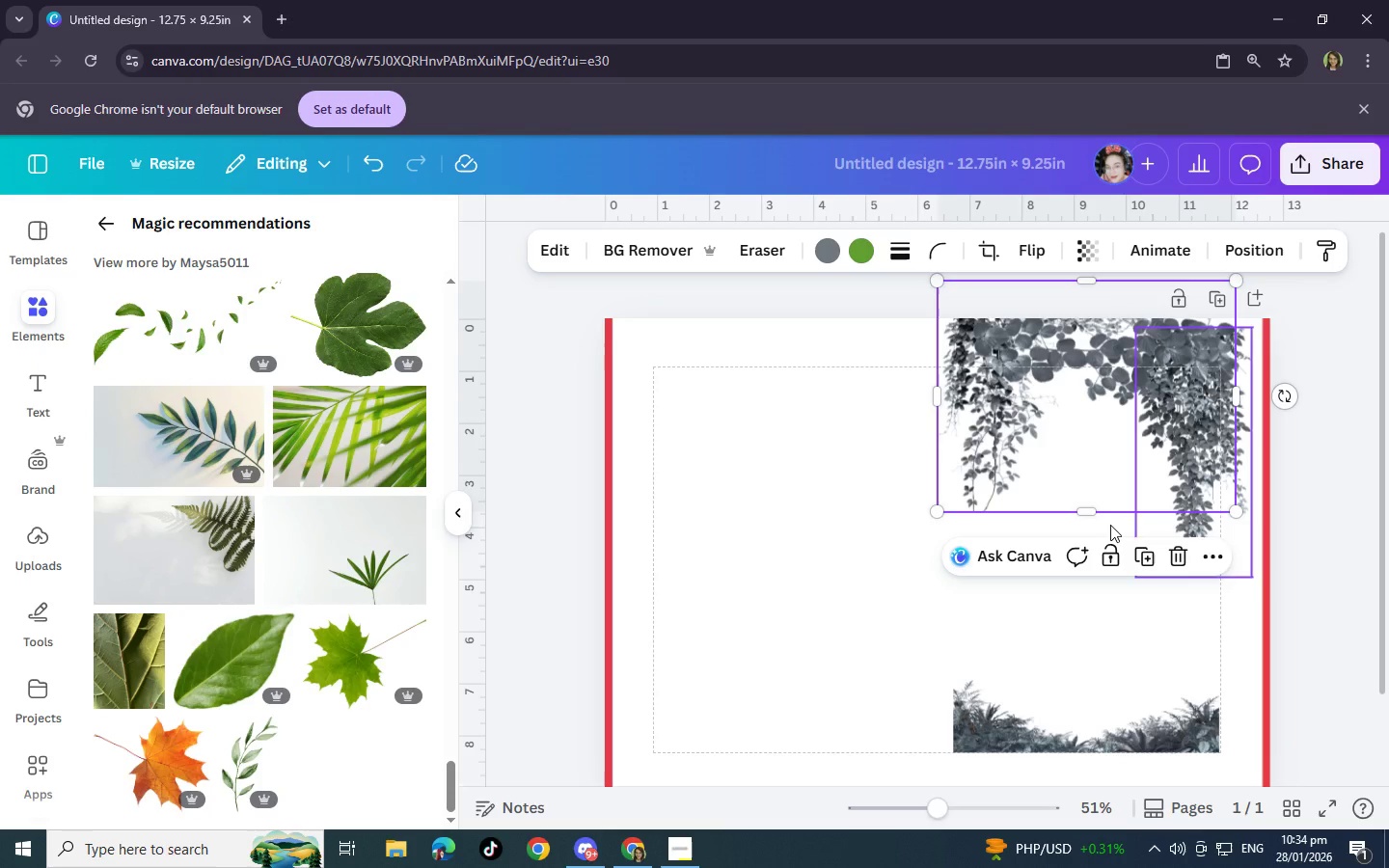 
left_click([1086, 502])
 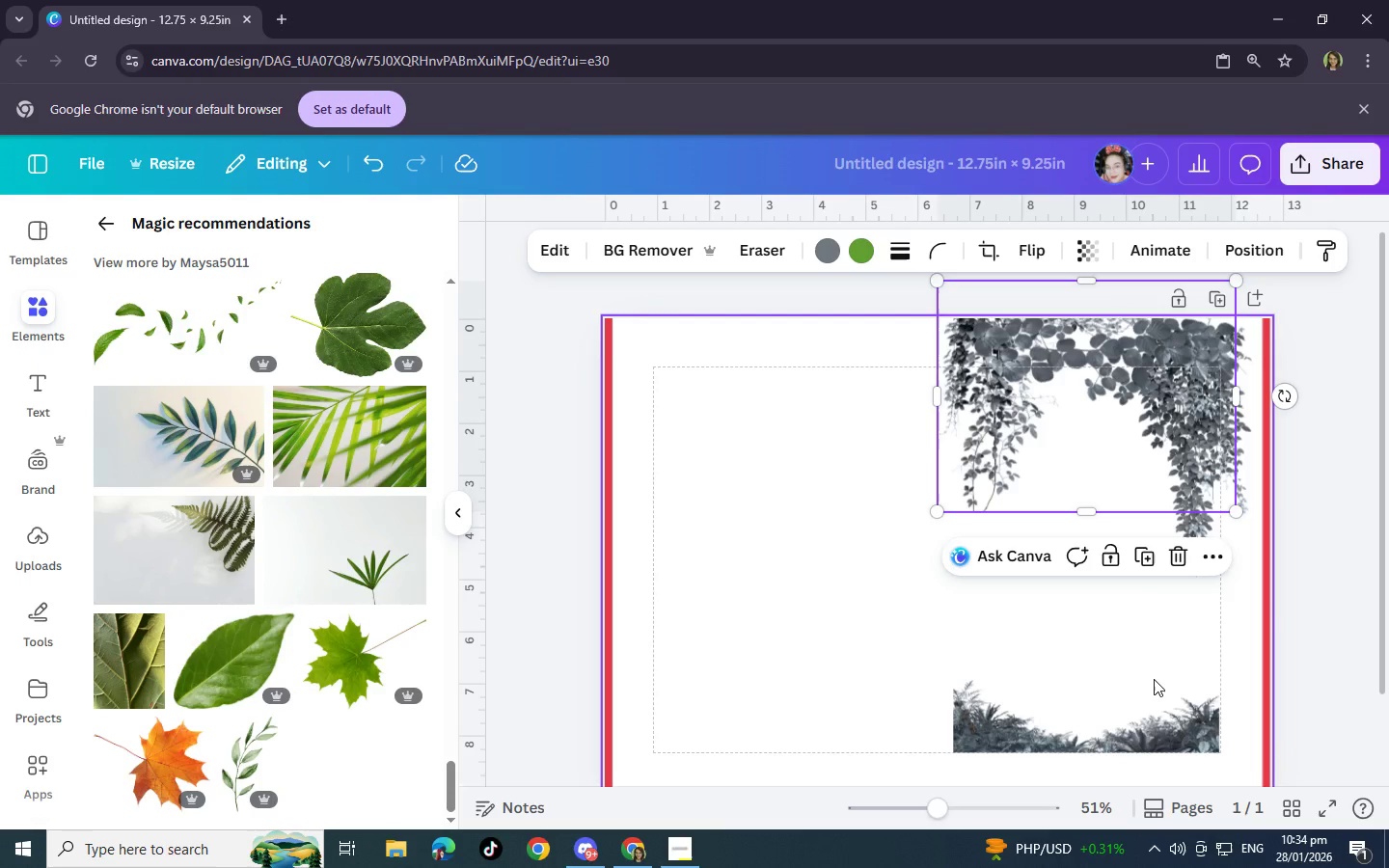 
left_click([1154, 679])
 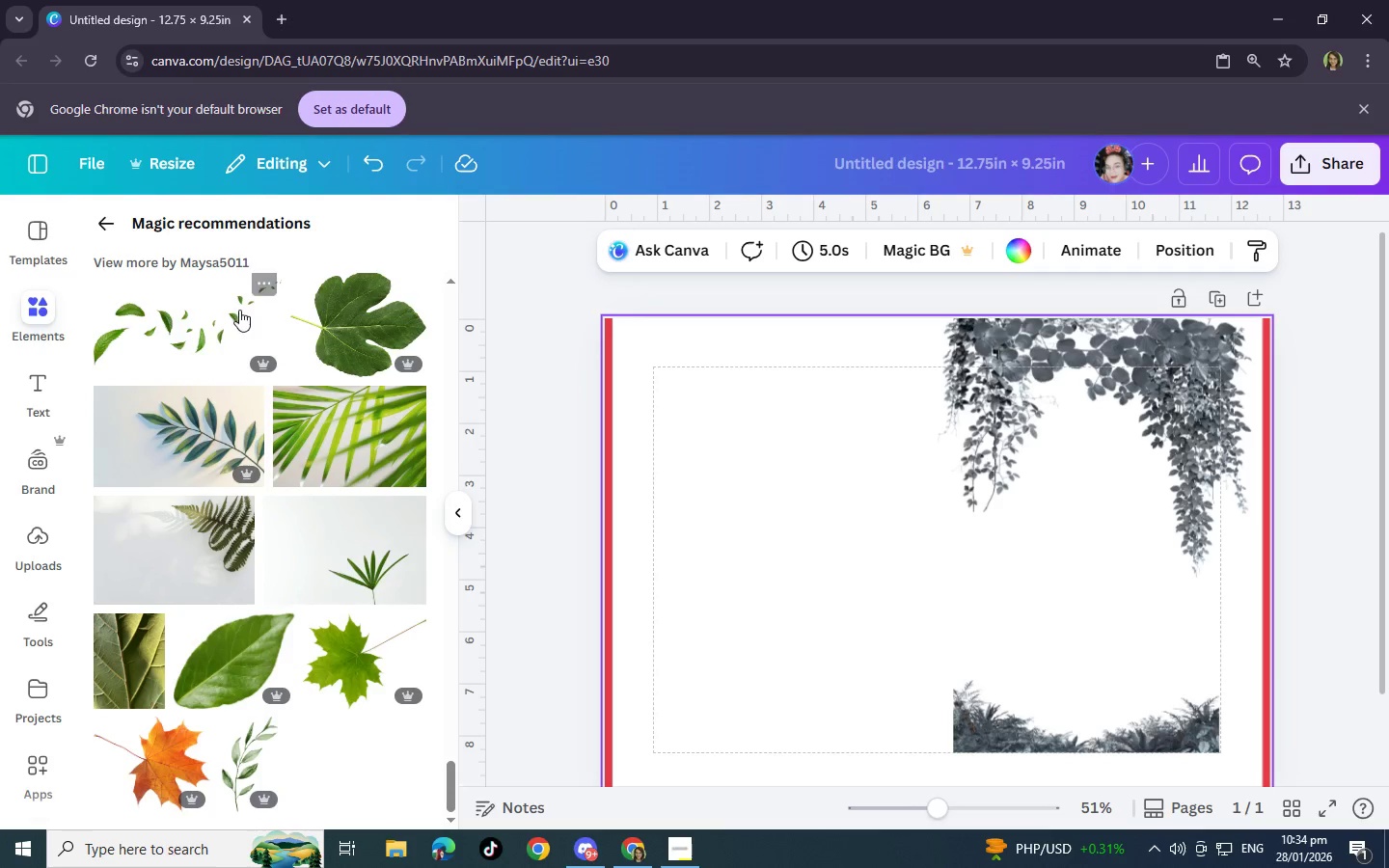 
wait(5.58)
 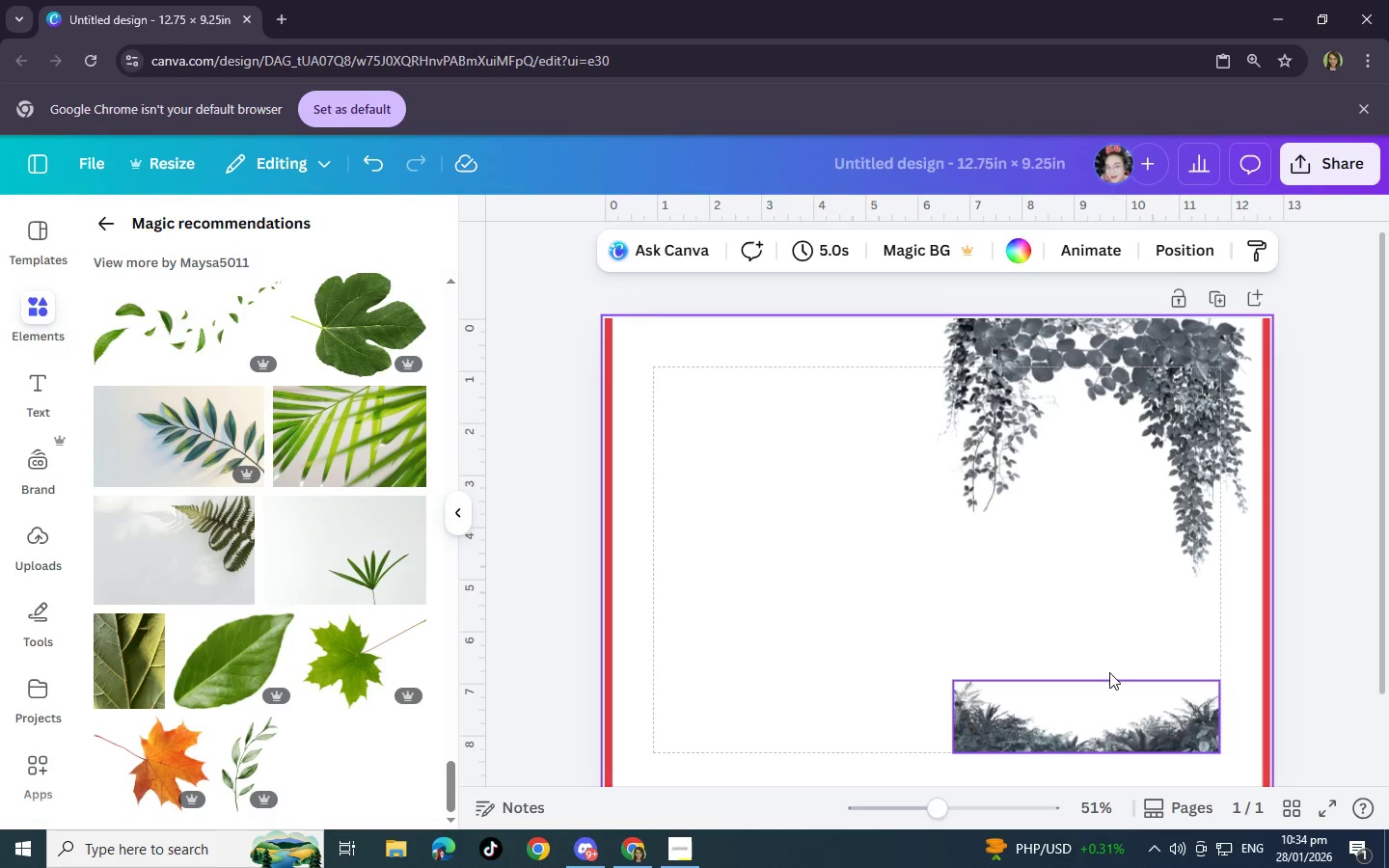 
left_click([117, 228])
 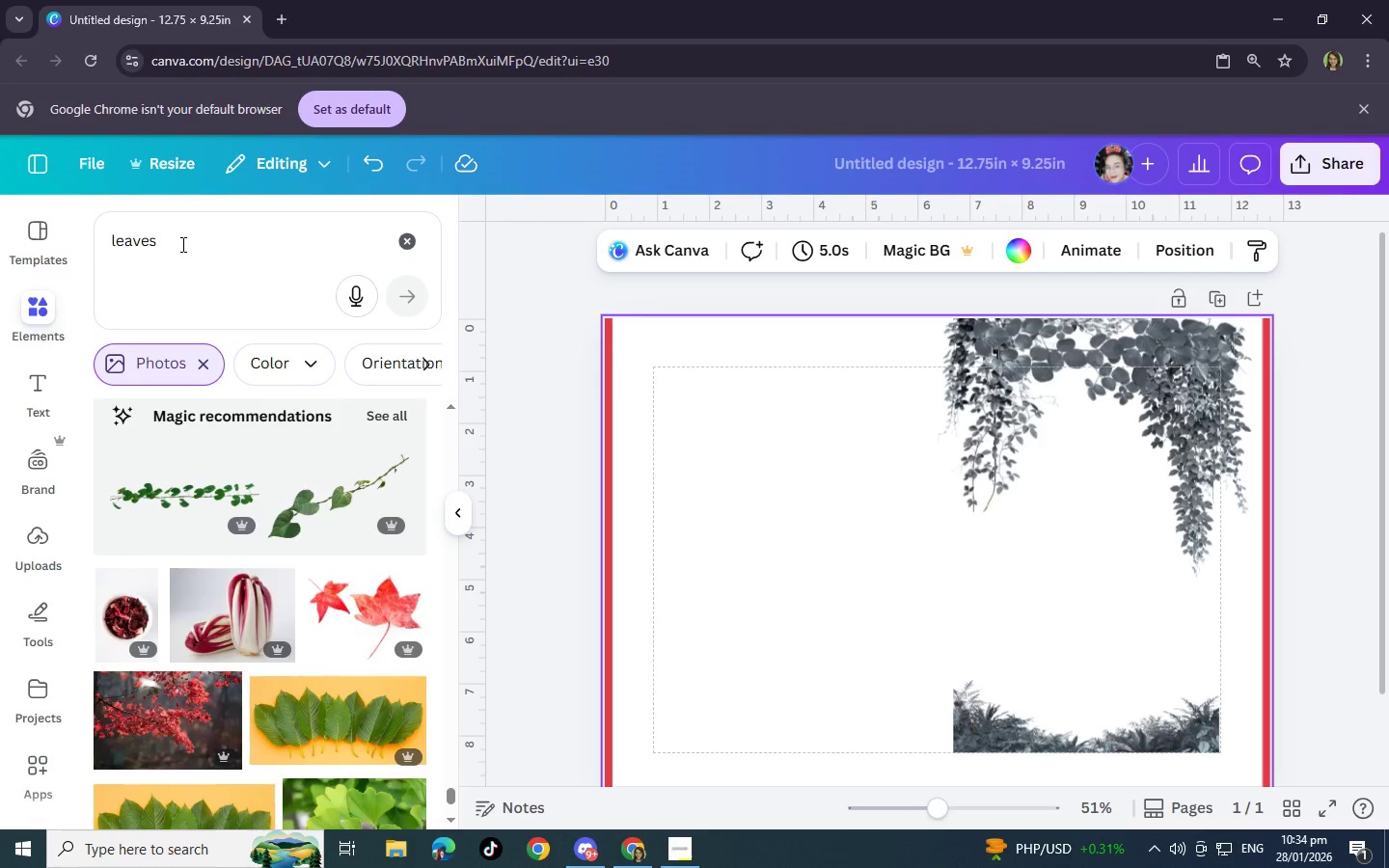 
left_click_drag(start_coordinate=[182, 244], to_coordinate=[106, 246])
 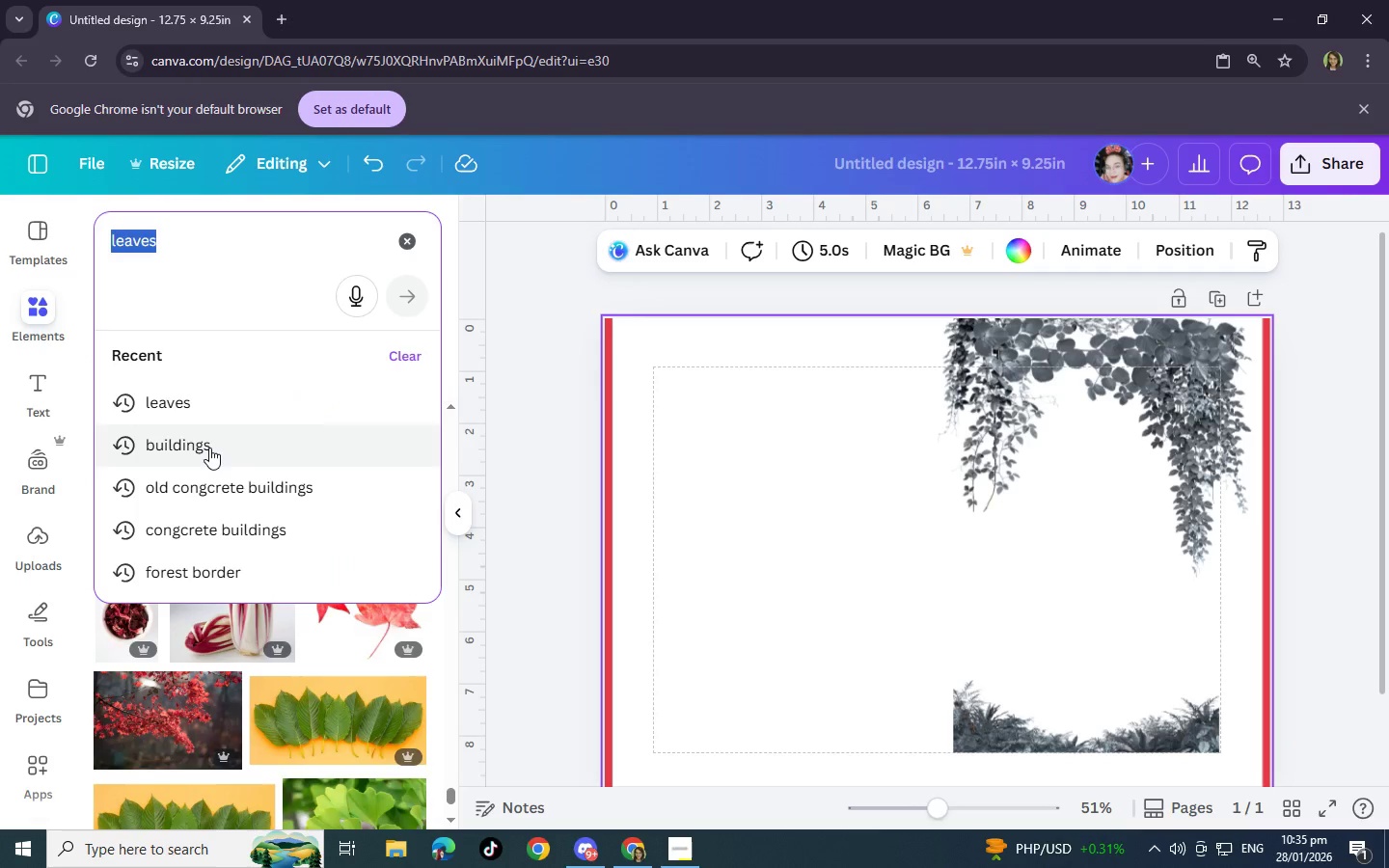 
left_click([209, 448])
 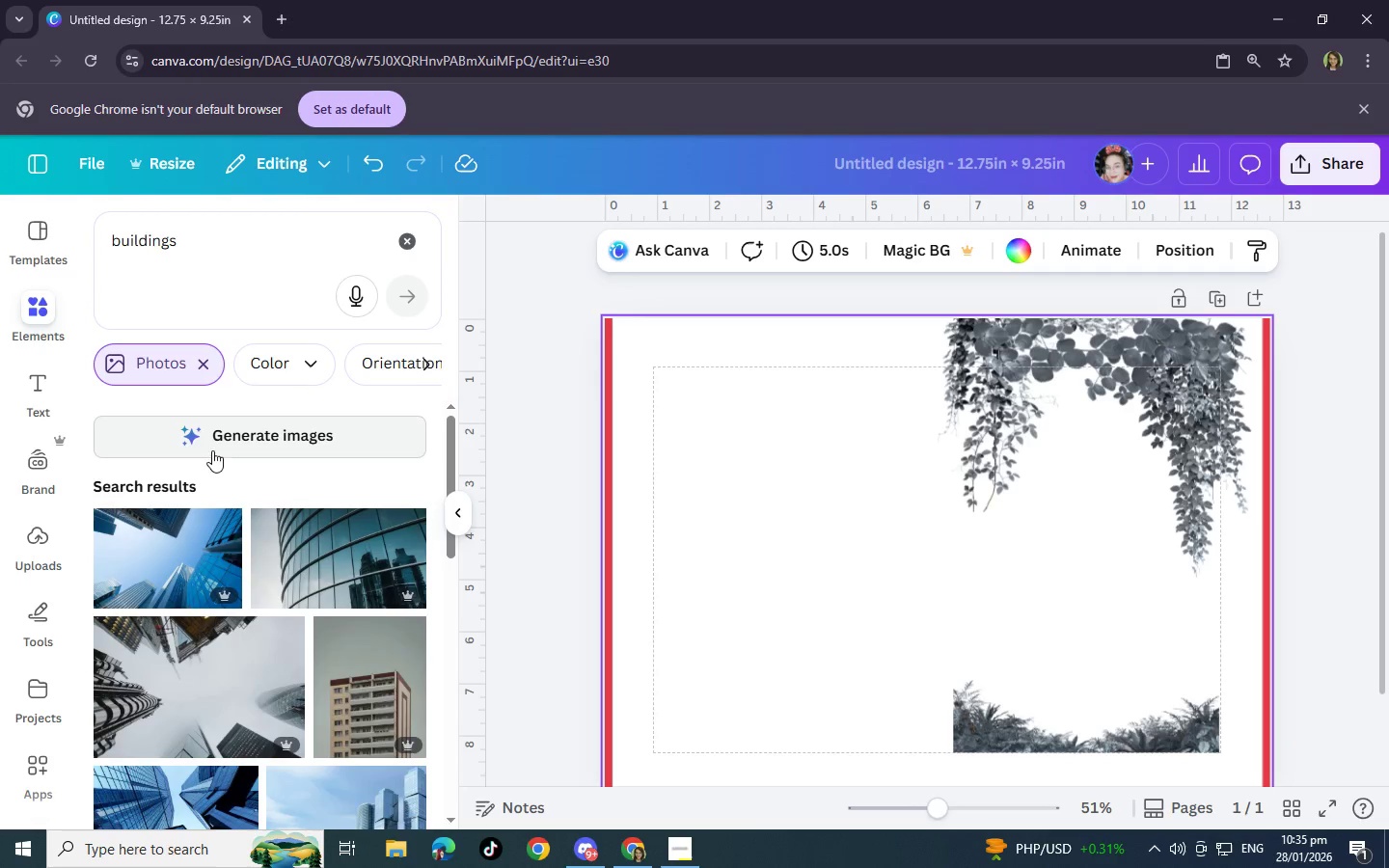 
scroll: coordinate [246, 602], scroll_direction: down, amount: 7.0
 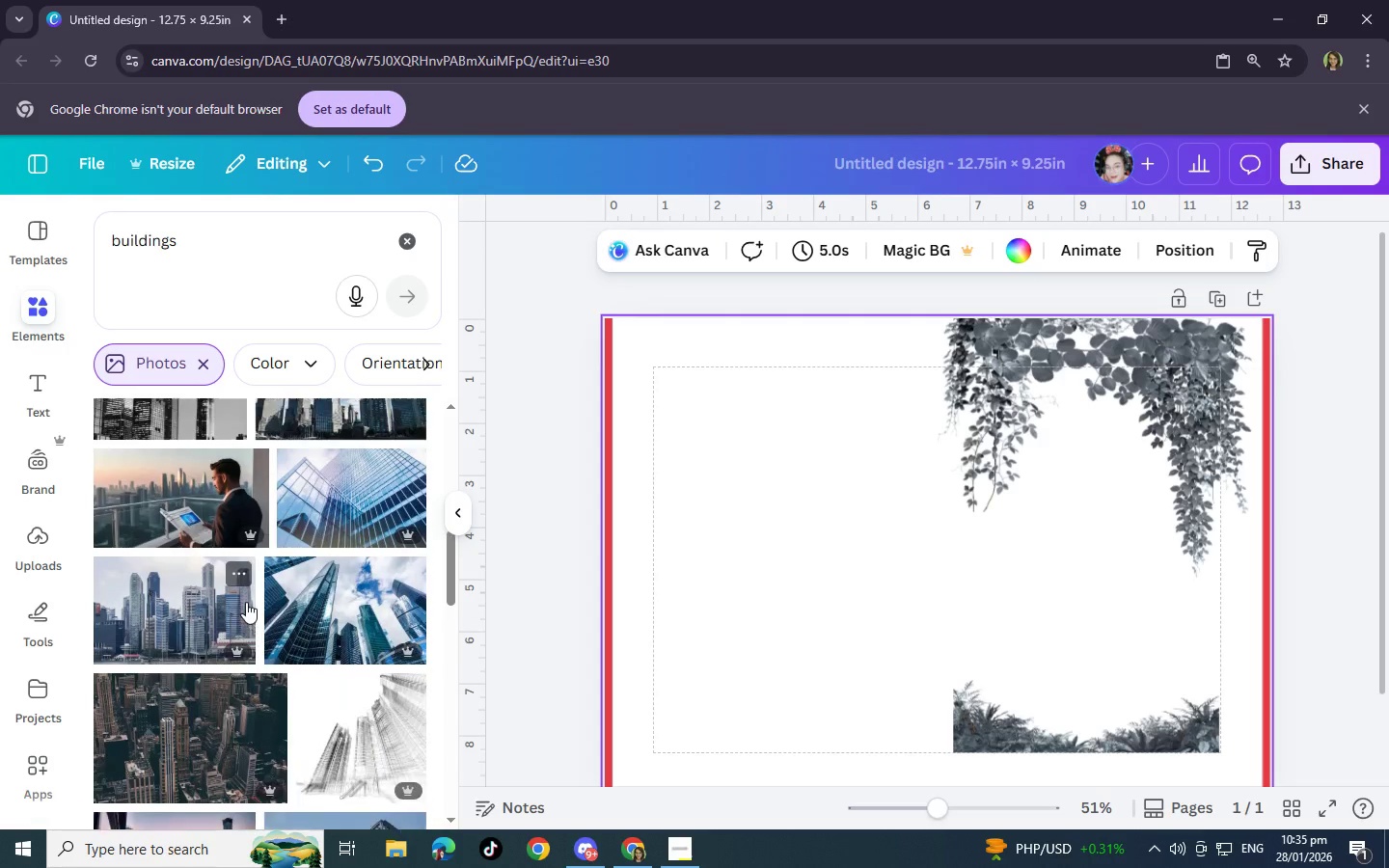 
scroll: coordinate [246, 602], scroll_direction: up, amount: 2.0
 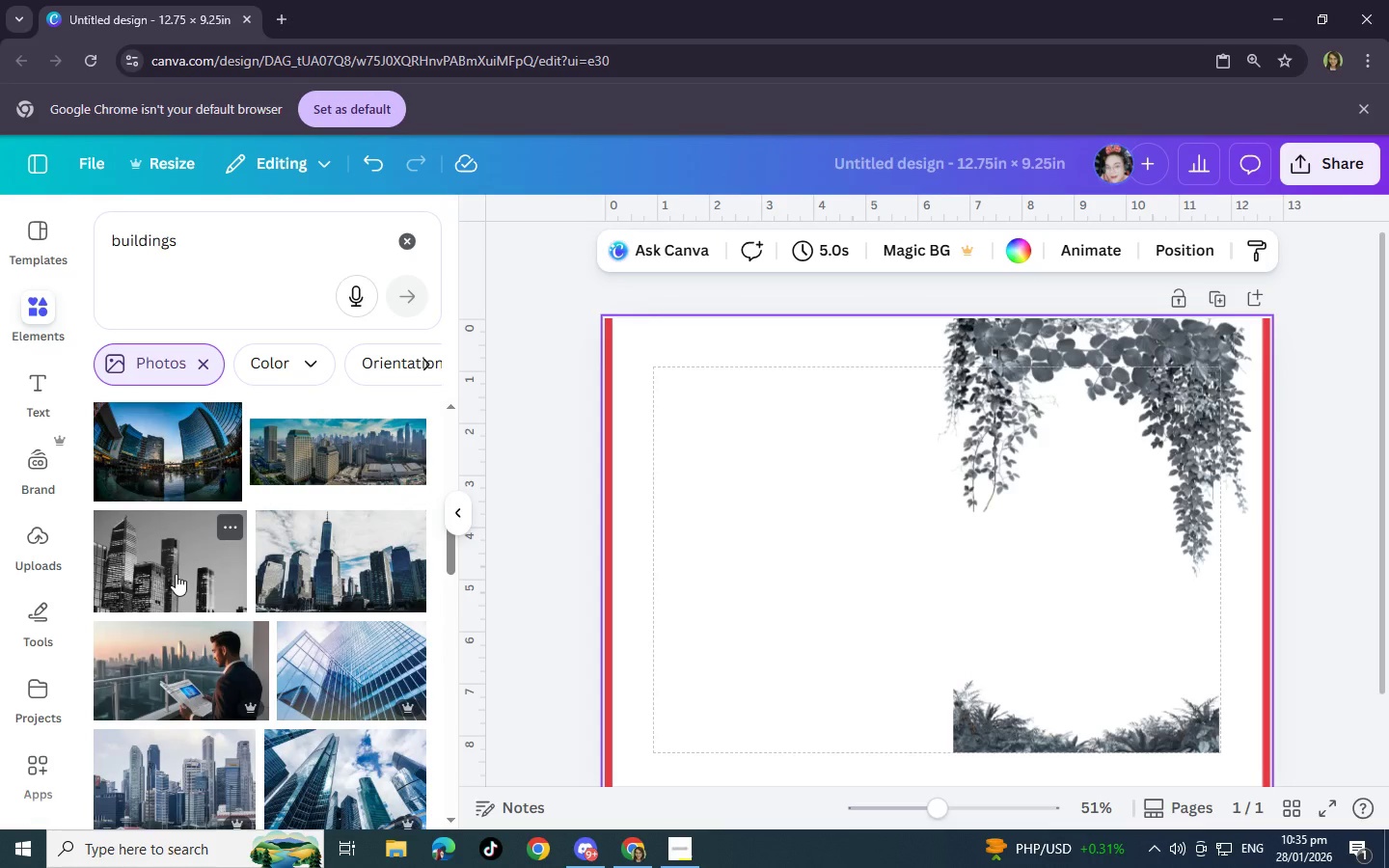 
left_click([176, 574])
 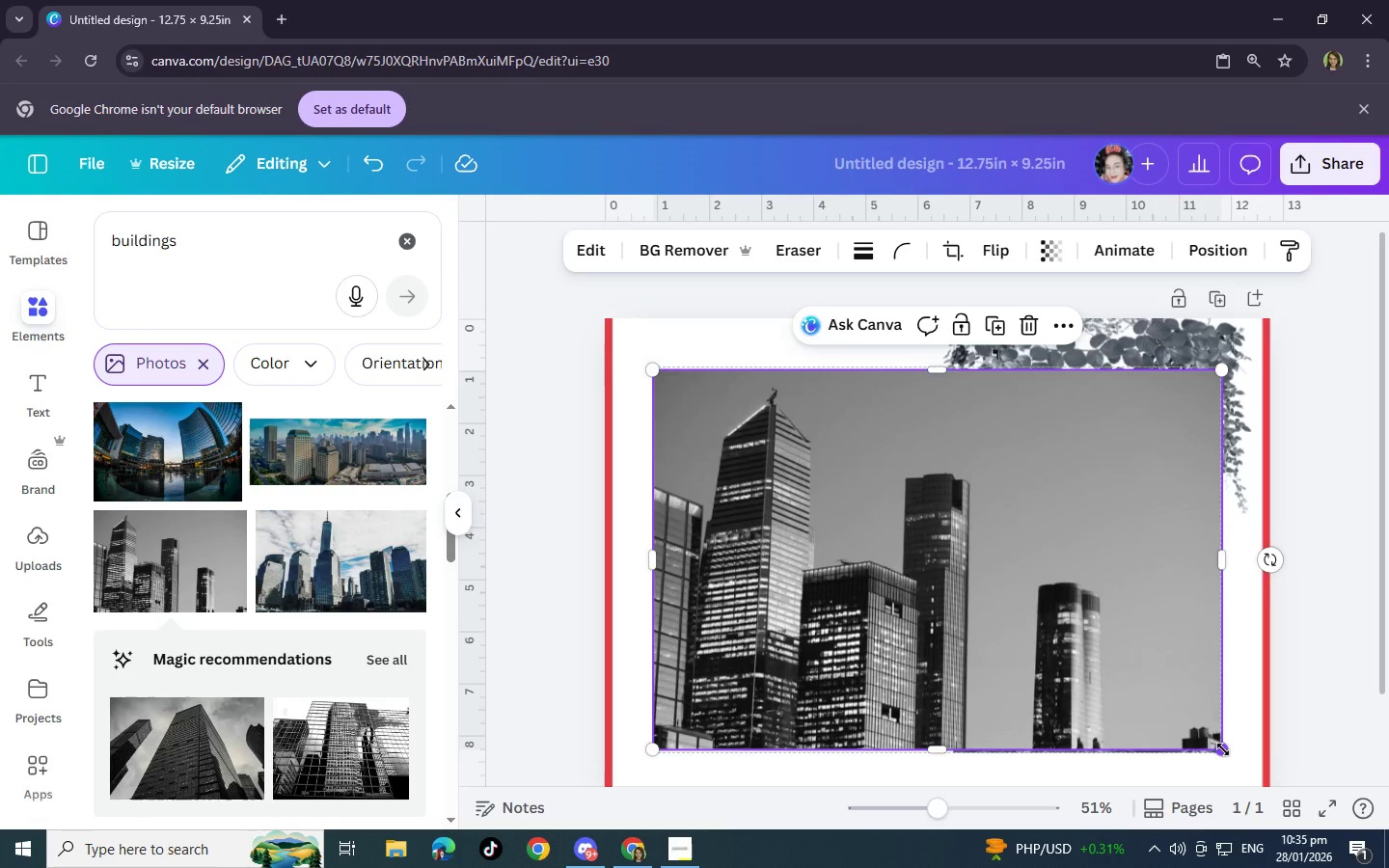 
left_click_drag(start_coordinate=[1221, 749], to_coordinate=[964, 608])
 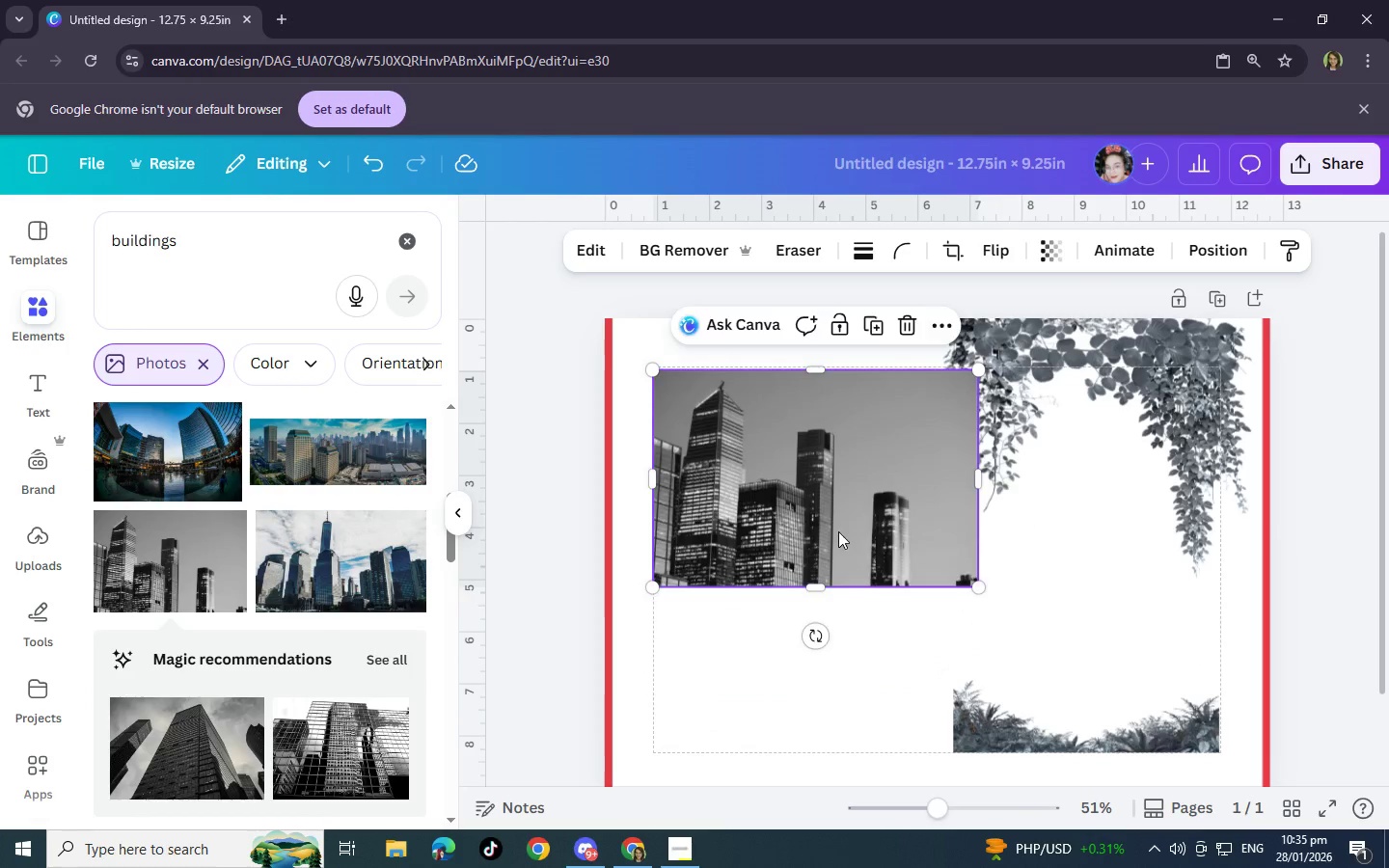 
left_click_drag(start_coordinate=[822, 525], to_coordinate=[1074, 626])
 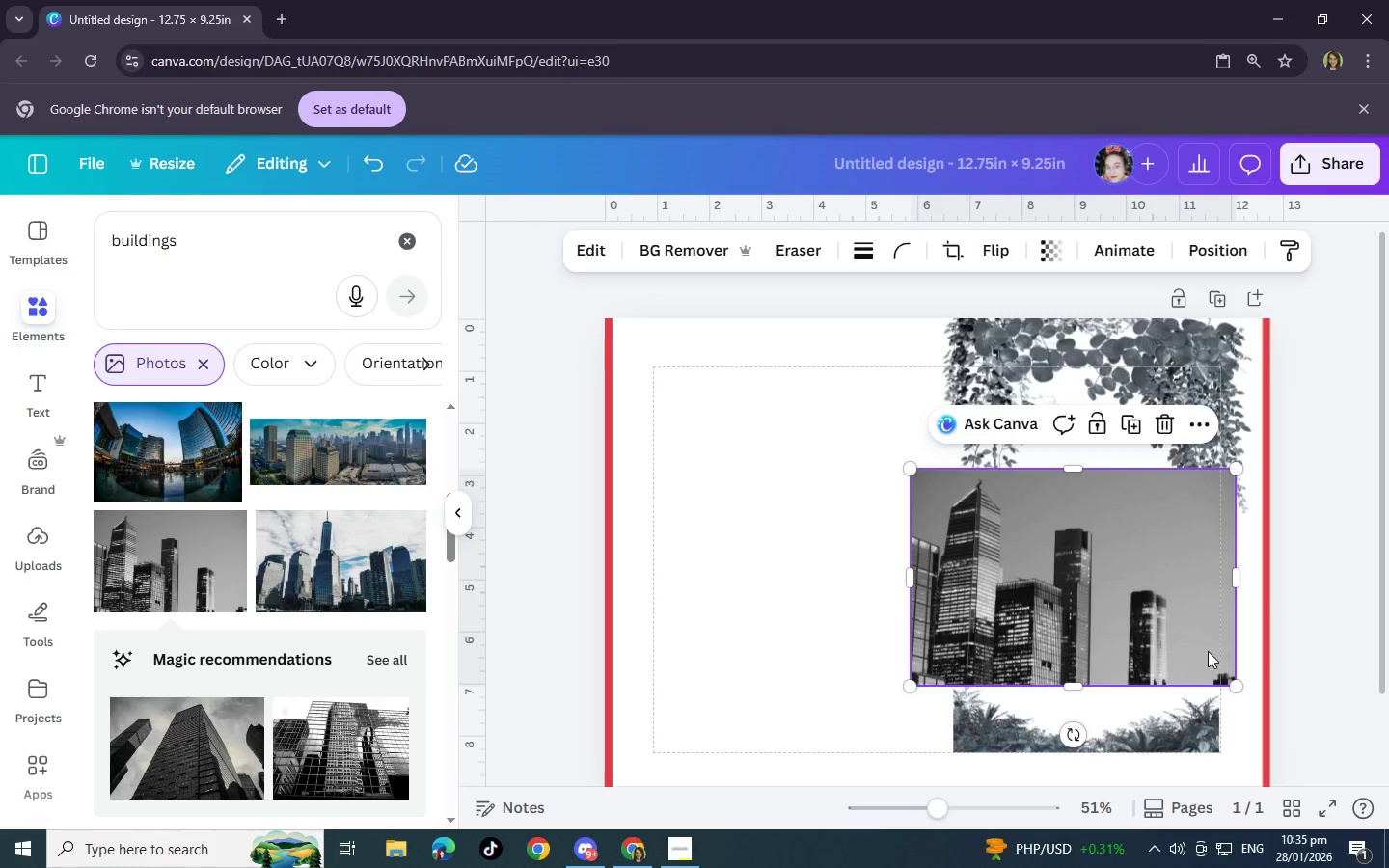 
left_click_drag(start_coordinate=[1239, 681], to_coordinate=[1146, 624])
 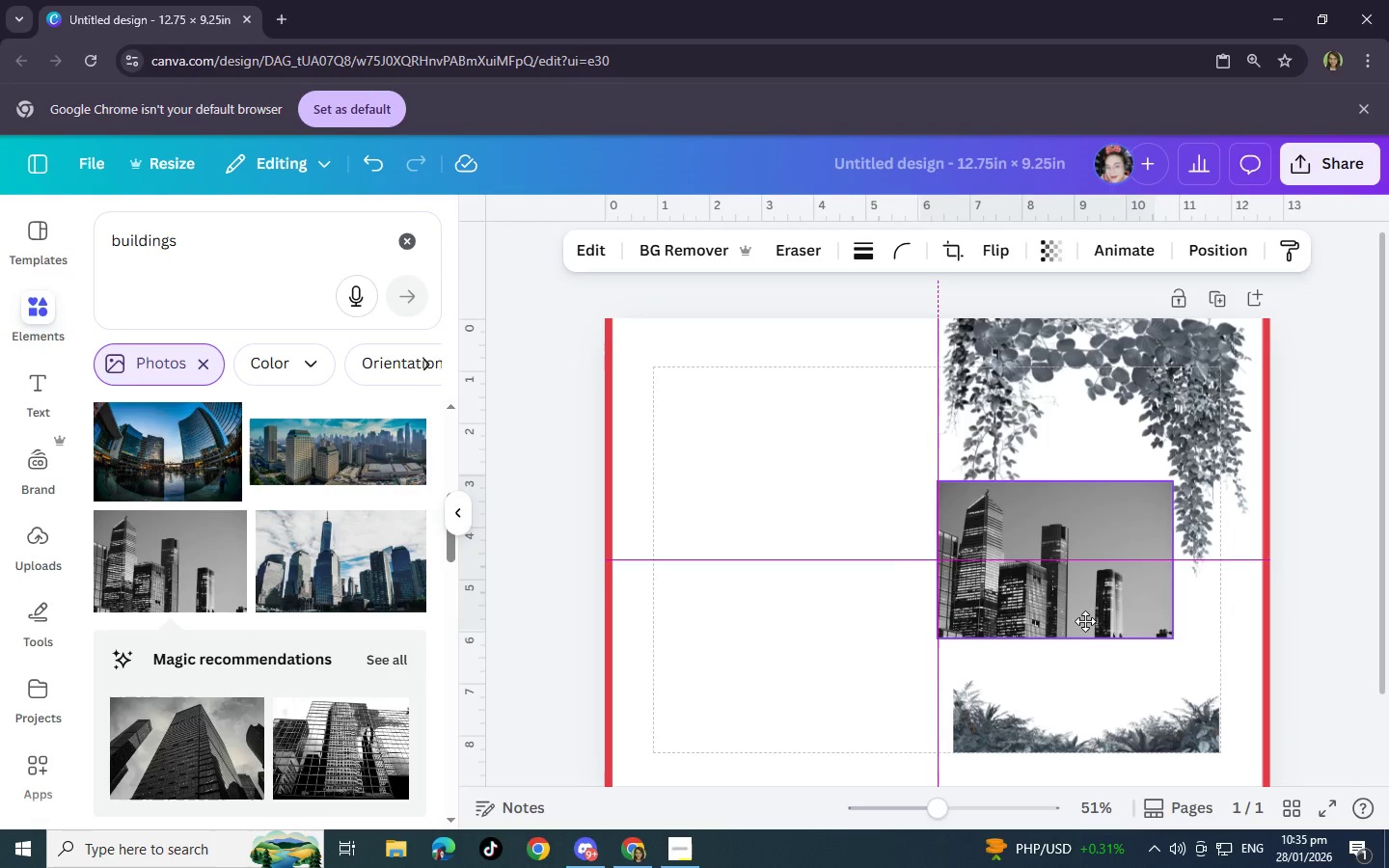 
left_click_drag(start_coordinate=[1044, 601], to_coordinate=[1105, 653])
 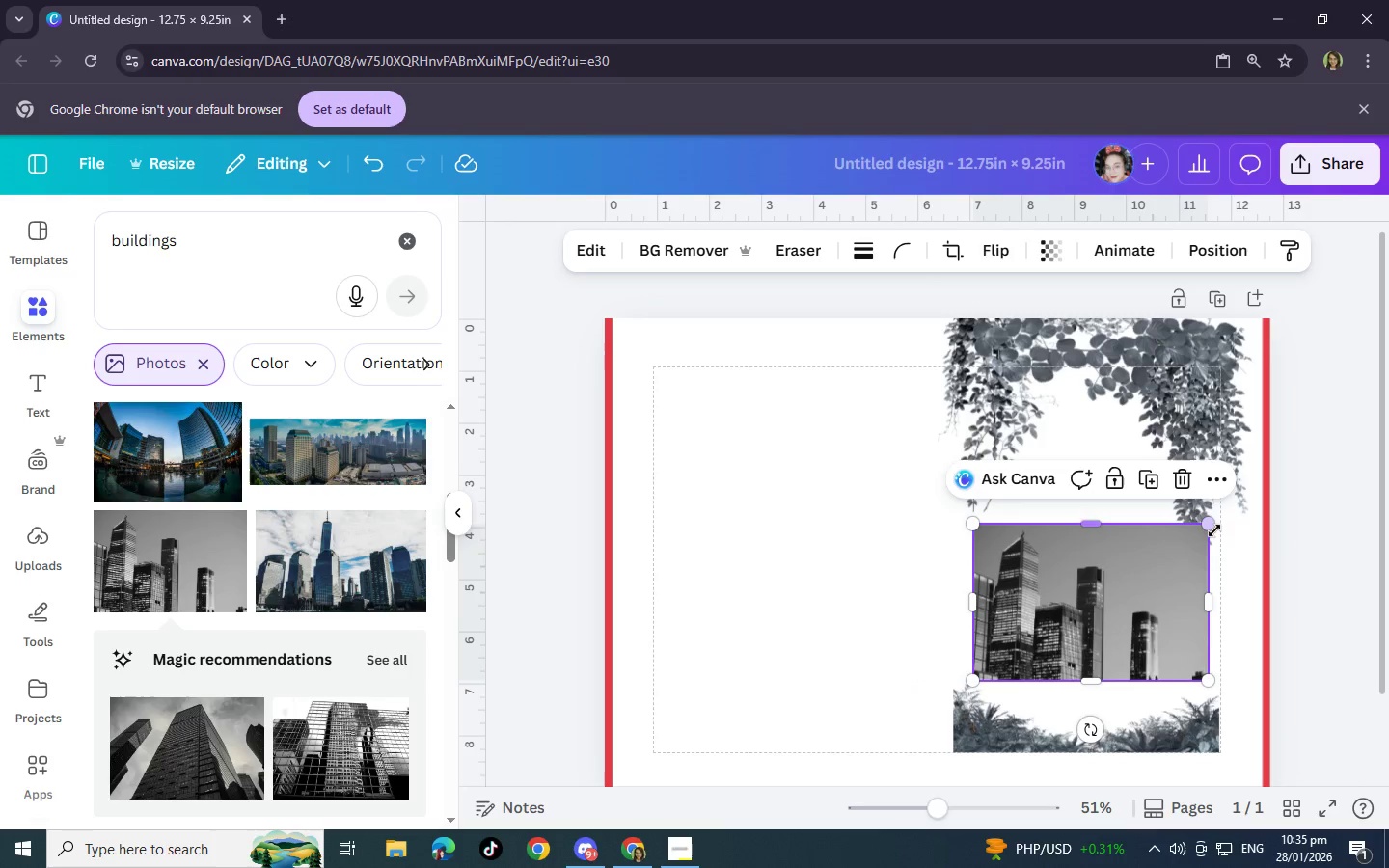 
left_click_drag(start_coordinate=[1210, 530], to_coordinate=[1233, 470])
 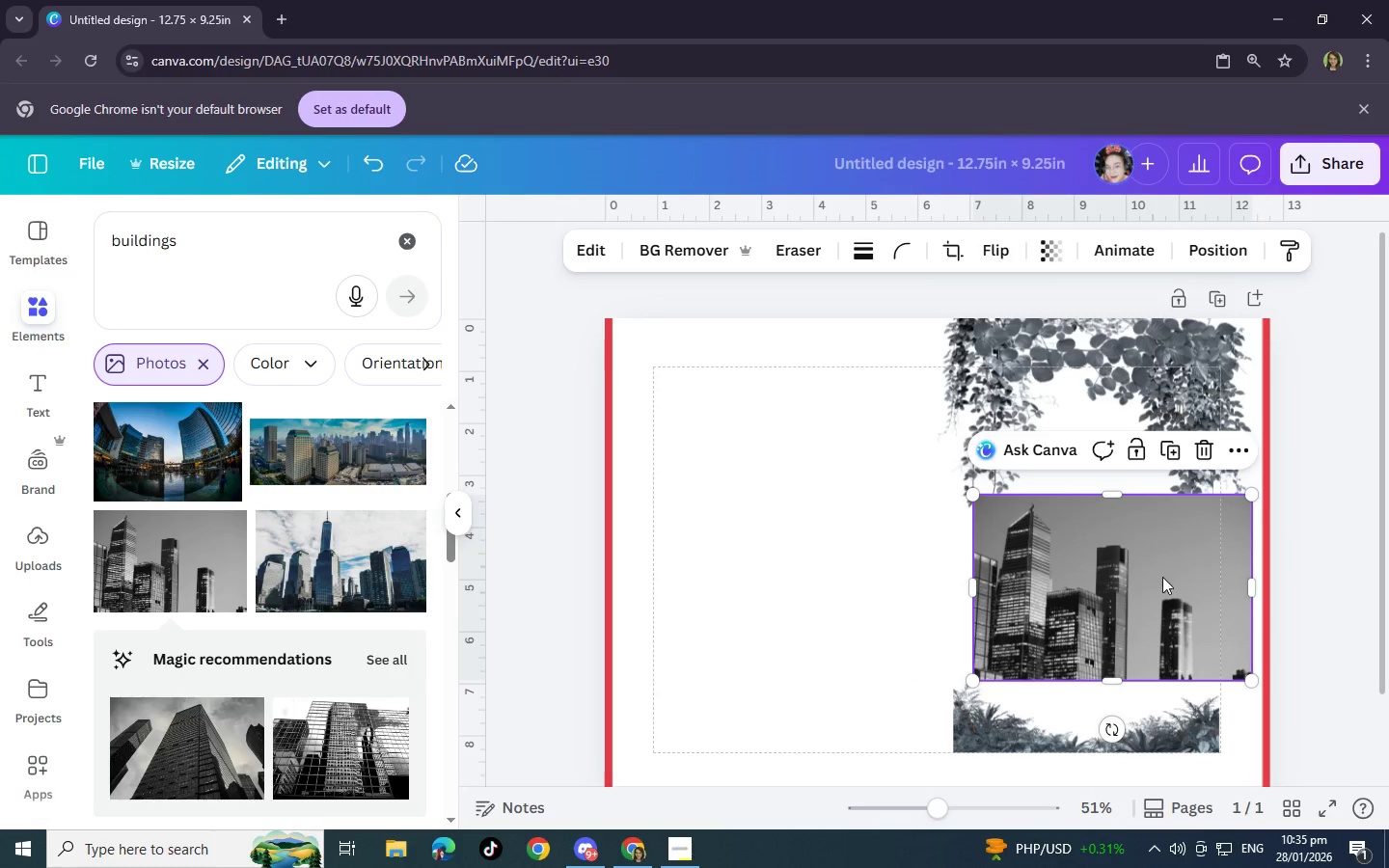 
left_click_drag(start_coordinate=[1162, 577], to_coordinate=[1155, 558])
 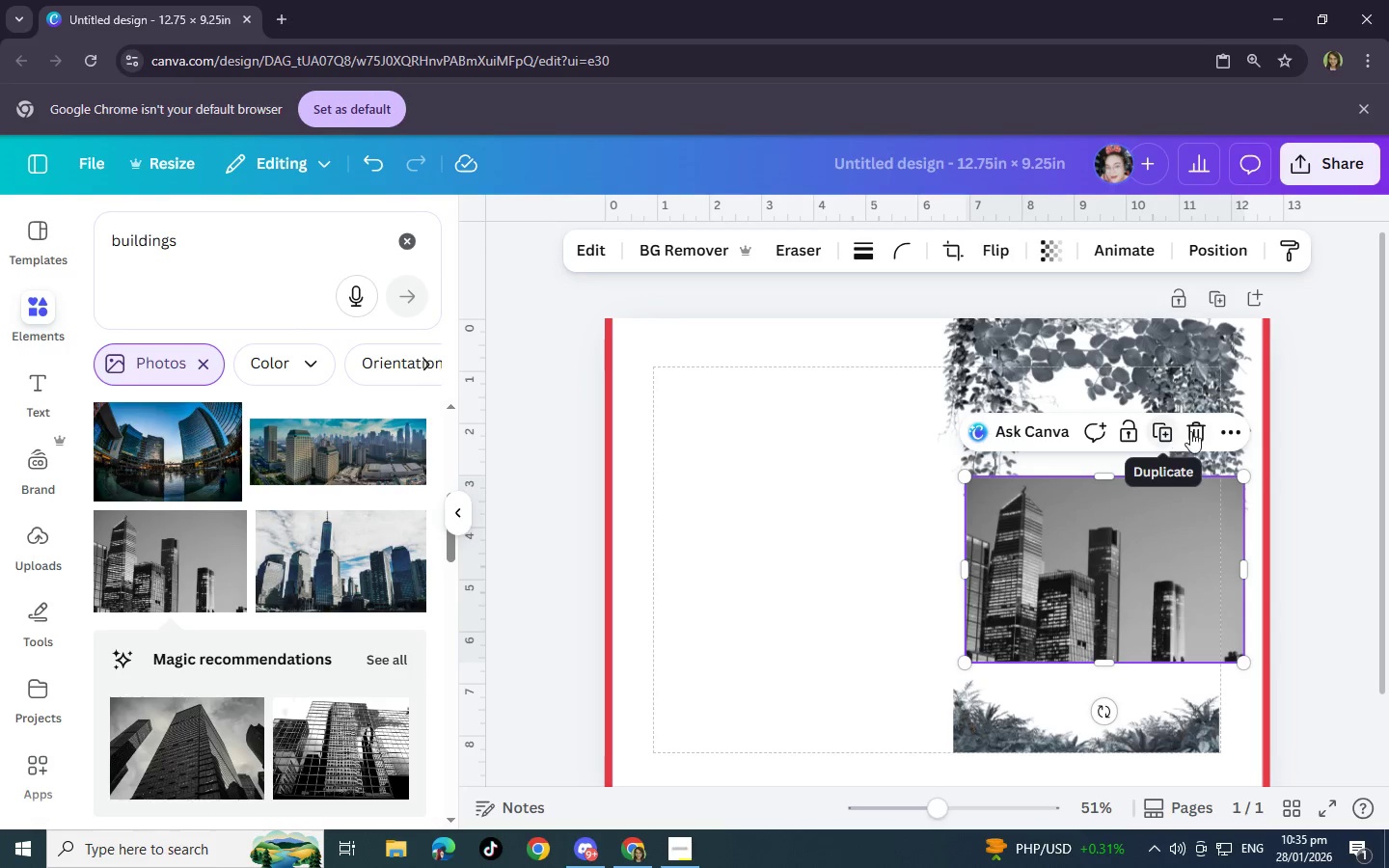 
left_click([1192, 431])
 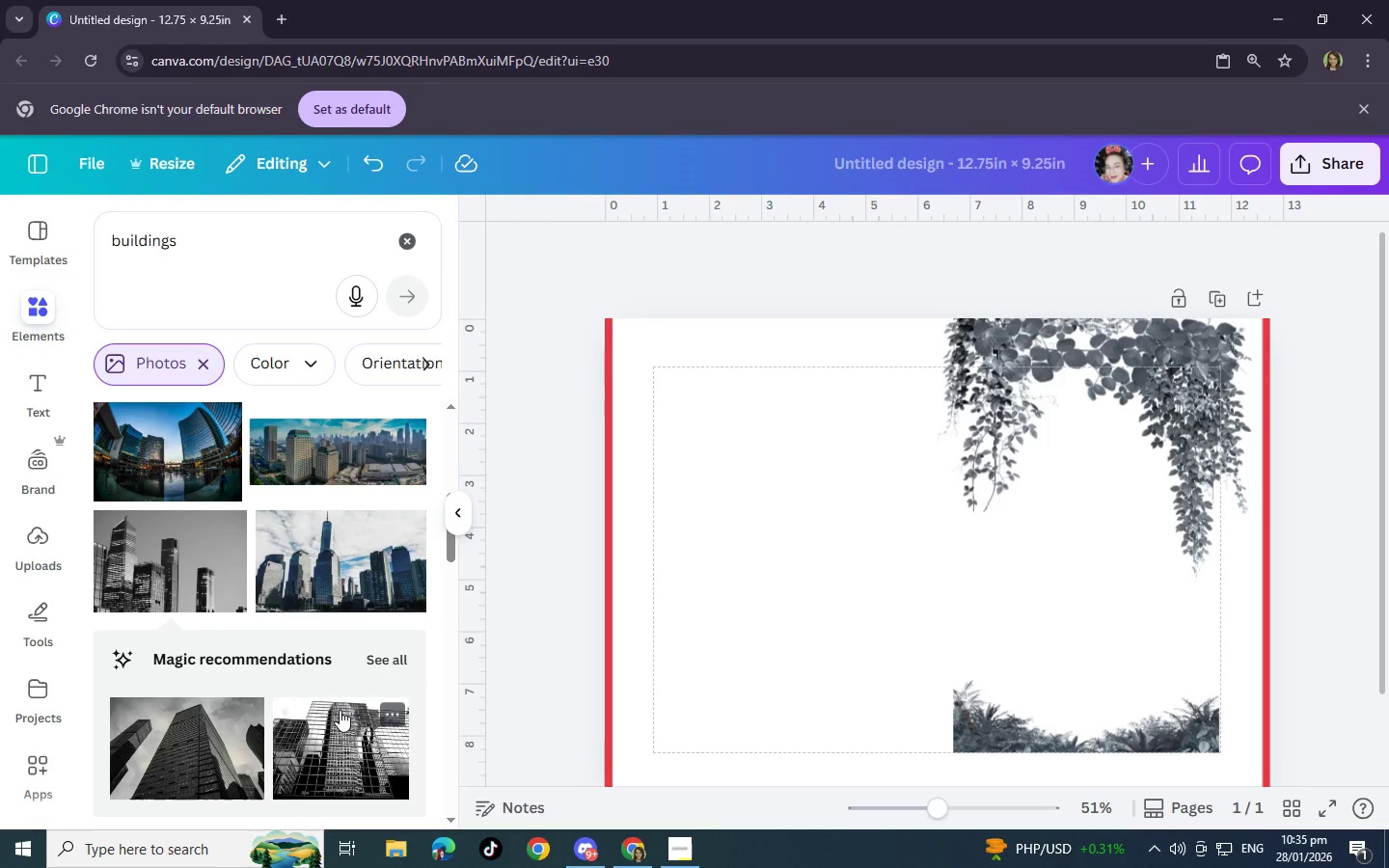 
scroll: coordinate [338, 707], scroll_direction: down, amount: 12.0
 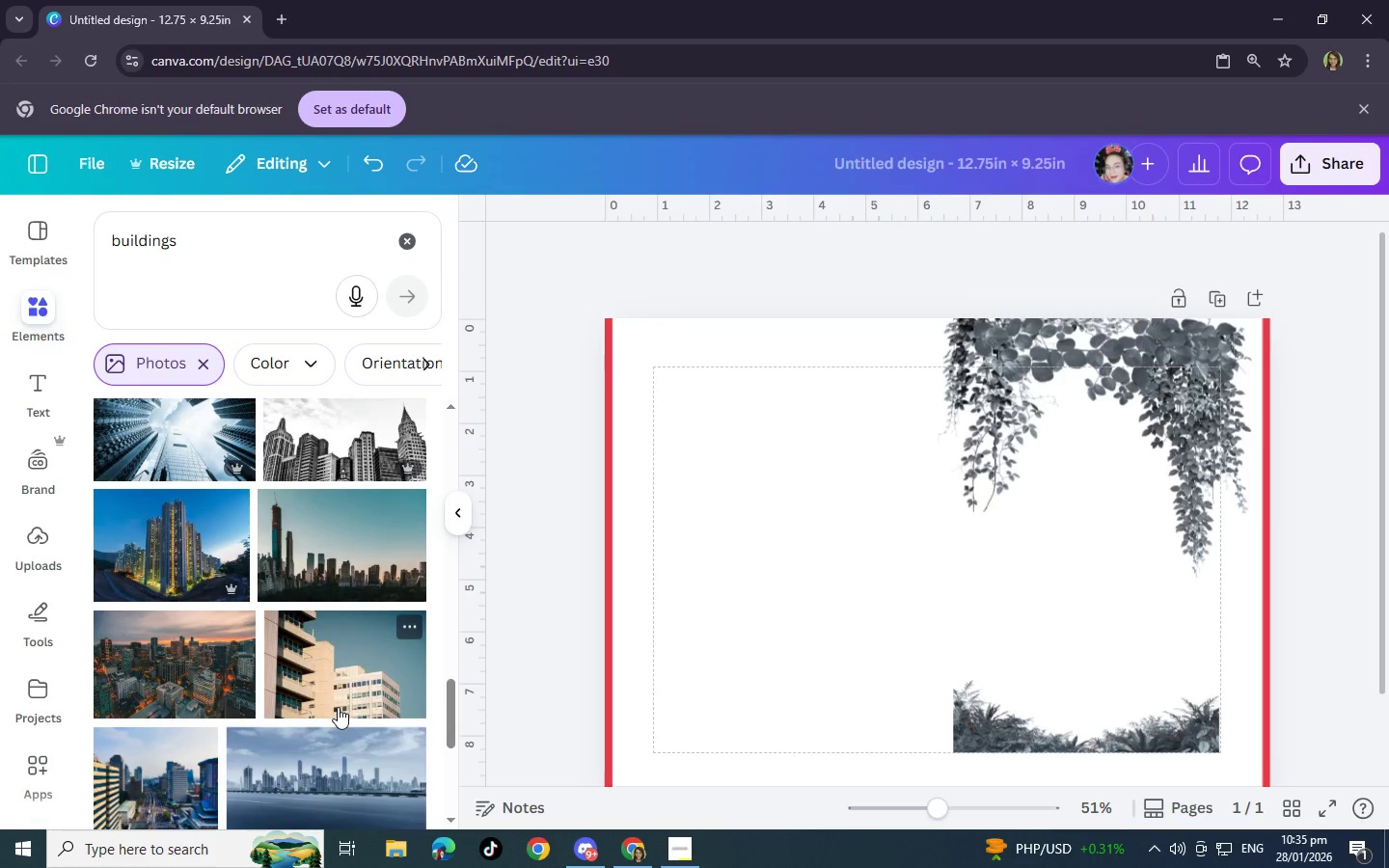 
scroll: coordinate [338, 707], scroll_direction: up, amount: 1.0
 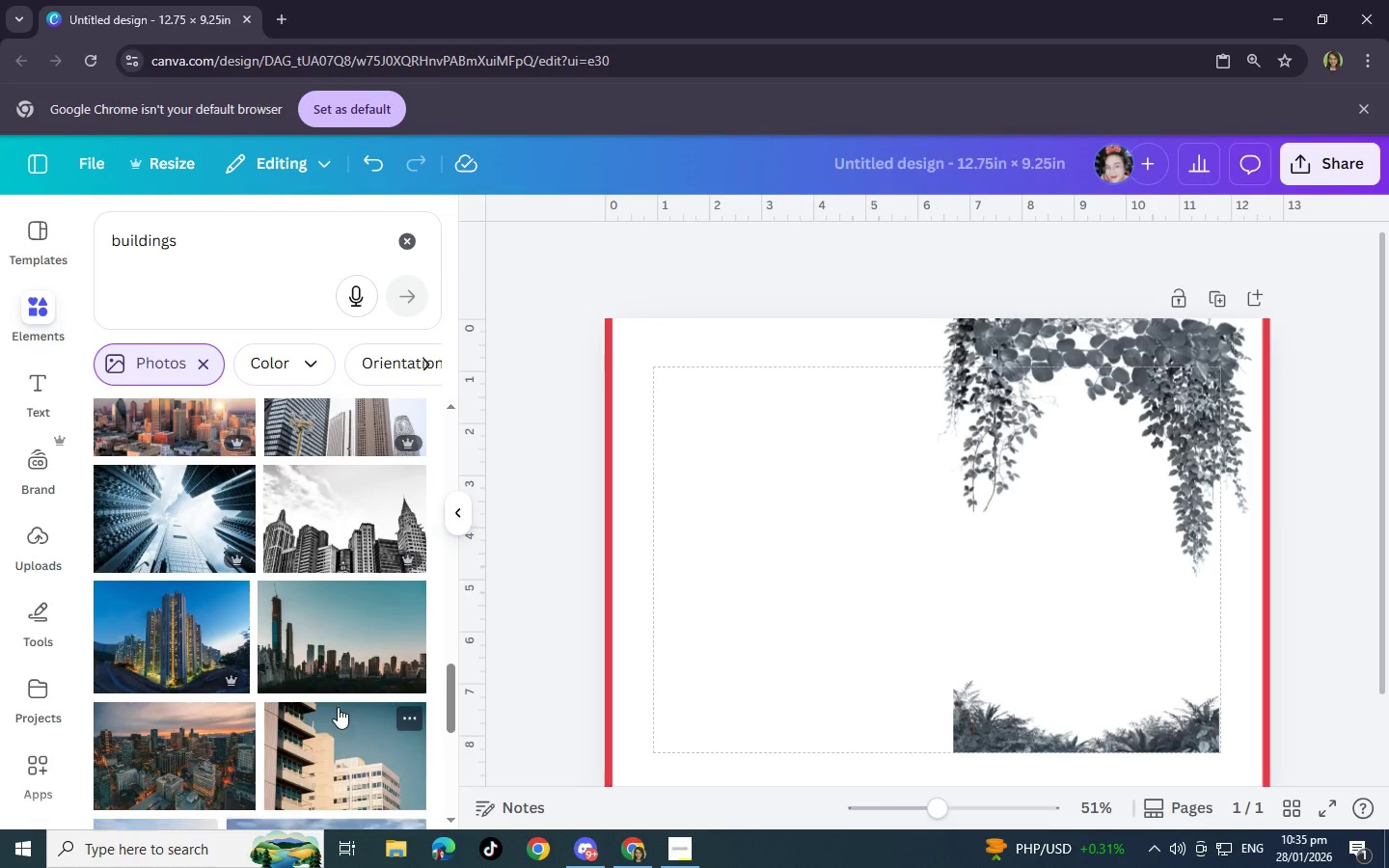 
scroll: coordinate [338, 707], scroll_direction: down, amount: 4.0
 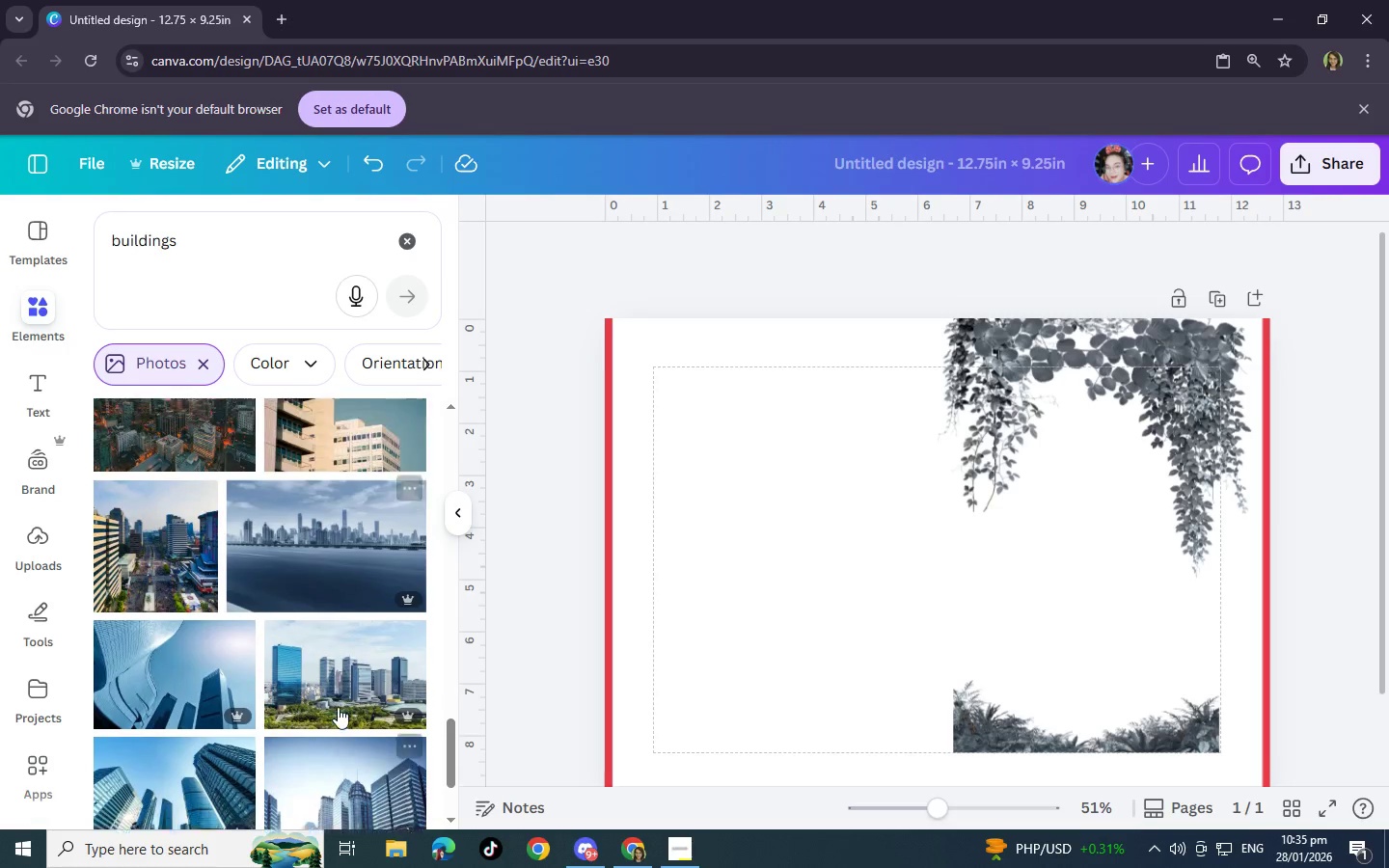 
scroll: coordinate [338, 707], scroll_direction: up, amount: 1.0
 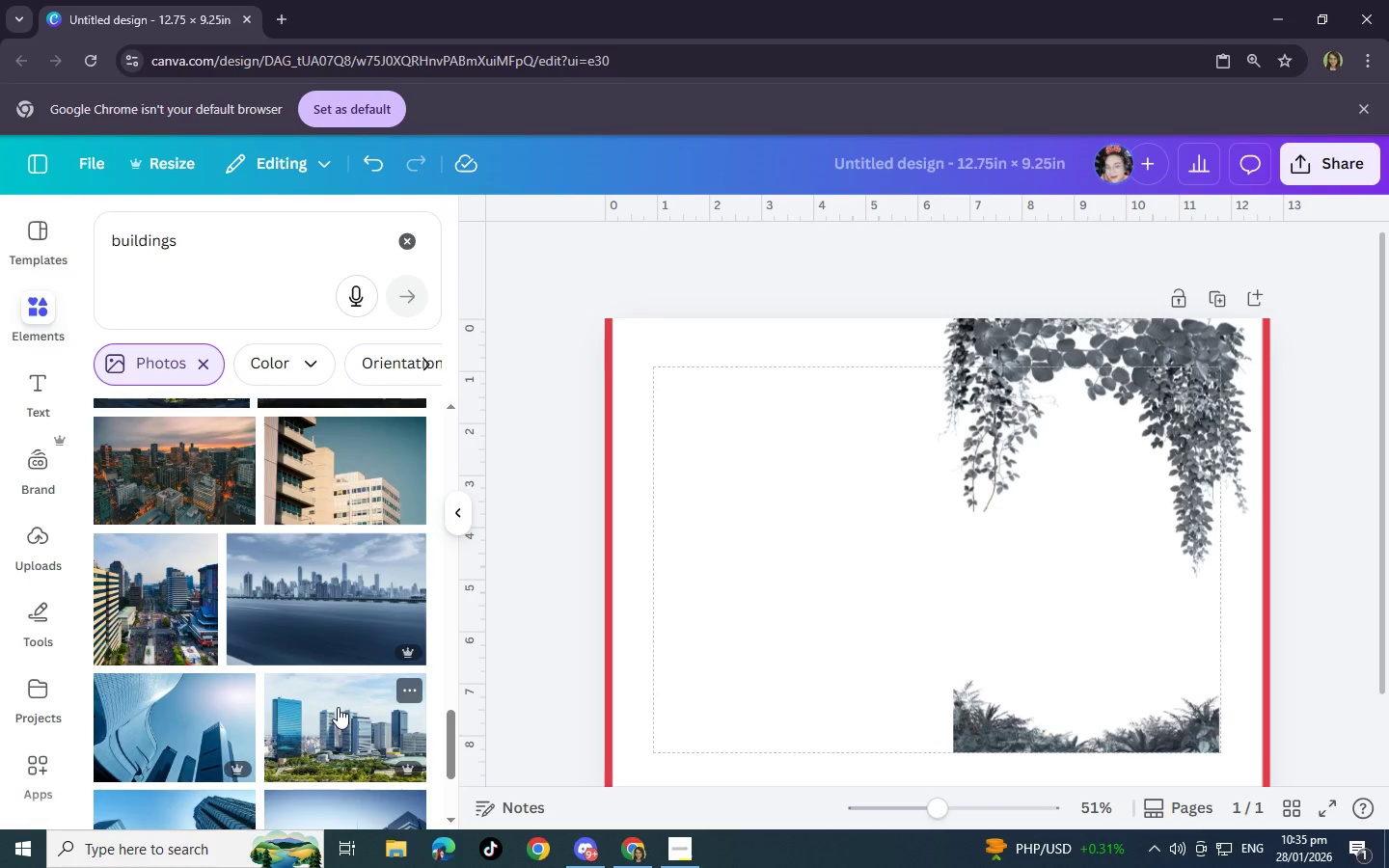 
scroll: coordinate [338, 707], scroll_direction: down, amount: 2.0
 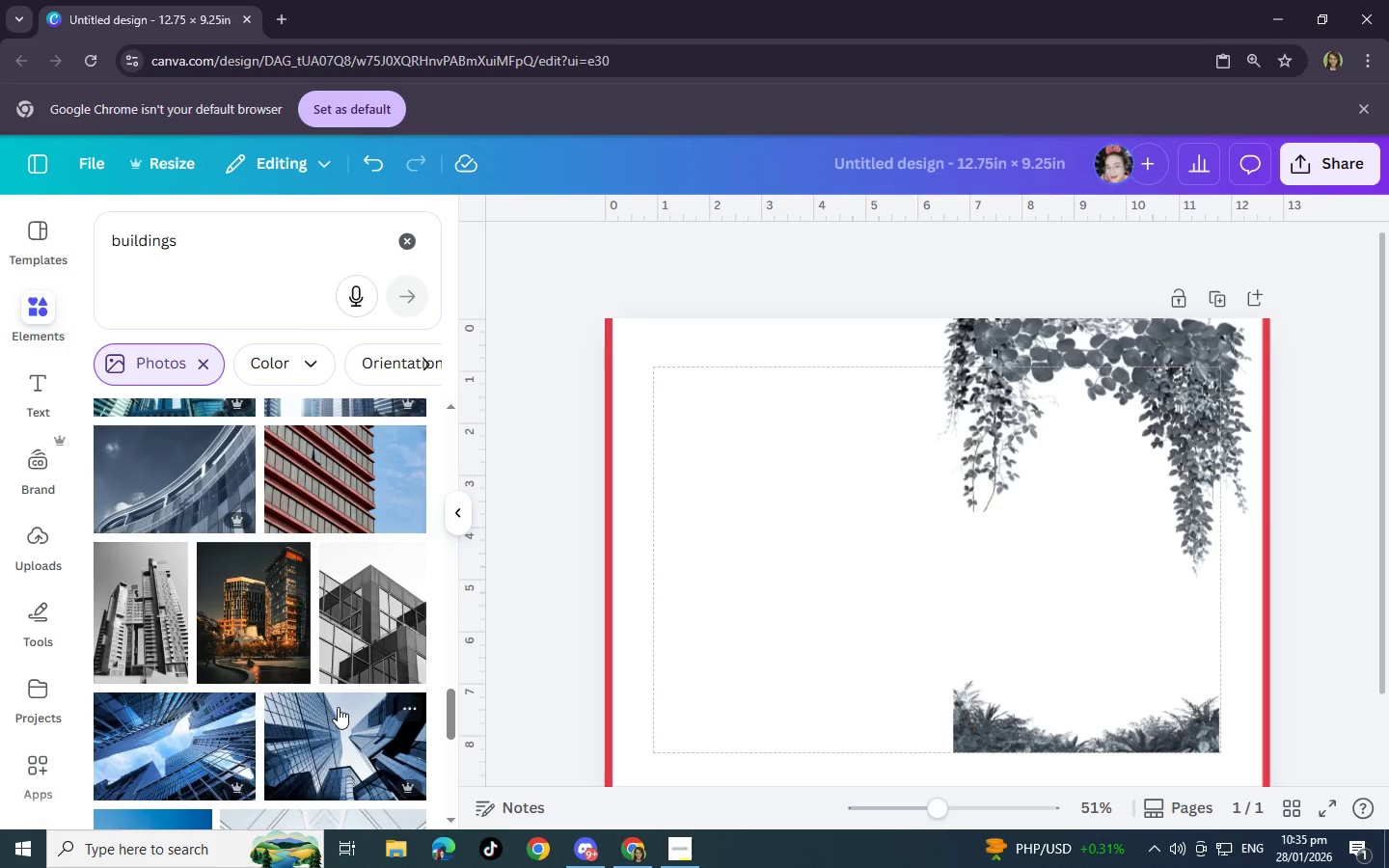 
scroll: coordinate [338, 707], scroll_direction: up, amount: 3.0
 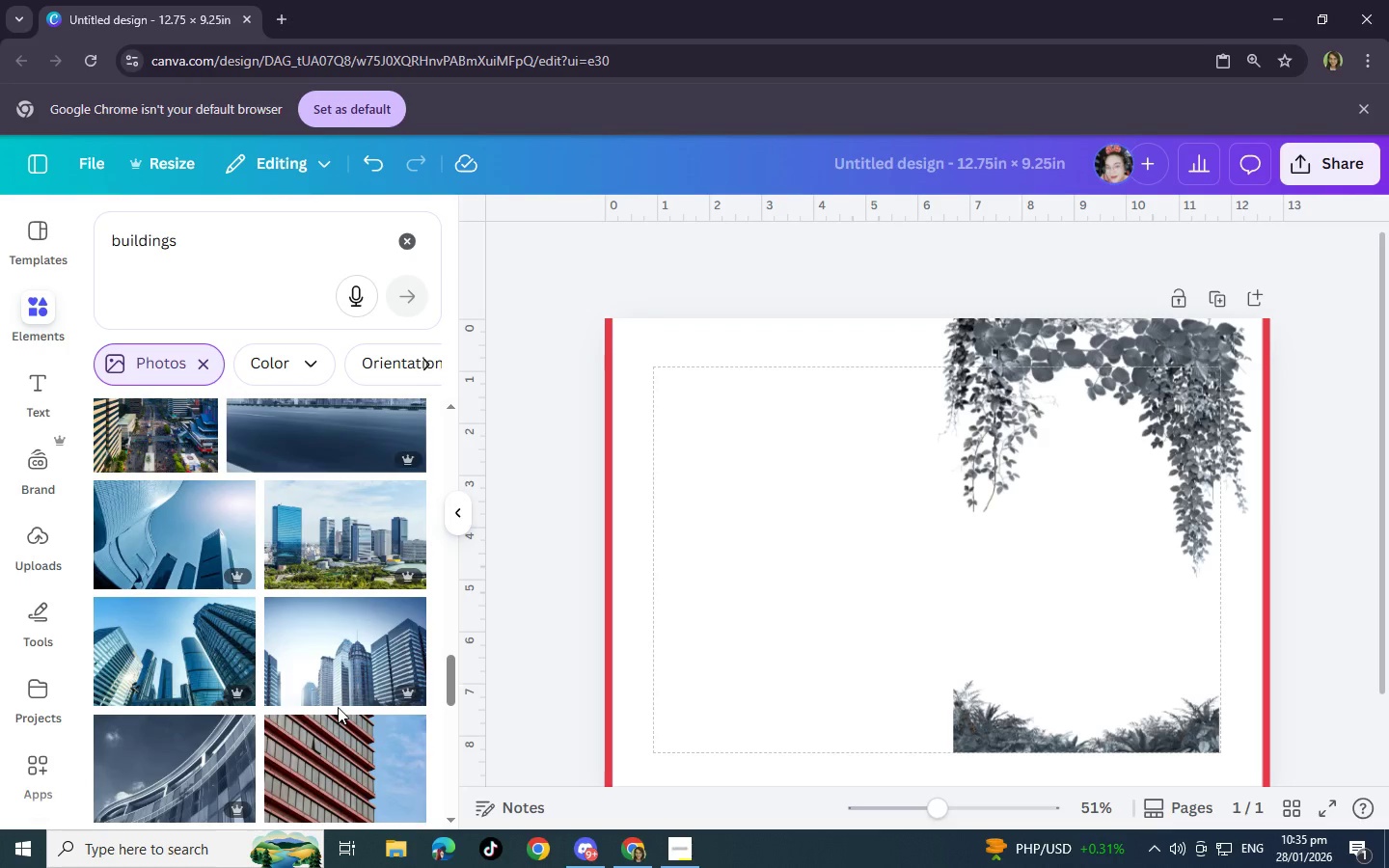 
scroll: coordinate [338, 707], scroll_direction: down, amount: 8.0
 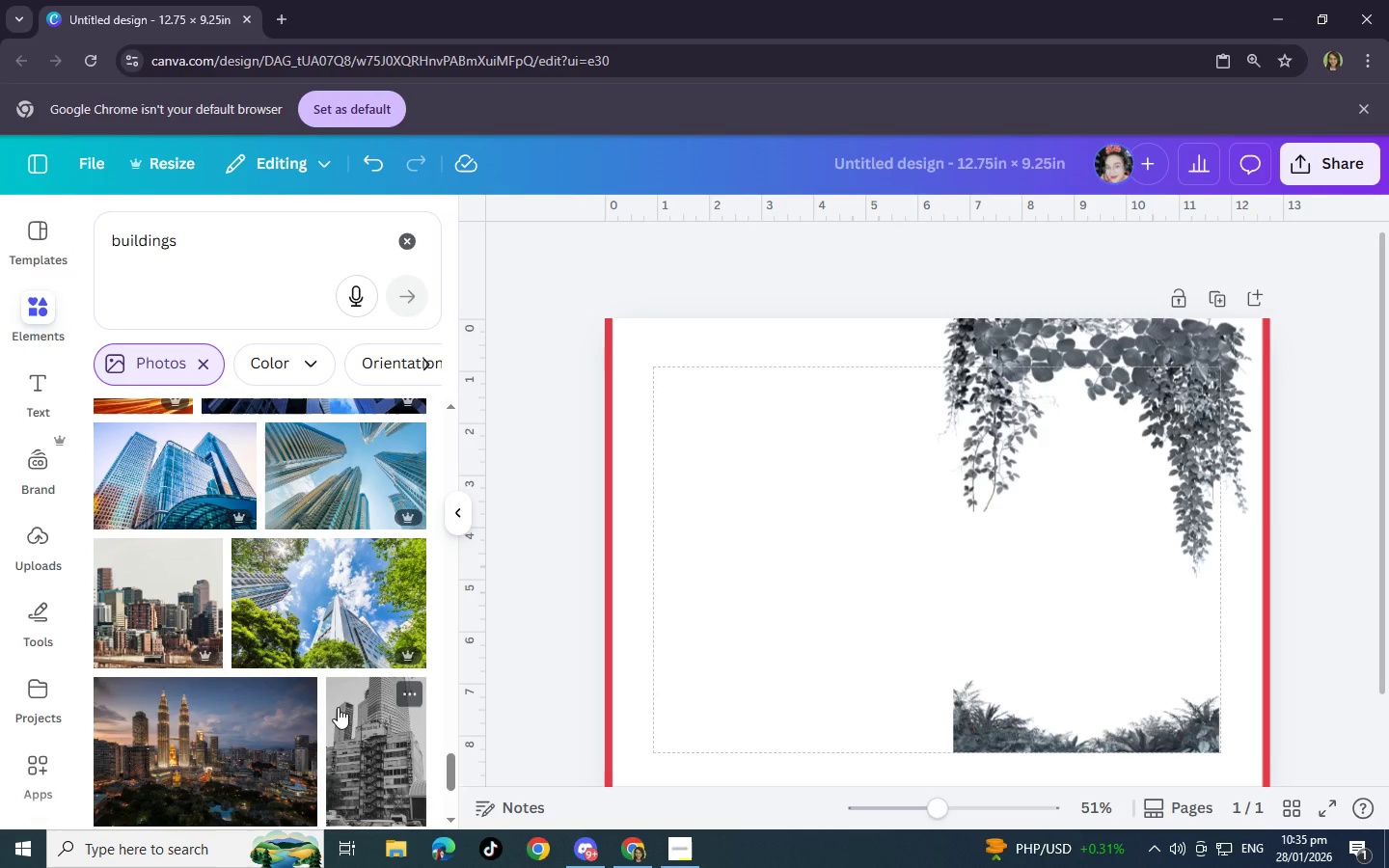 
left_click([163, 621])
 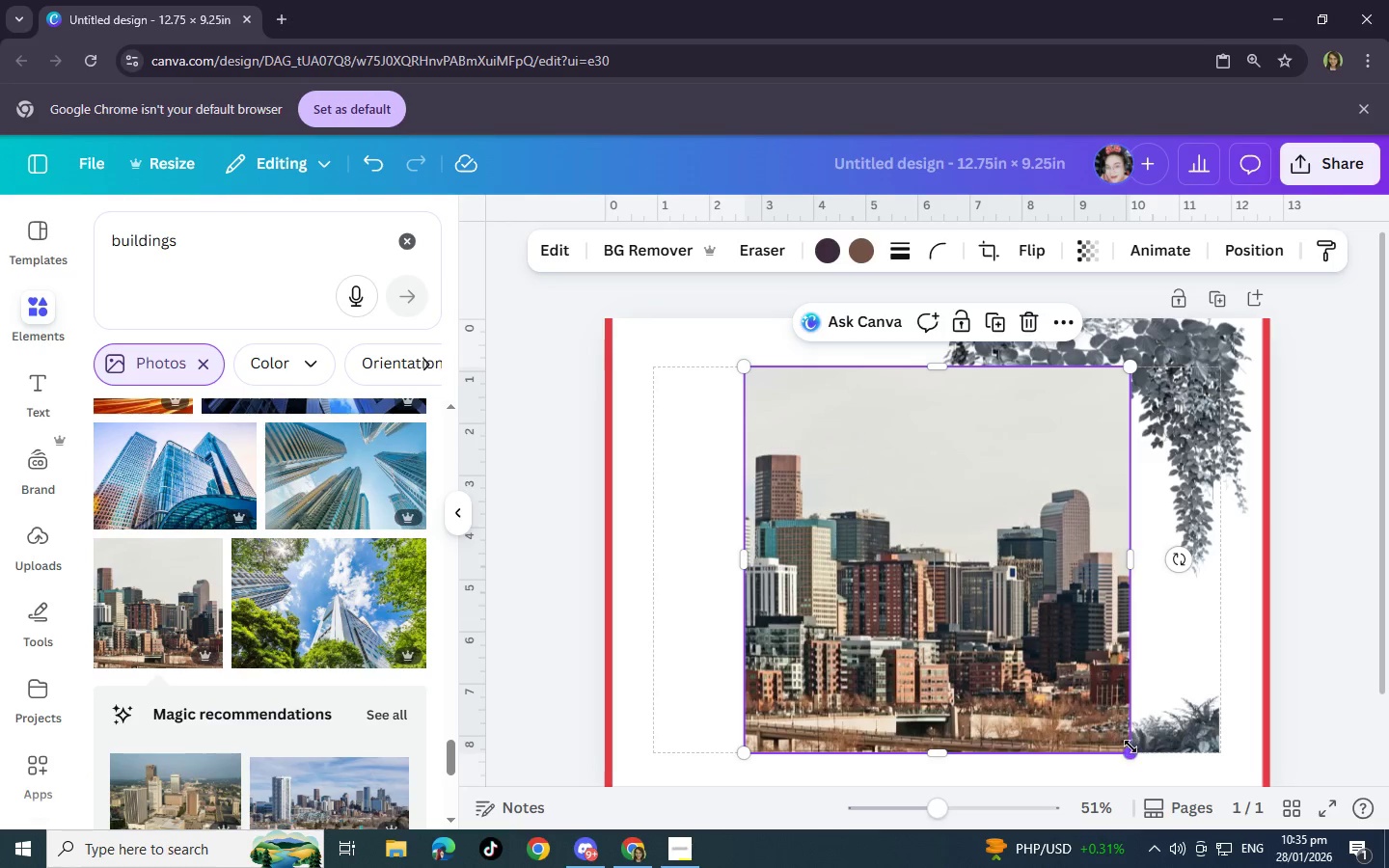 
left_click_drag(start_coordinate=[1134, 752], to_coordinate=[987, 626])
 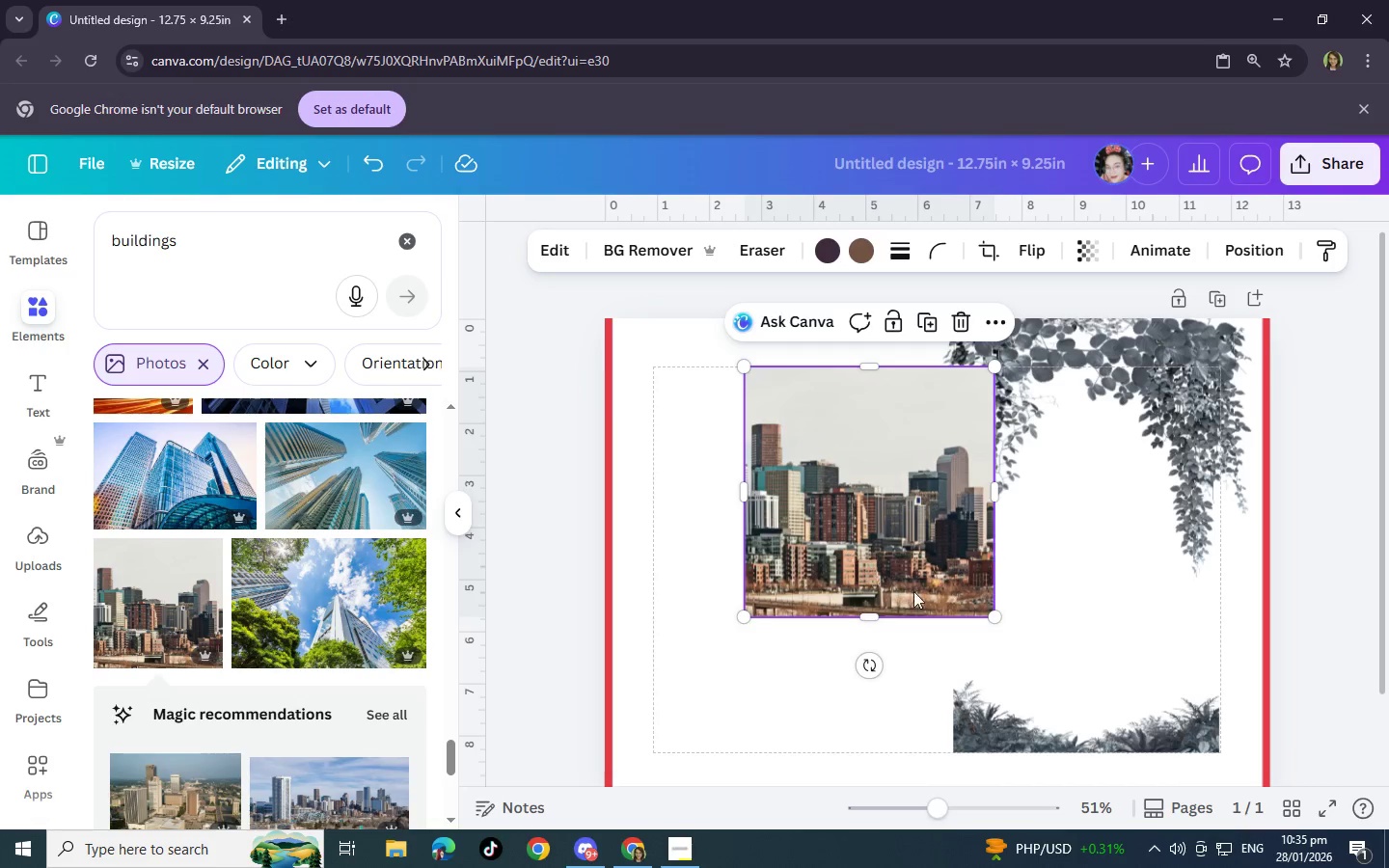 
left_click_drag(start_coordinate=[896, 582], to_coordinate=[1118, 669])
 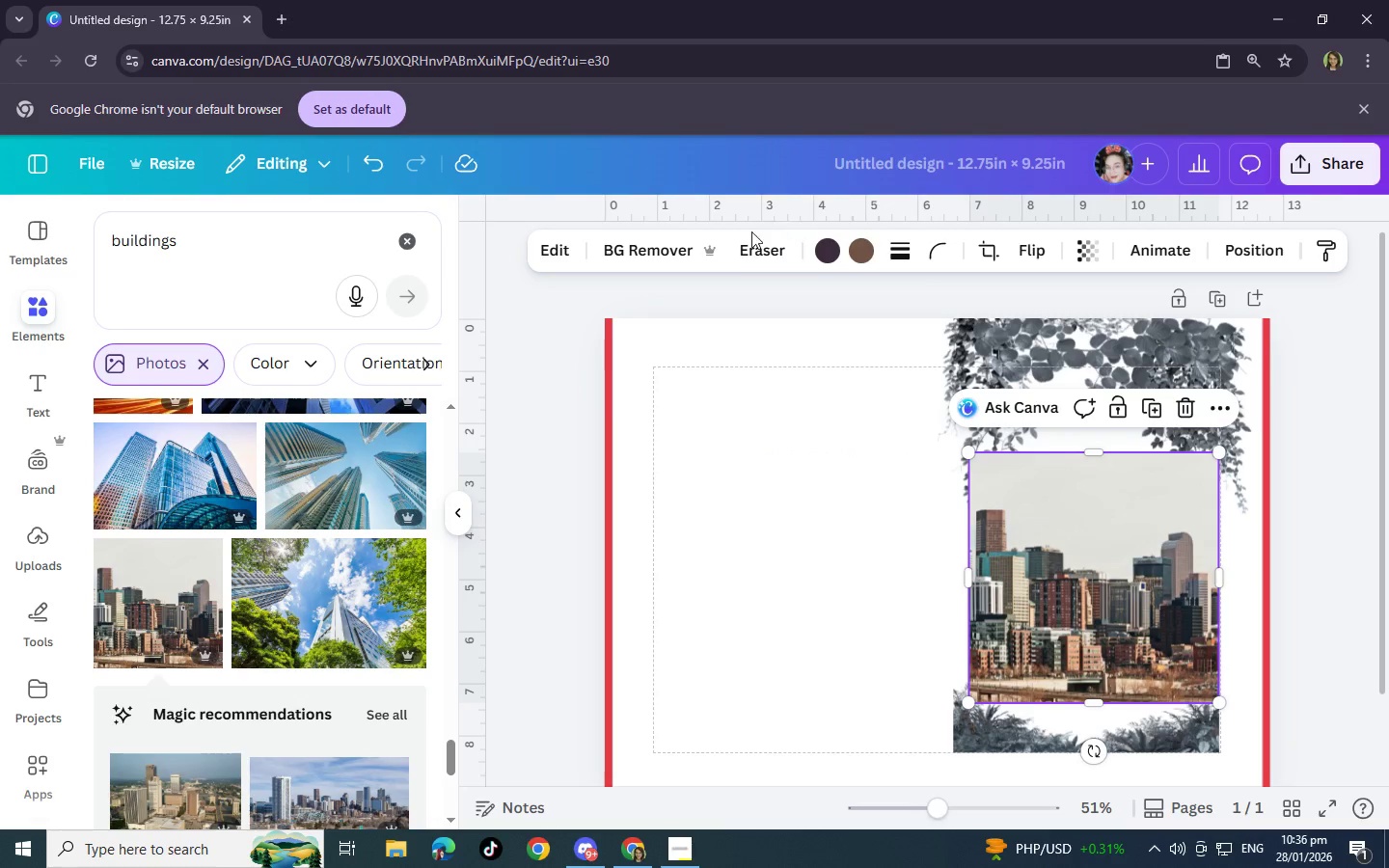 
left_click([681, 250])
 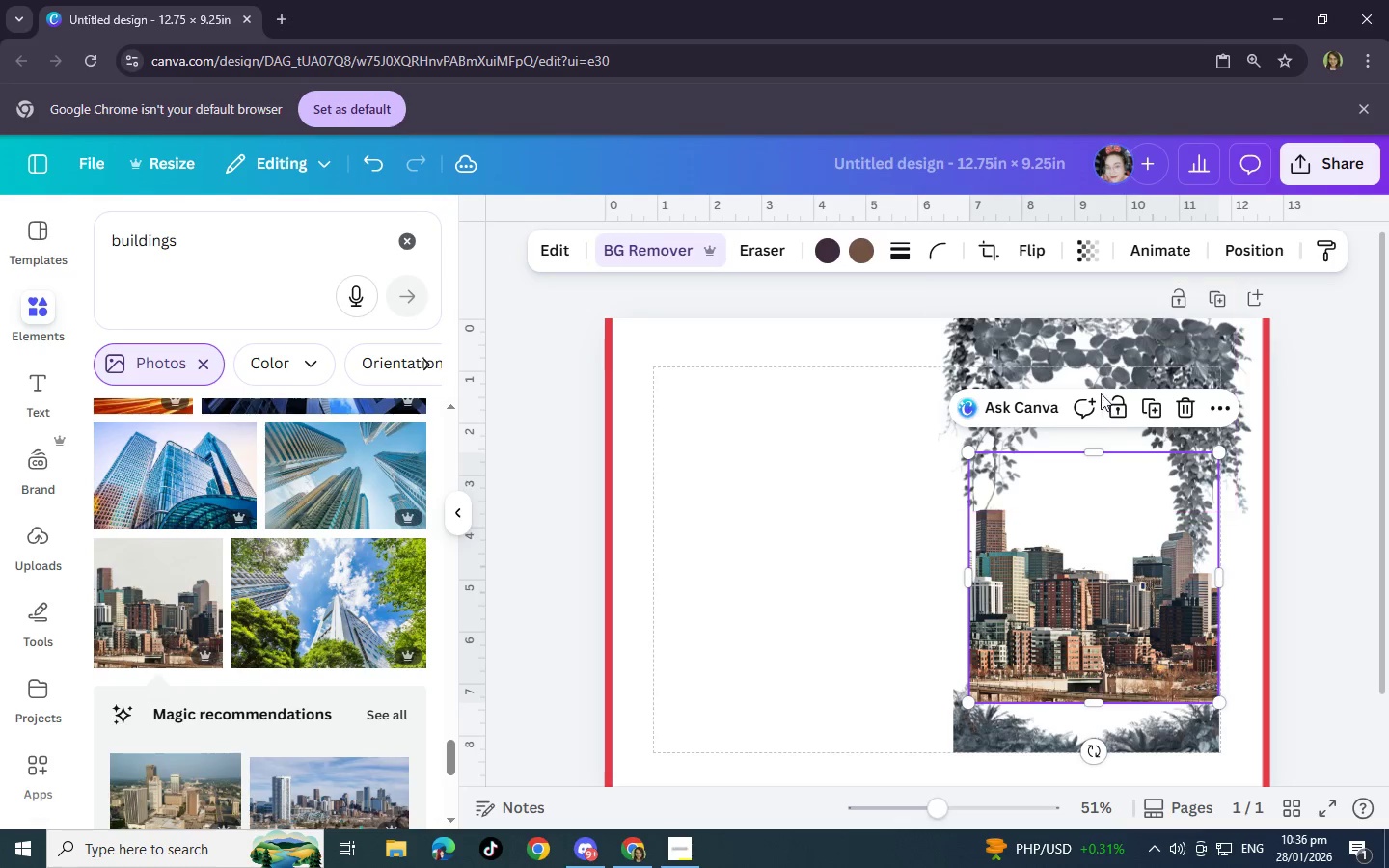 
wait(5.89)
 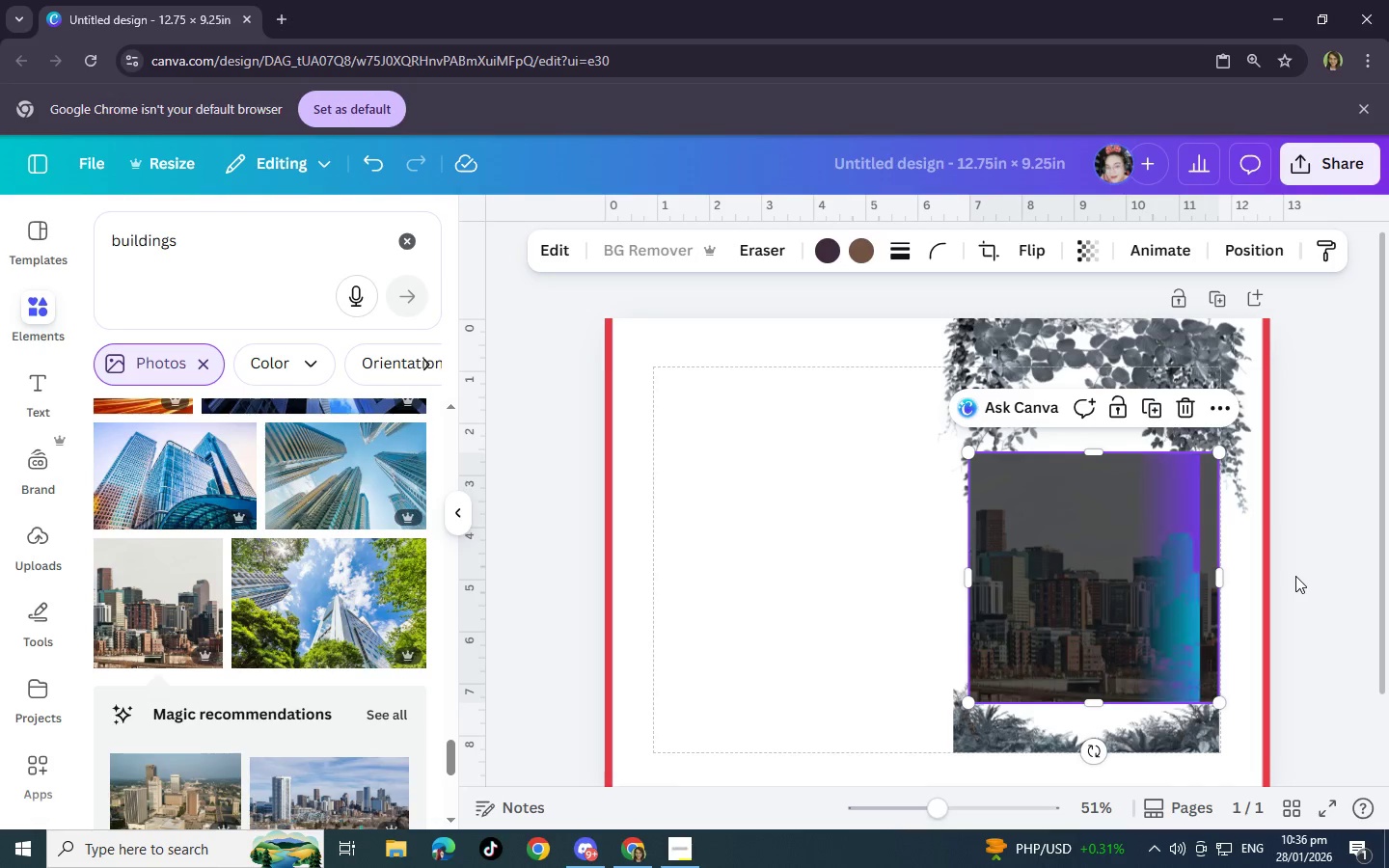 
left_click_drag(start_coordinate=[968, 698], to_coordinate=[948, 694])
 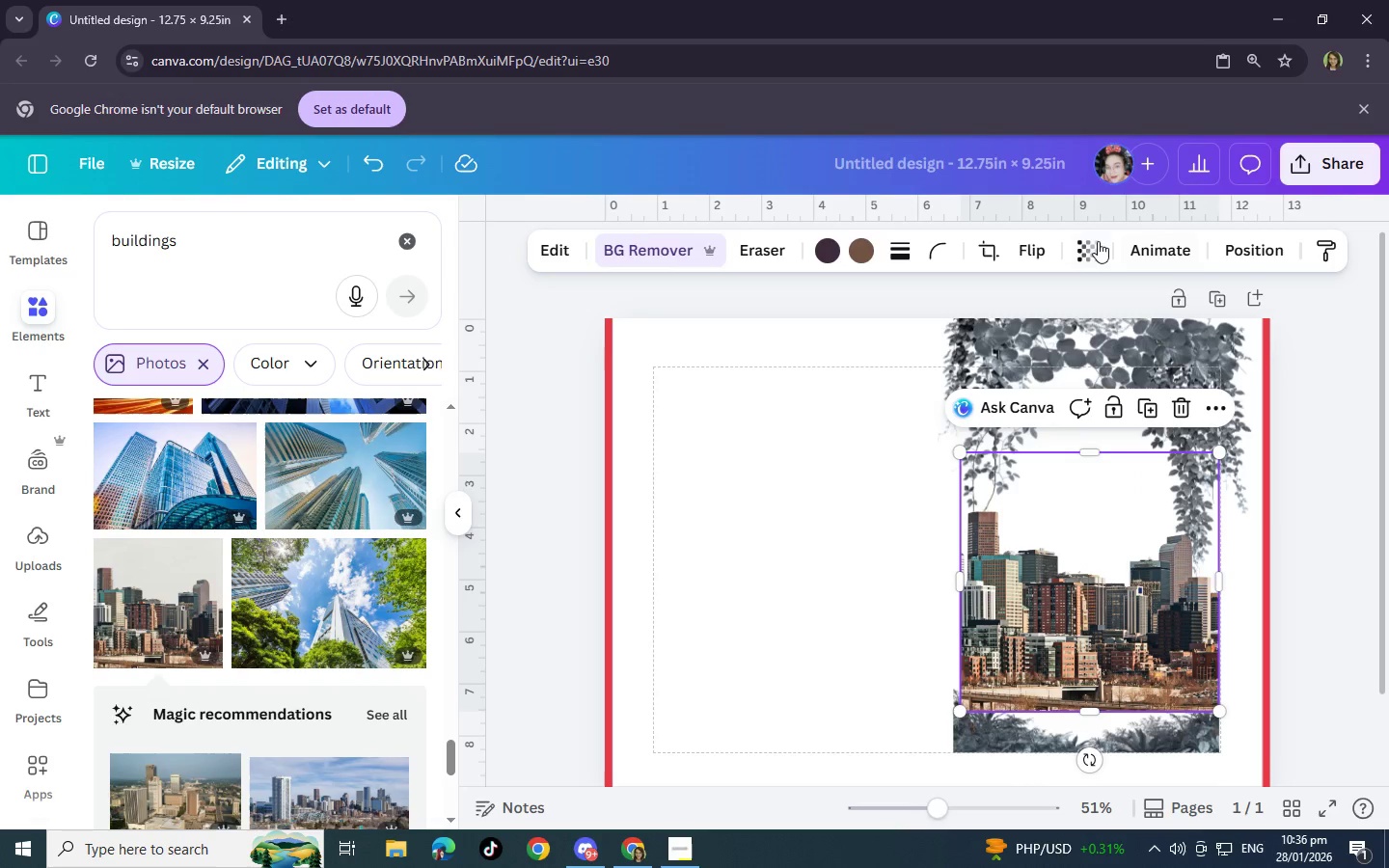 
left_click([1094, 246])
 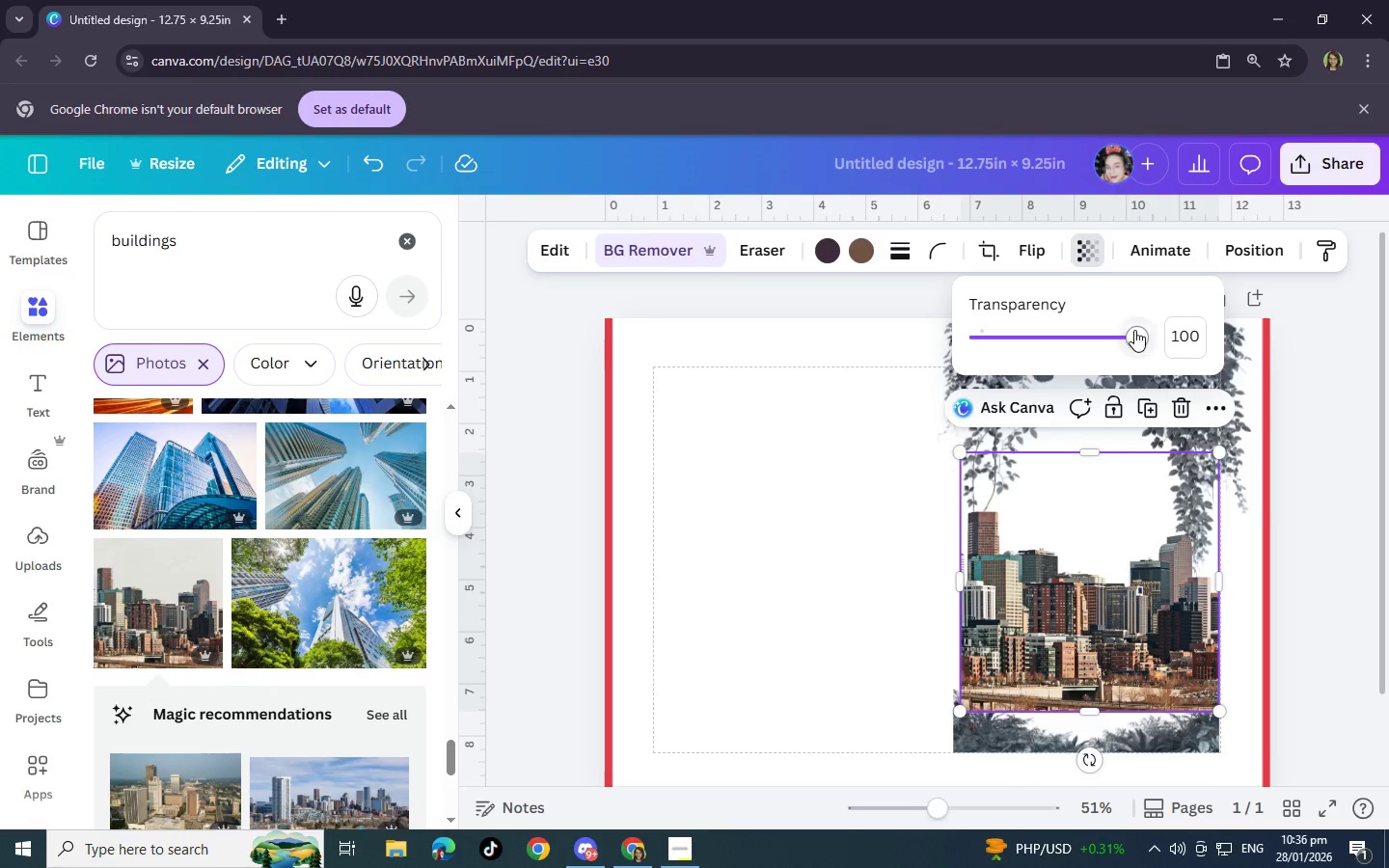 
left_click_drag(start_coordinate=[1135, 335], to_coordinate=[1094, 336])
 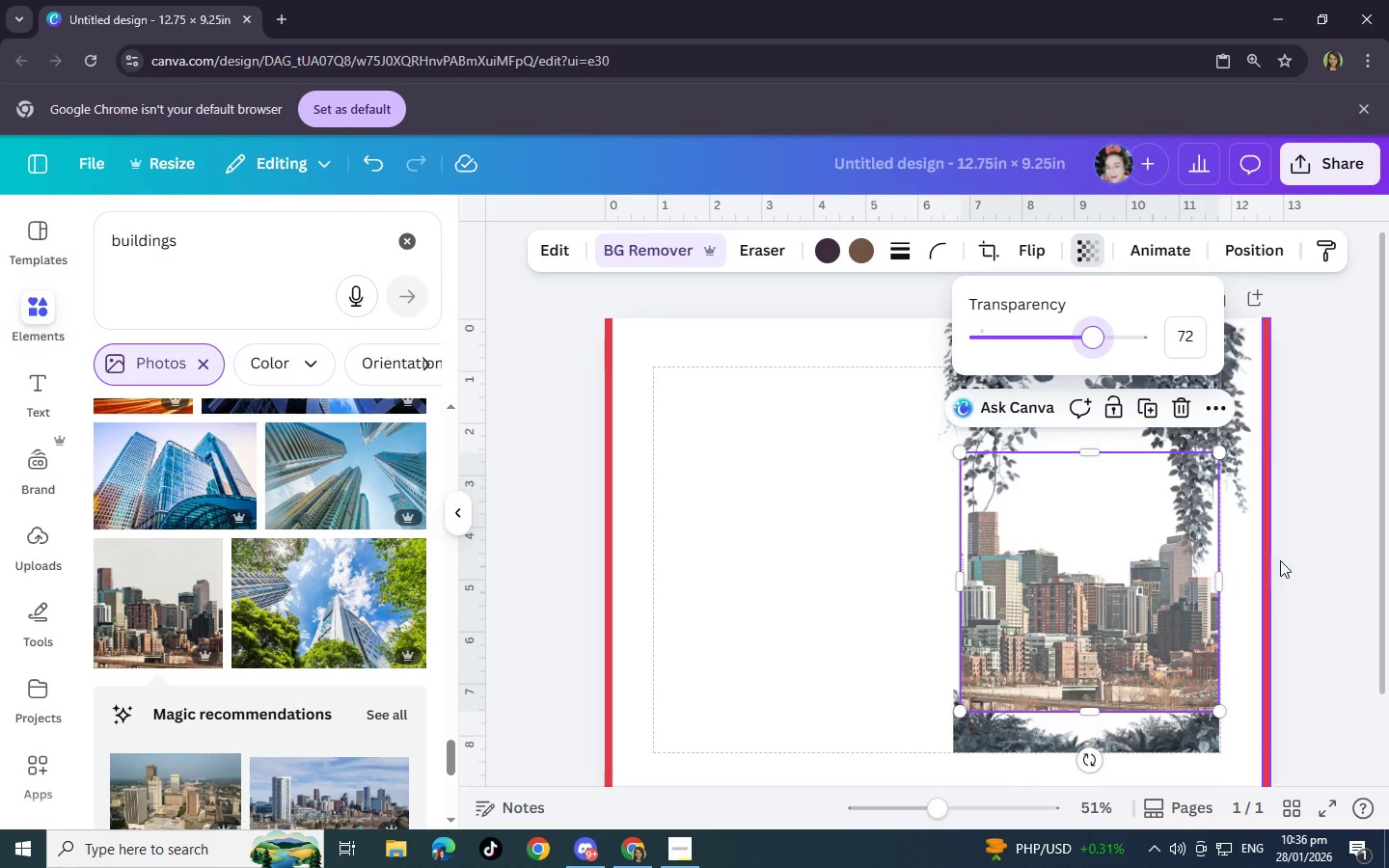 
left_click([1283, 572])
 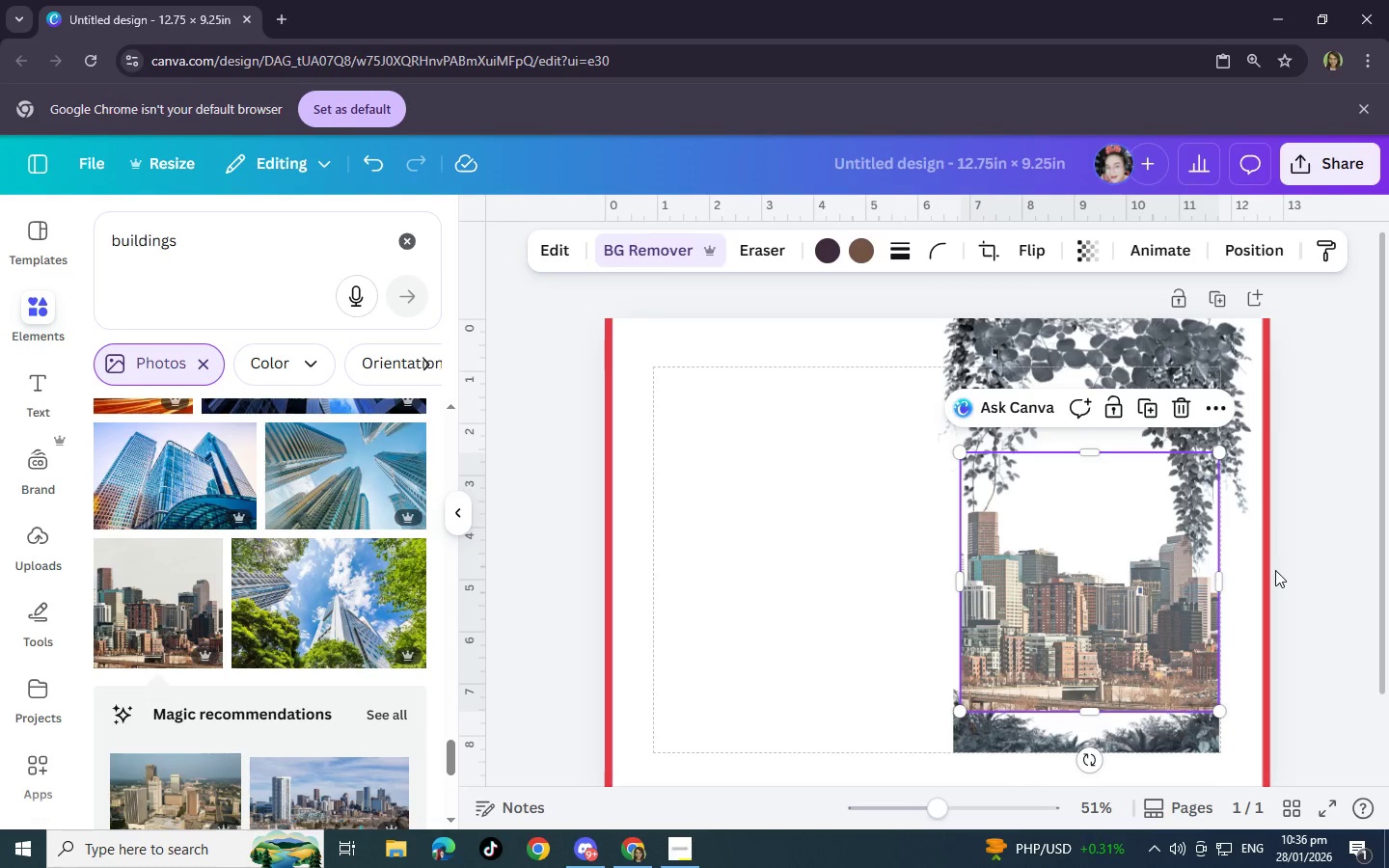 
left_click([1266, 572])
 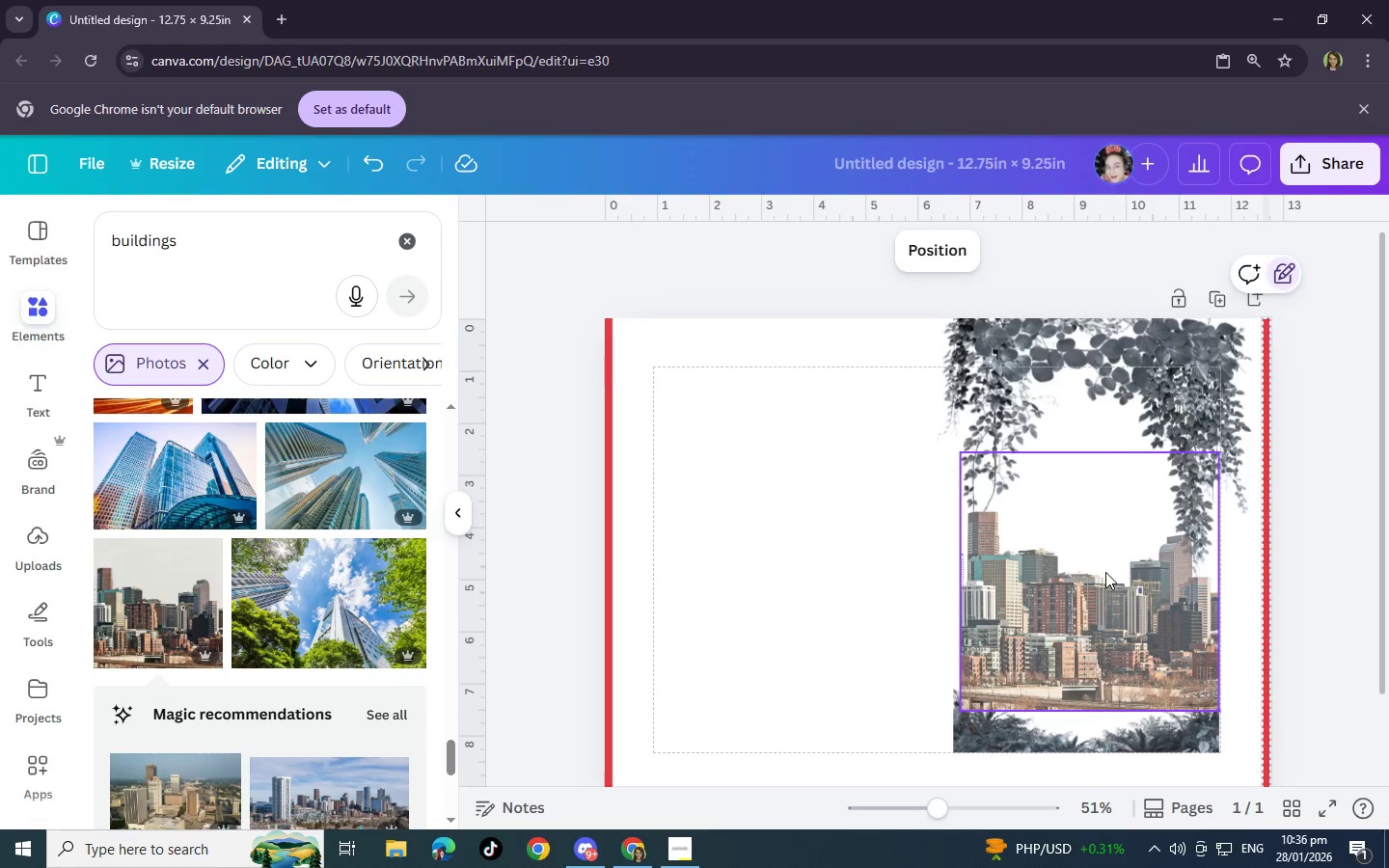 
double_click([1094, 645])
 